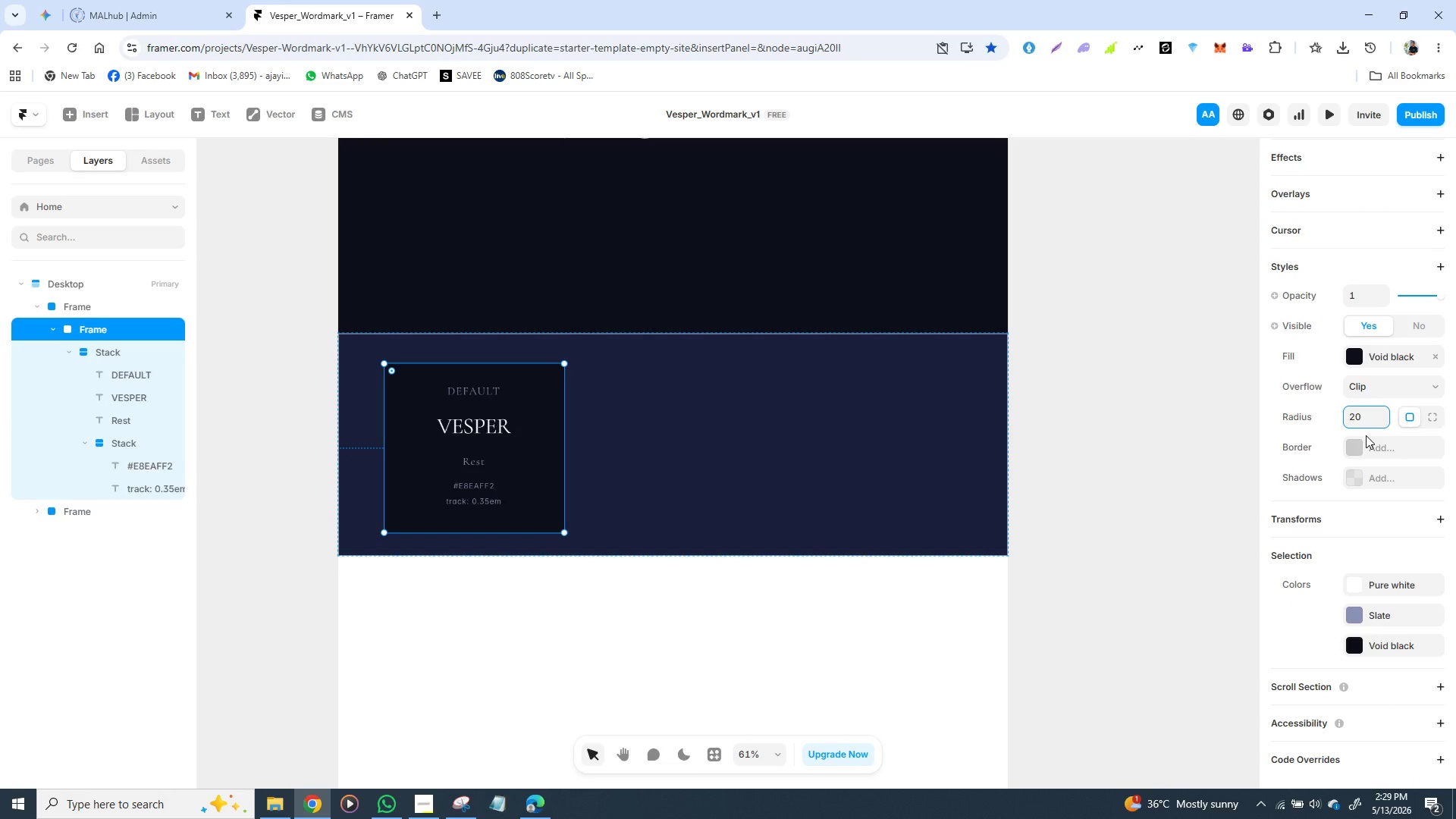 
key(Enter)
 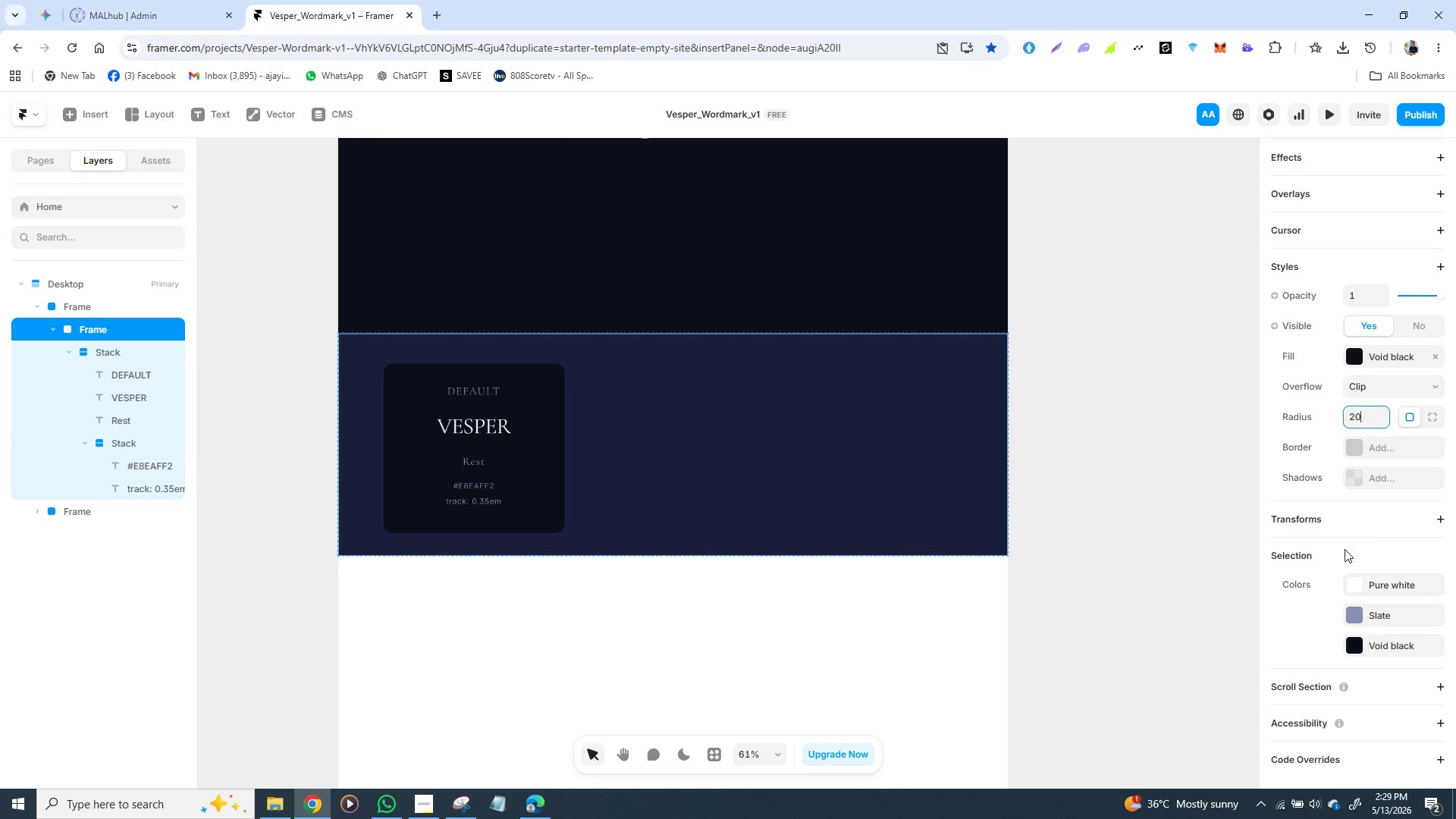 
left_click([1154, 639])
 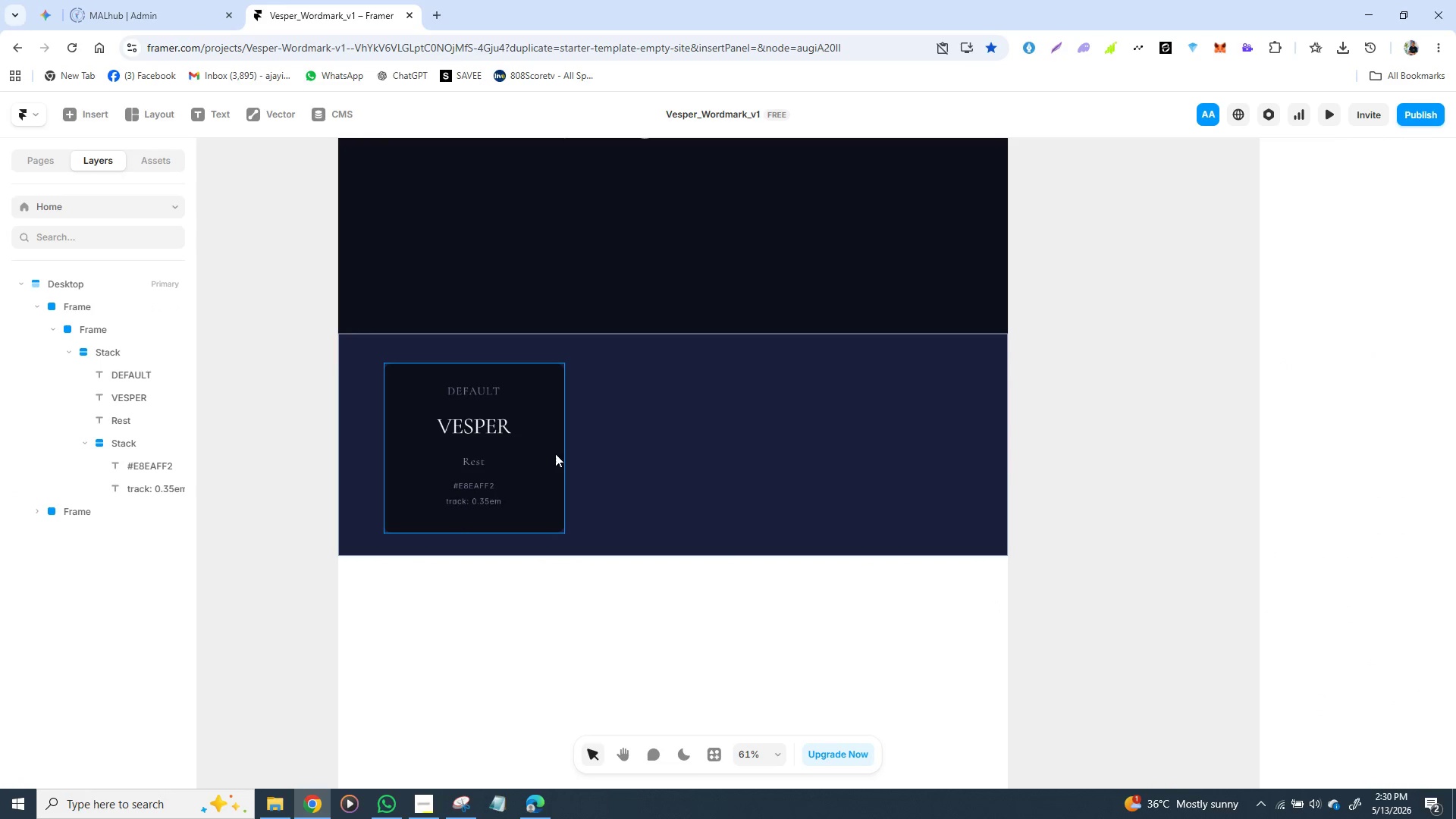 
left_click([555, 445])
 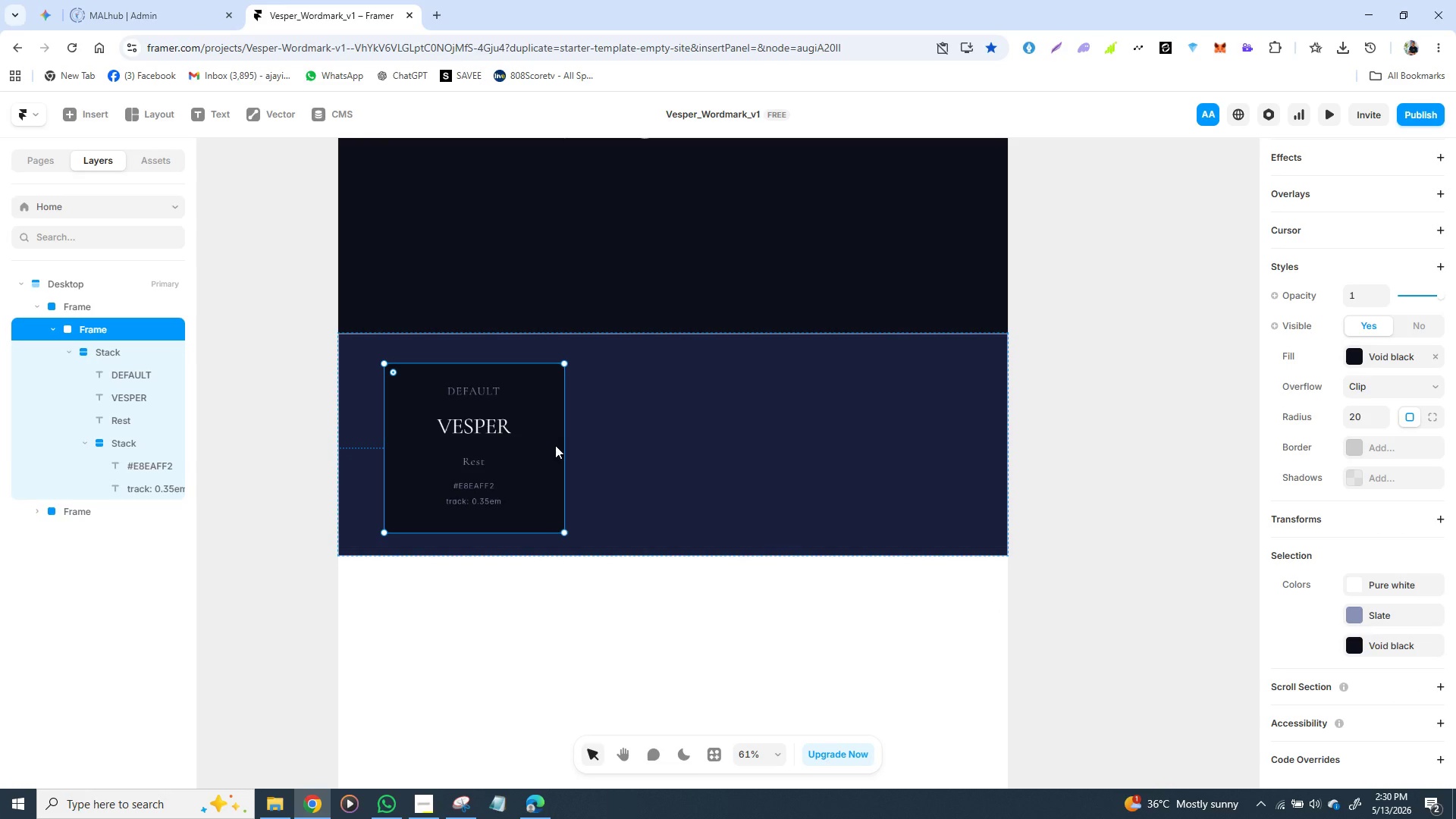 
key(Control+D)
 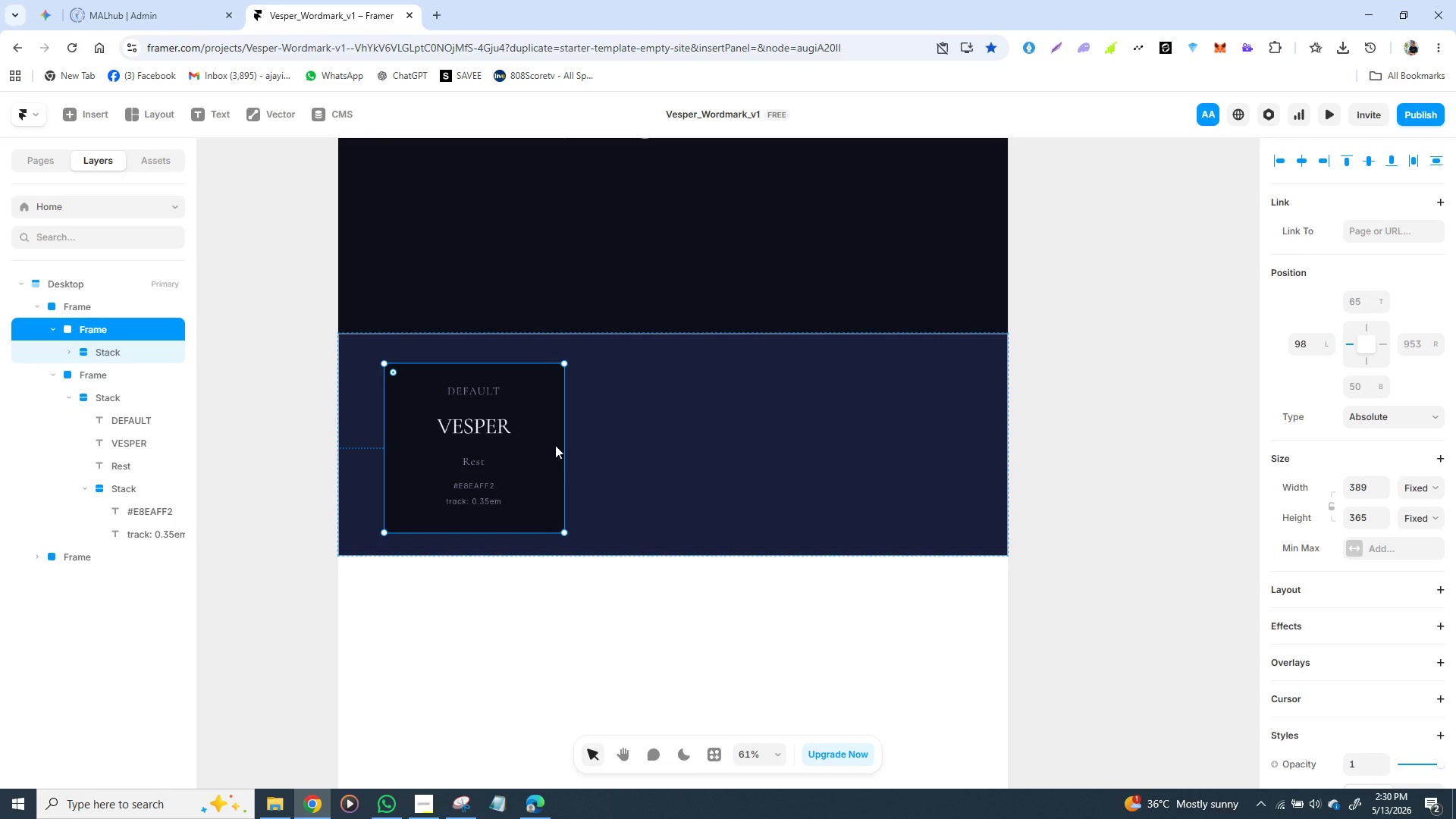 
left_click_drag(start_coordinate=[555, 445], to_coordinate=[777, 441])
 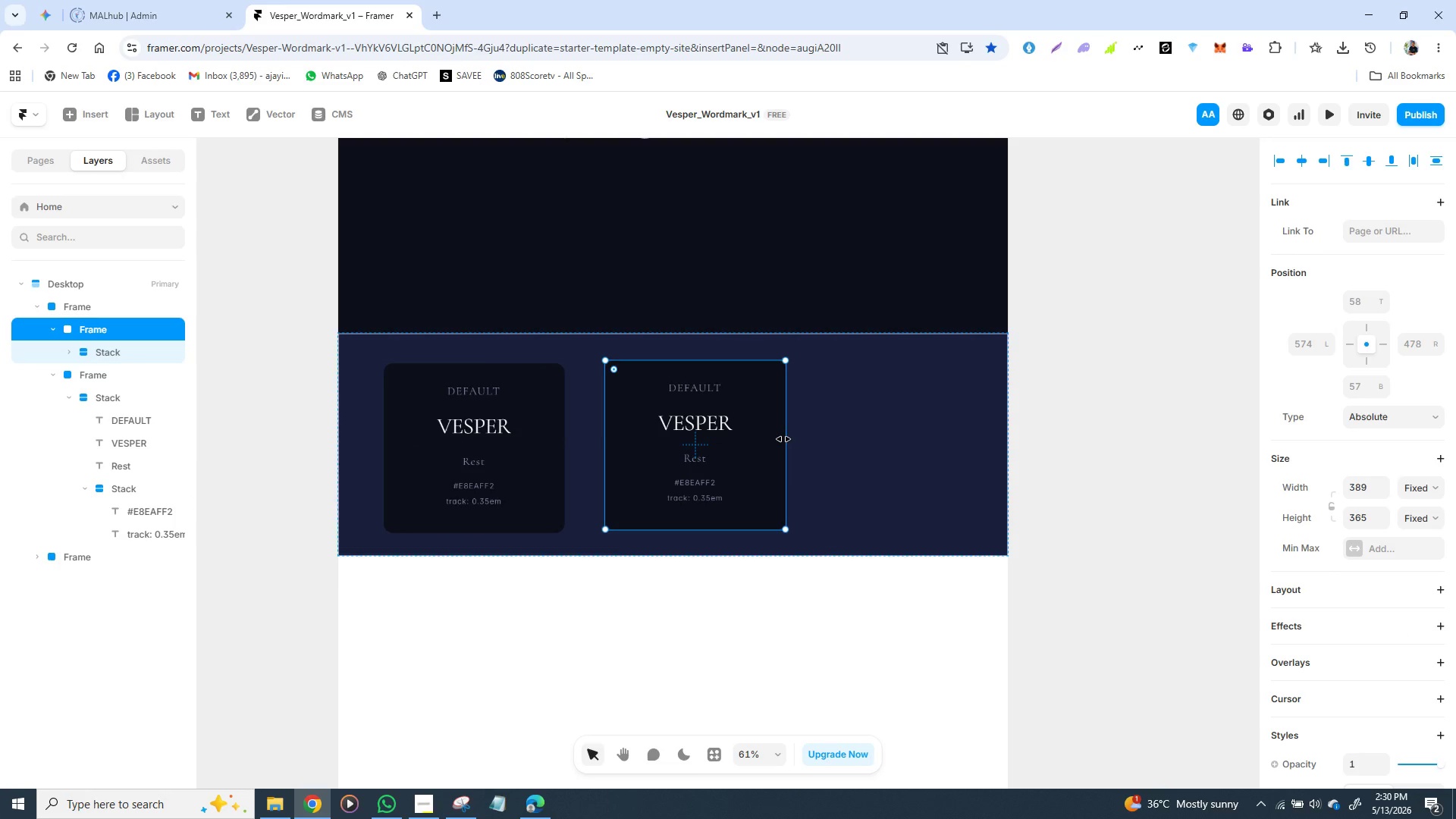 
key(Control+D)
 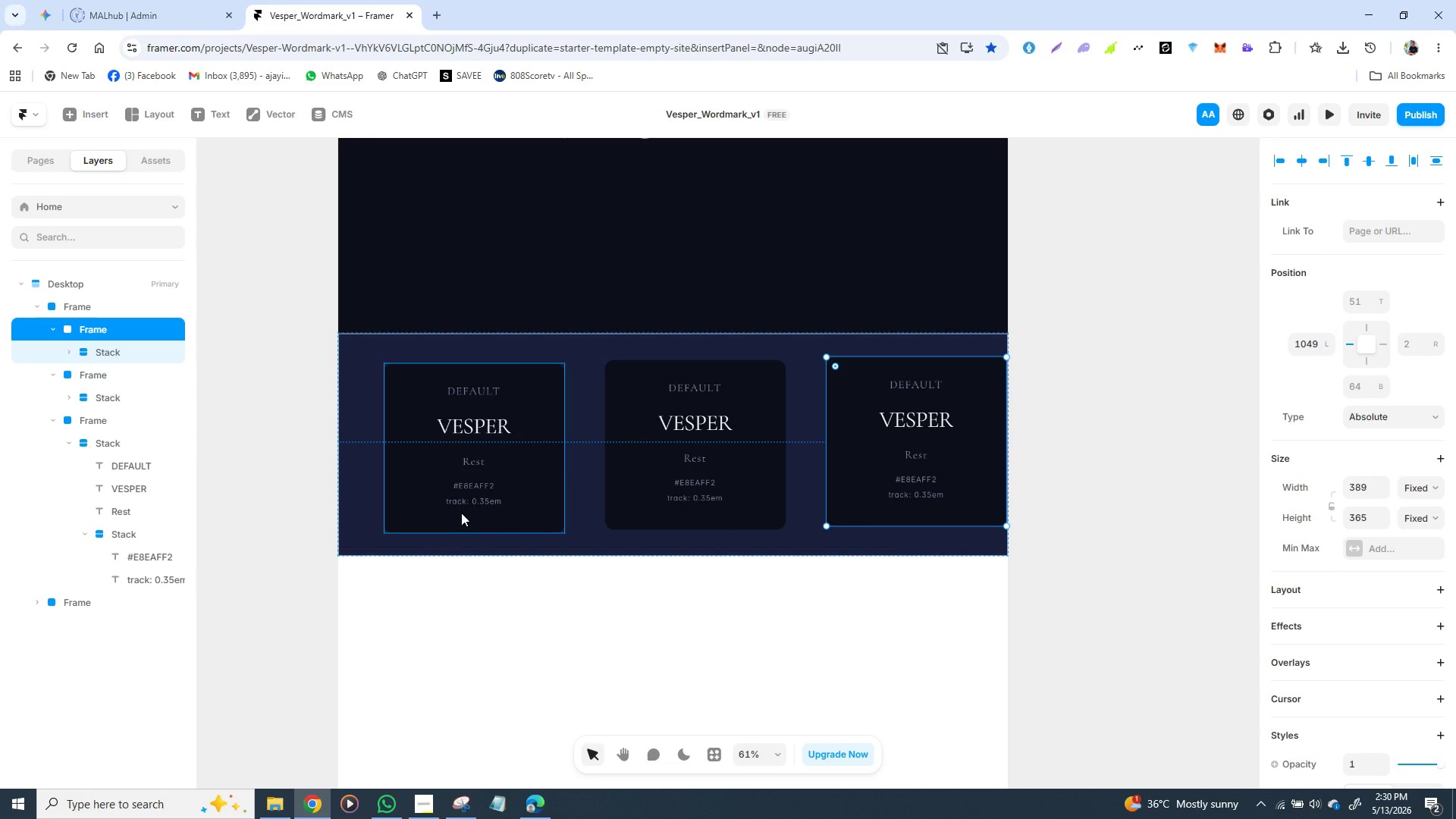 
left_click([482, 546])
 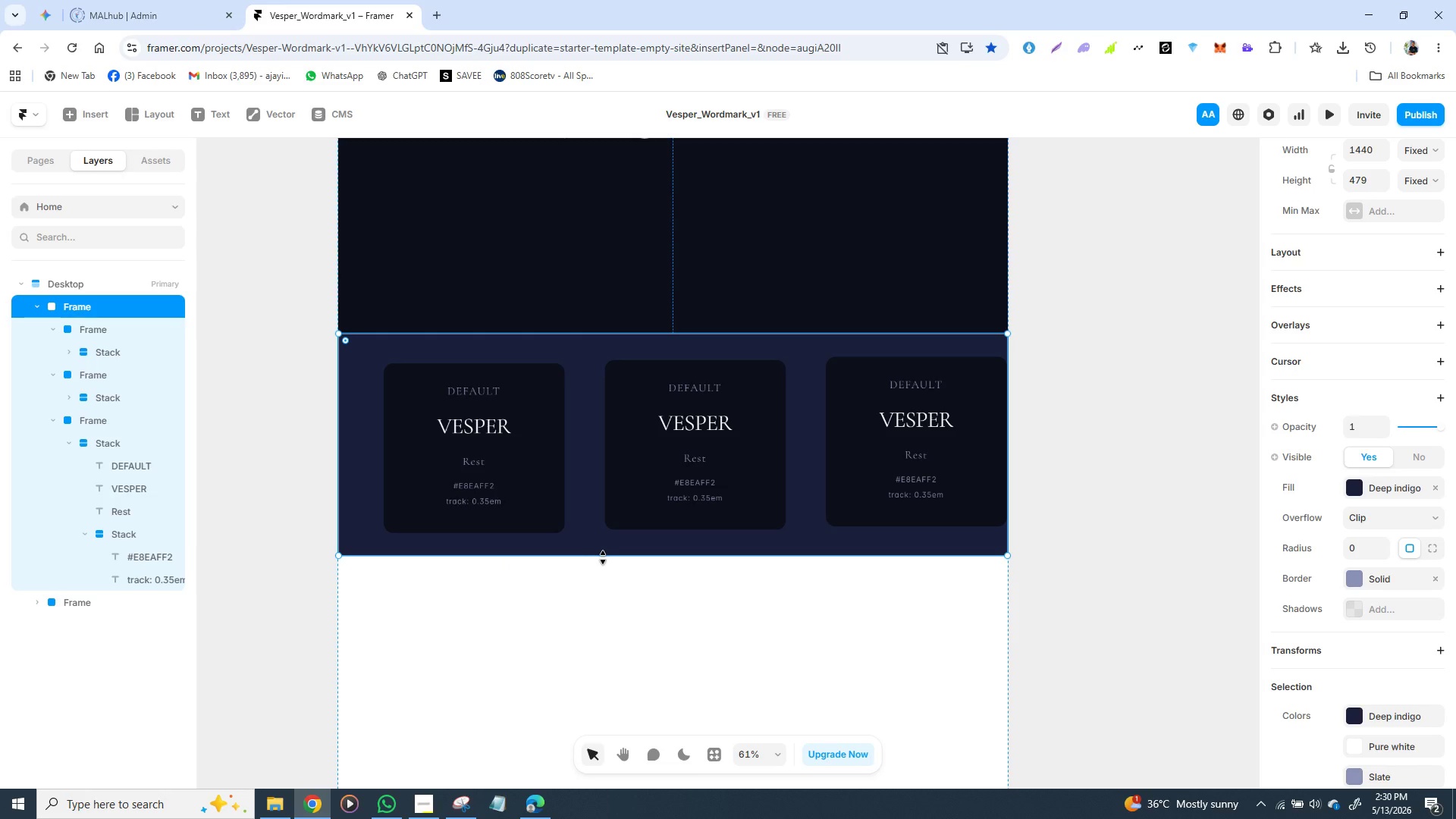 
left_click_drag(start_coordinate=[604, 557], to_coordinate=[608, 581])
 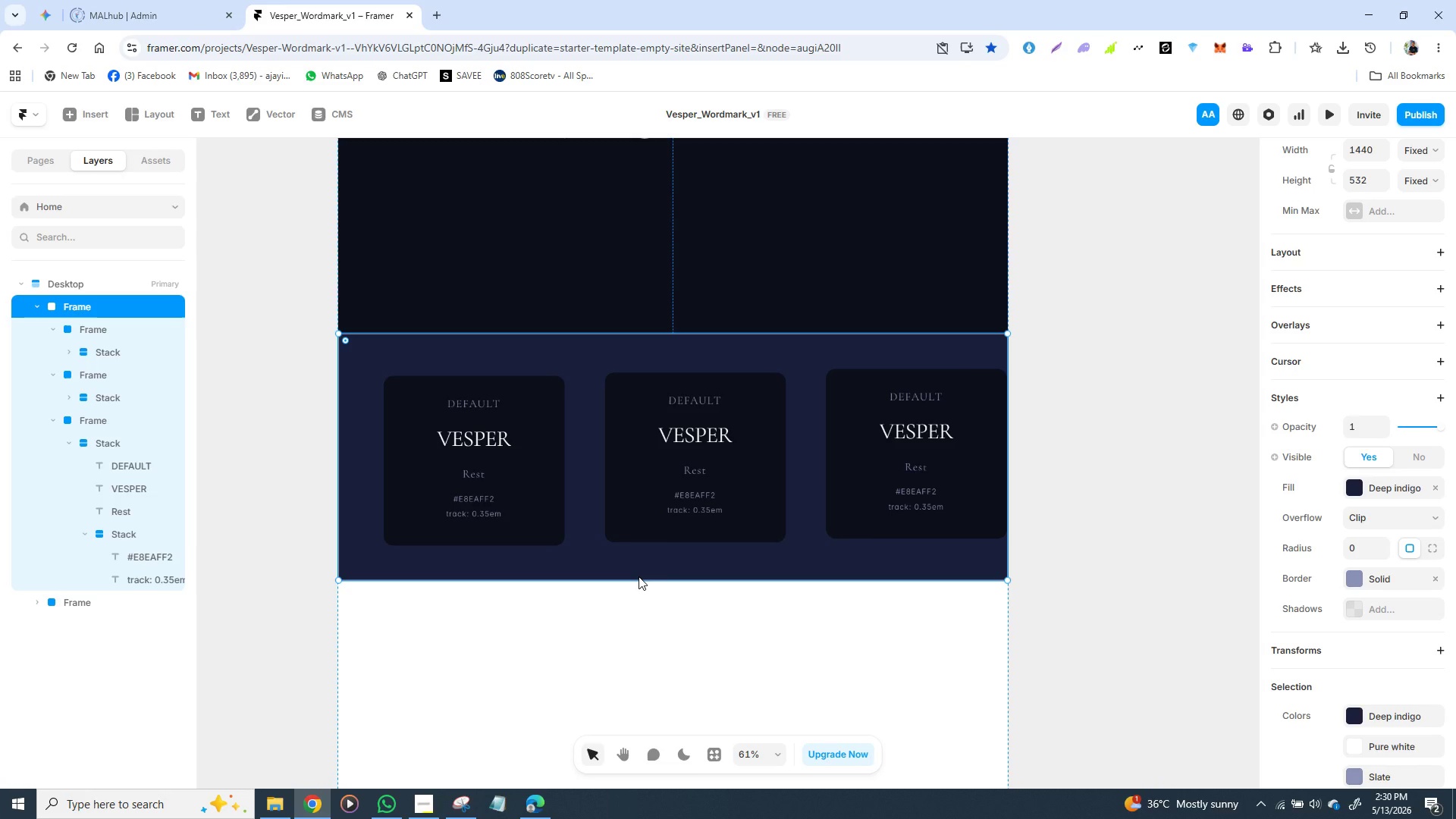 
wait(9.95)
 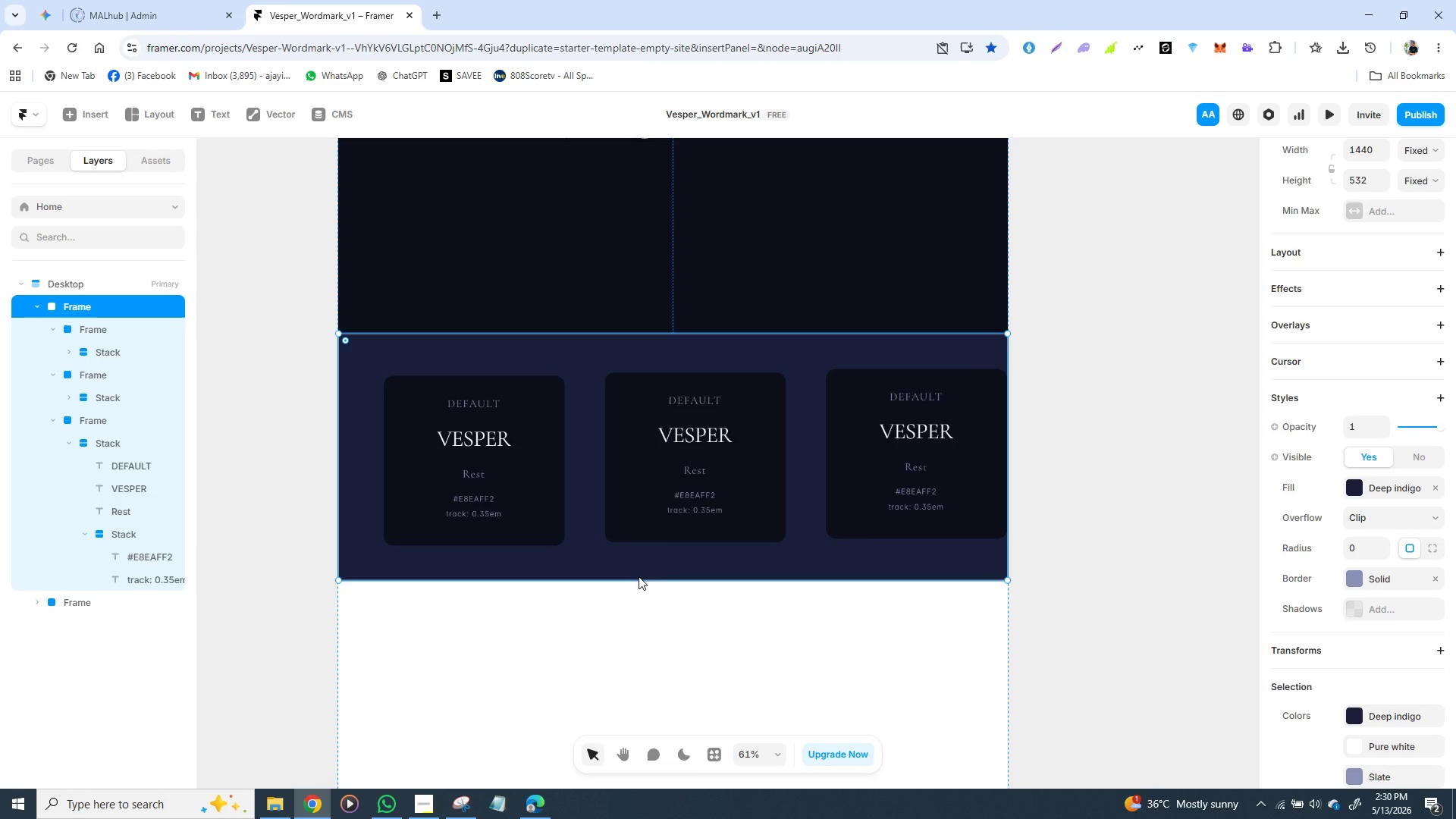 
hold_key(key=ControlLeft, duration=1.53)
 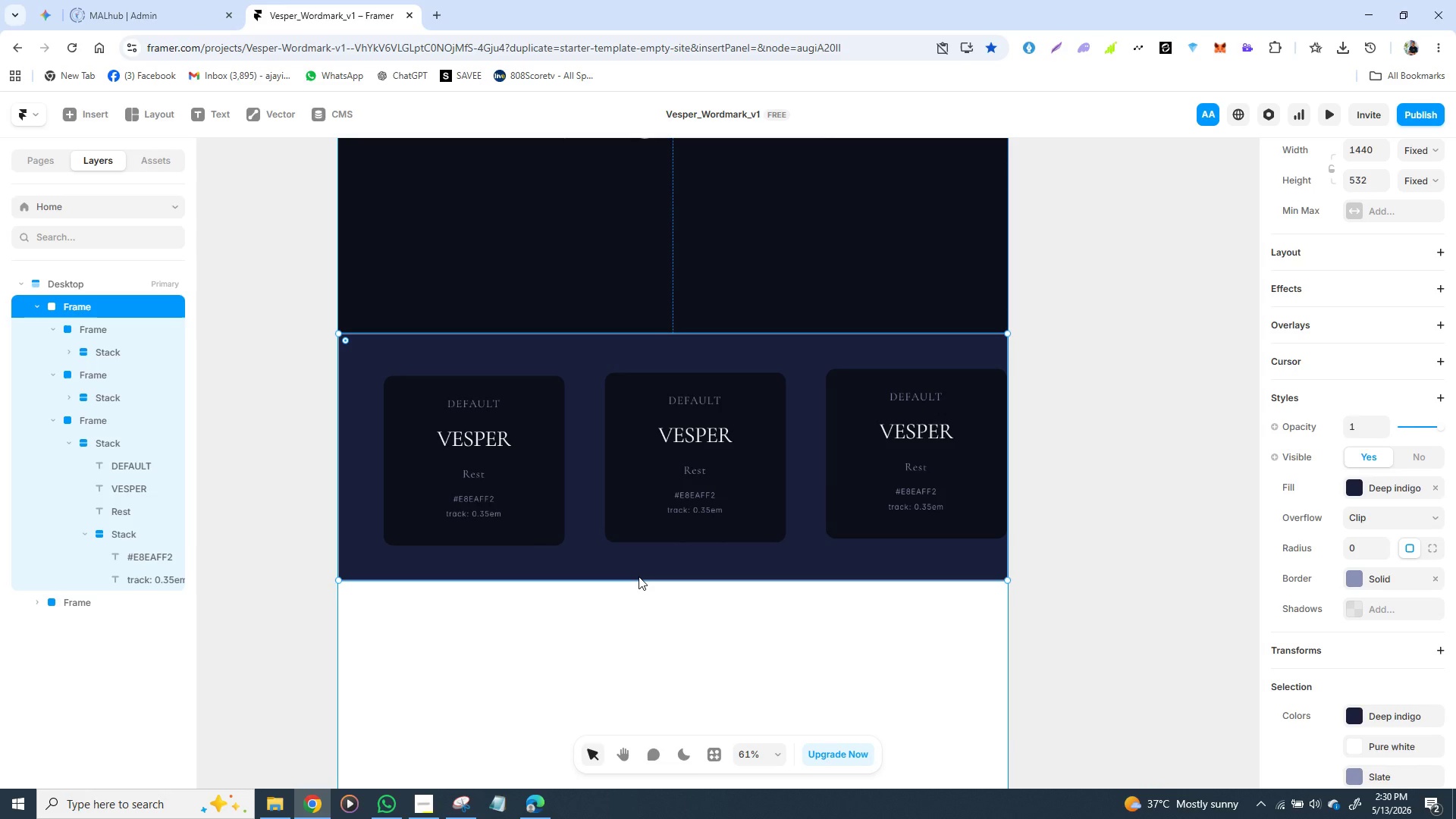 
hold_key(key=ControlLeft, duration=1.5)
 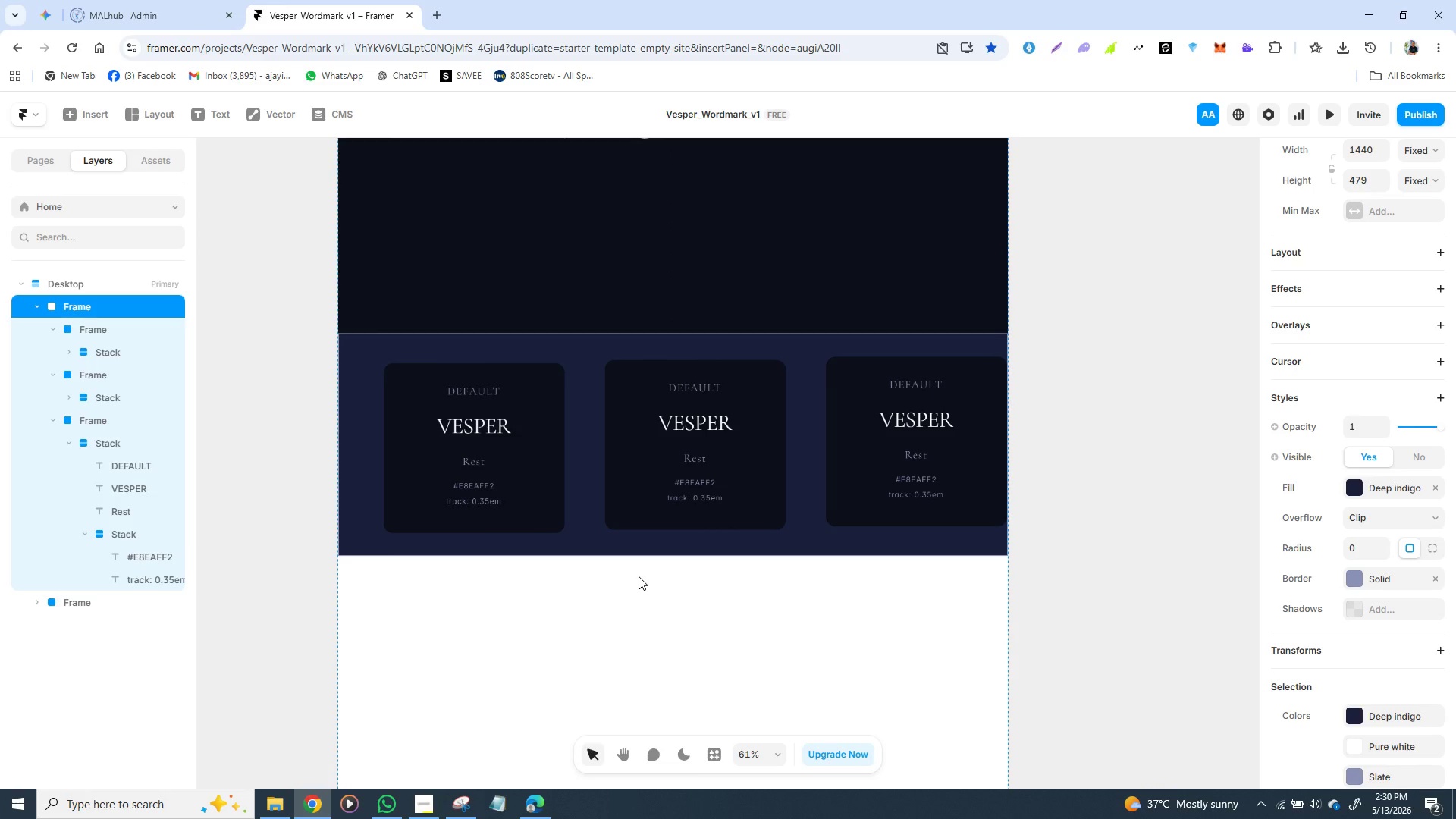 
key(Control+Z)
 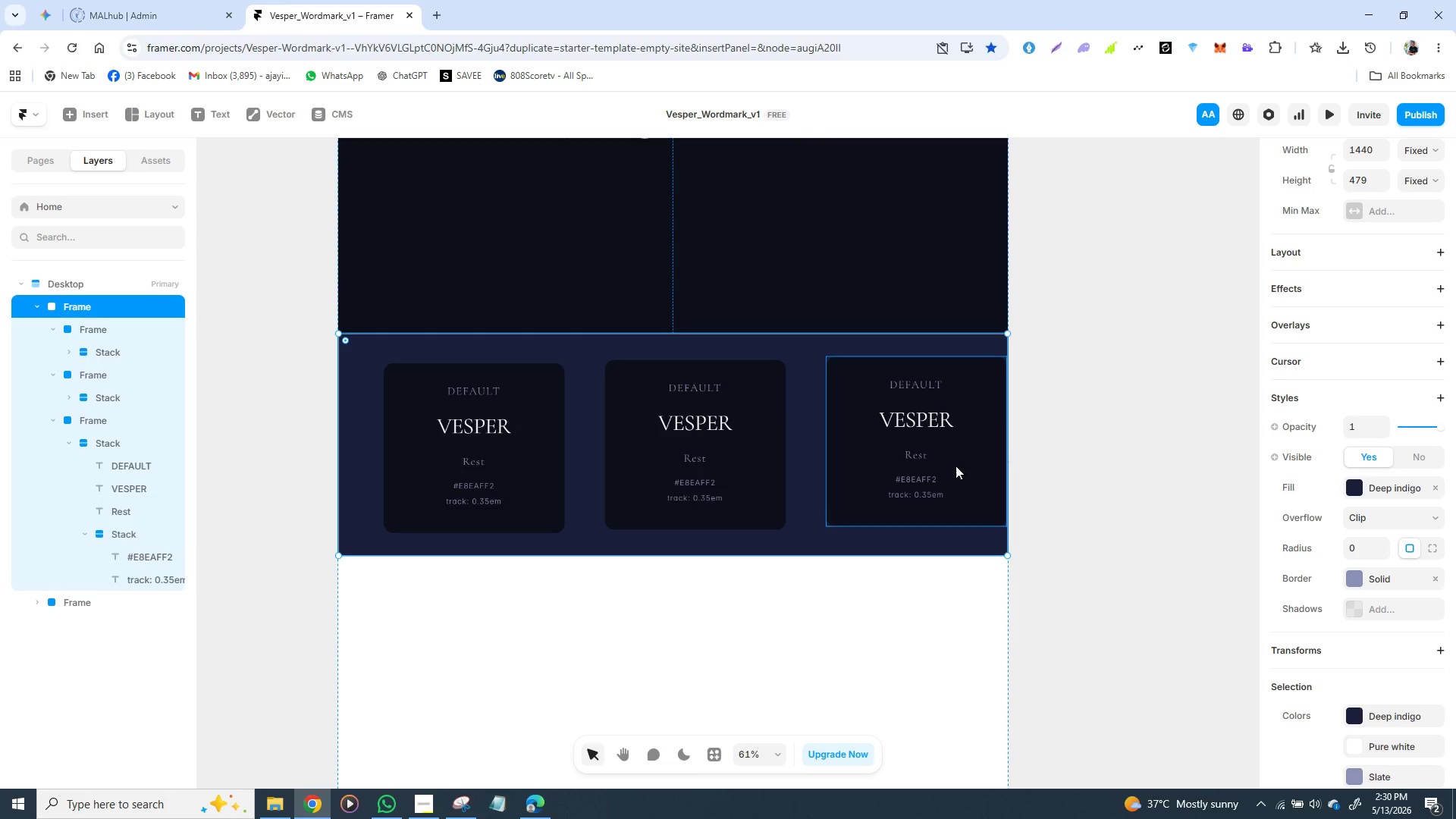 
wait(7.72)
 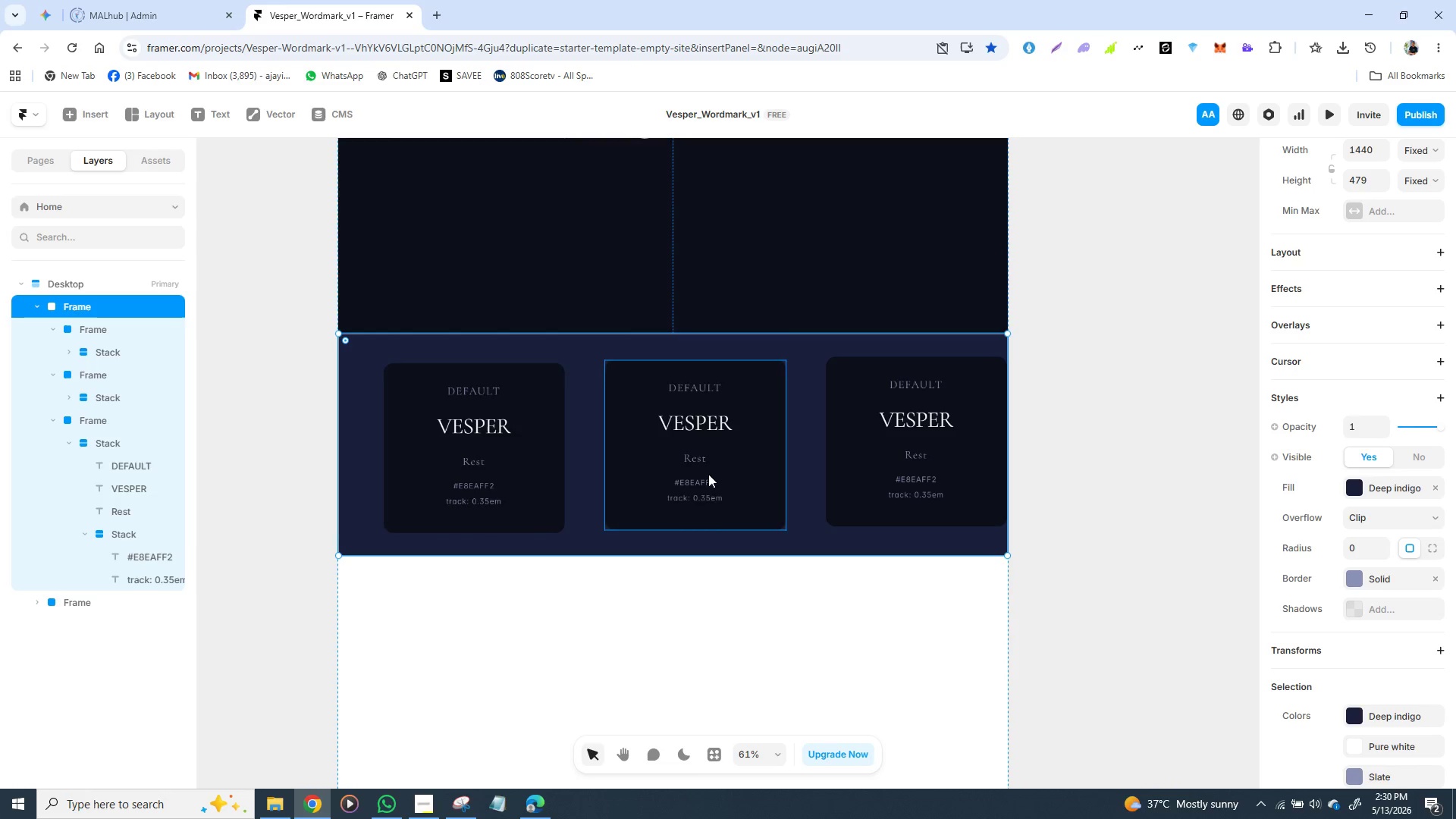 
left_click([542, 632])
 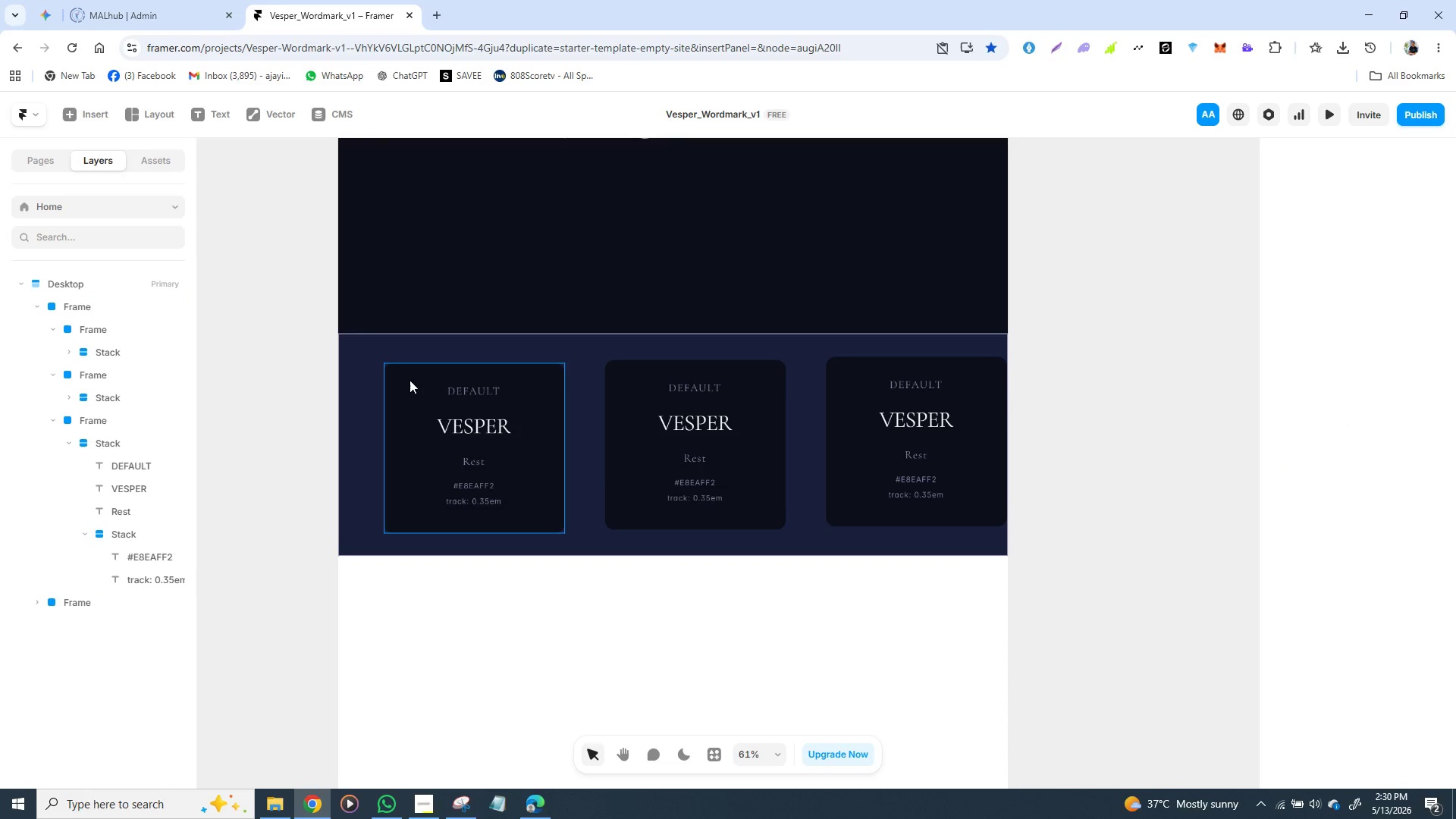 
left_click([407, 377])
 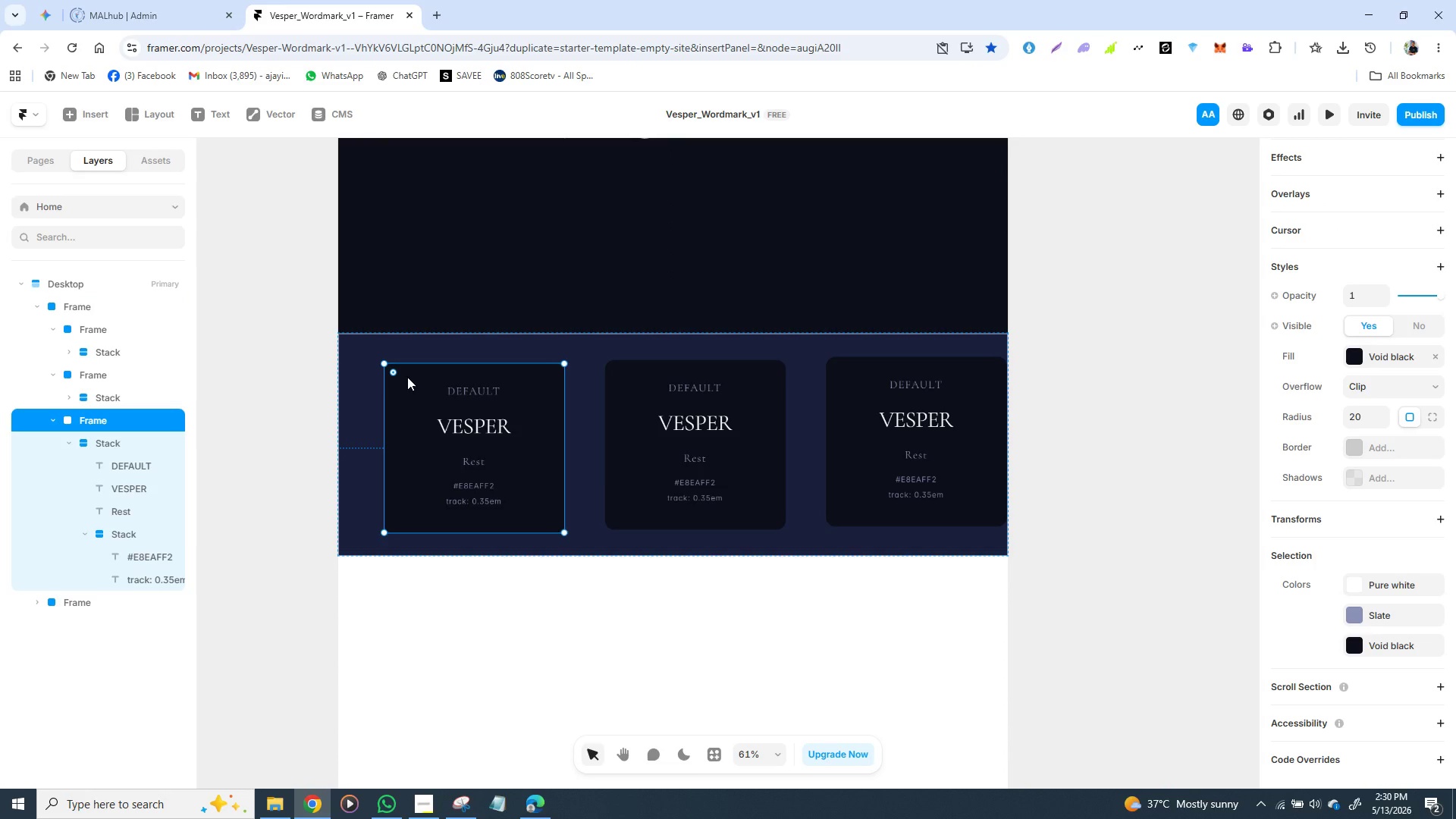 
hold_key(key=ShiftLeft, duration=1.53)
left_click([624, 363])
 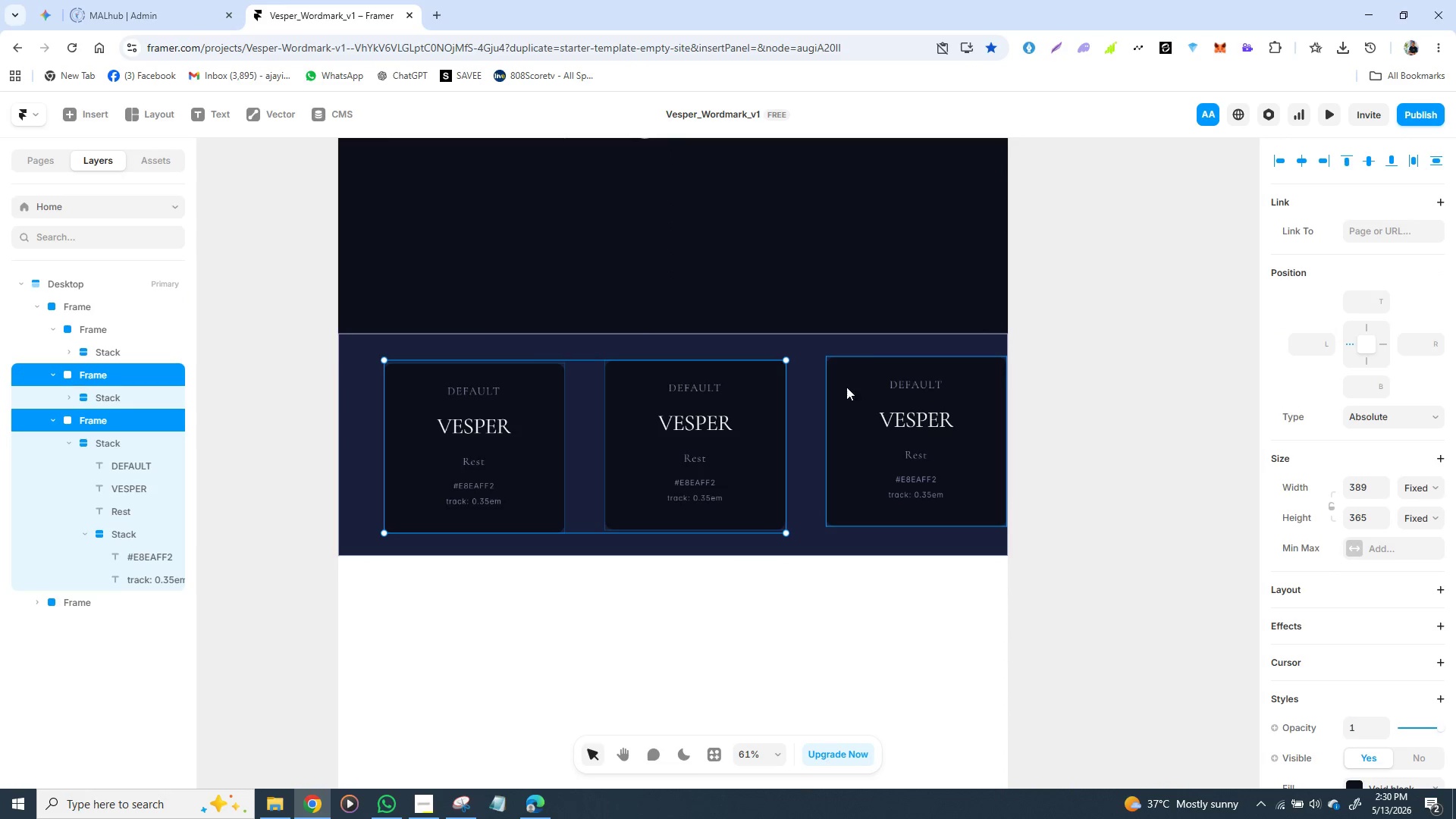 
hold_key(key=ShiftLeft, duration=0.84)
left_click([839, 384])
 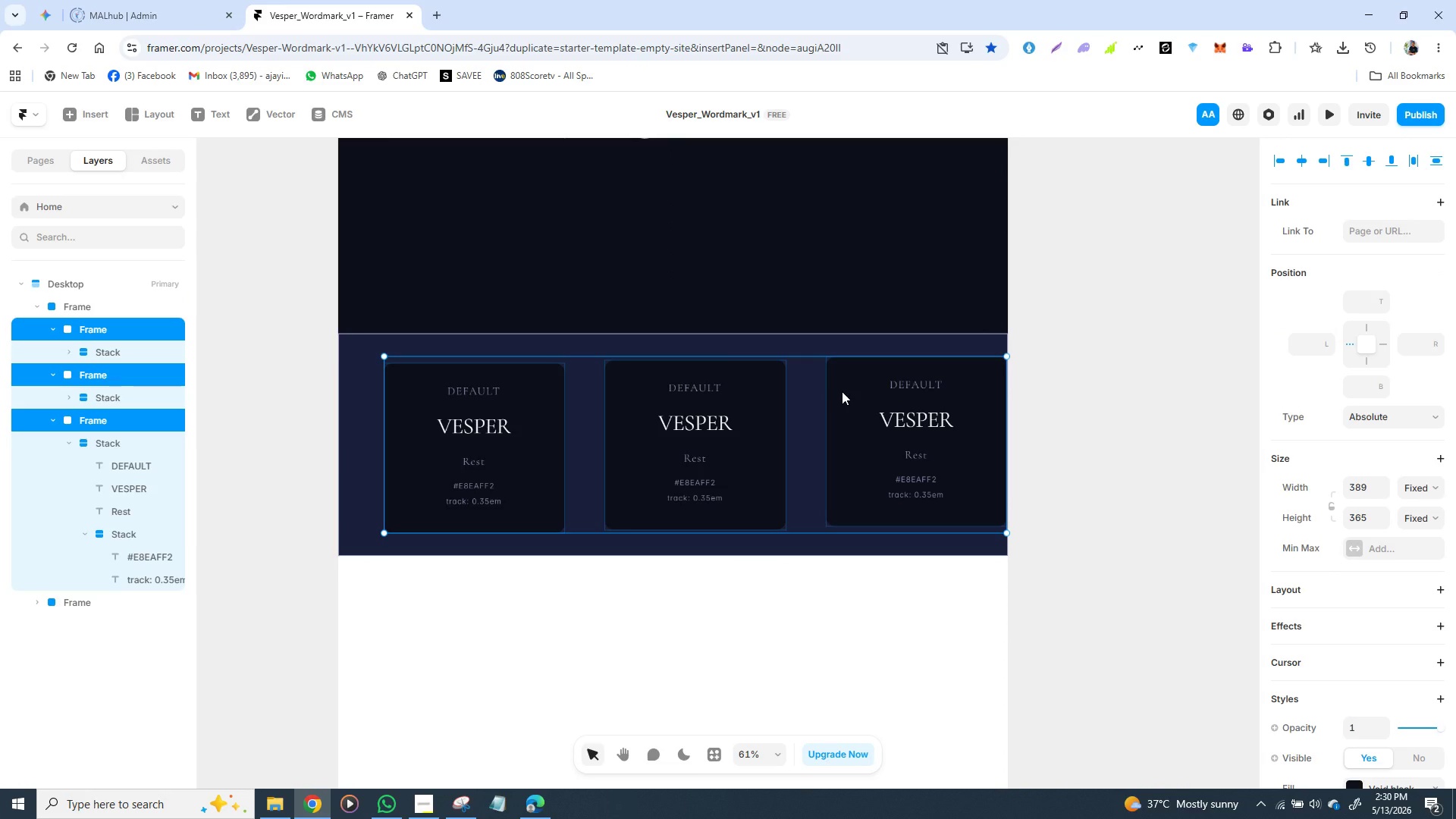 
right_click([842, 391])
 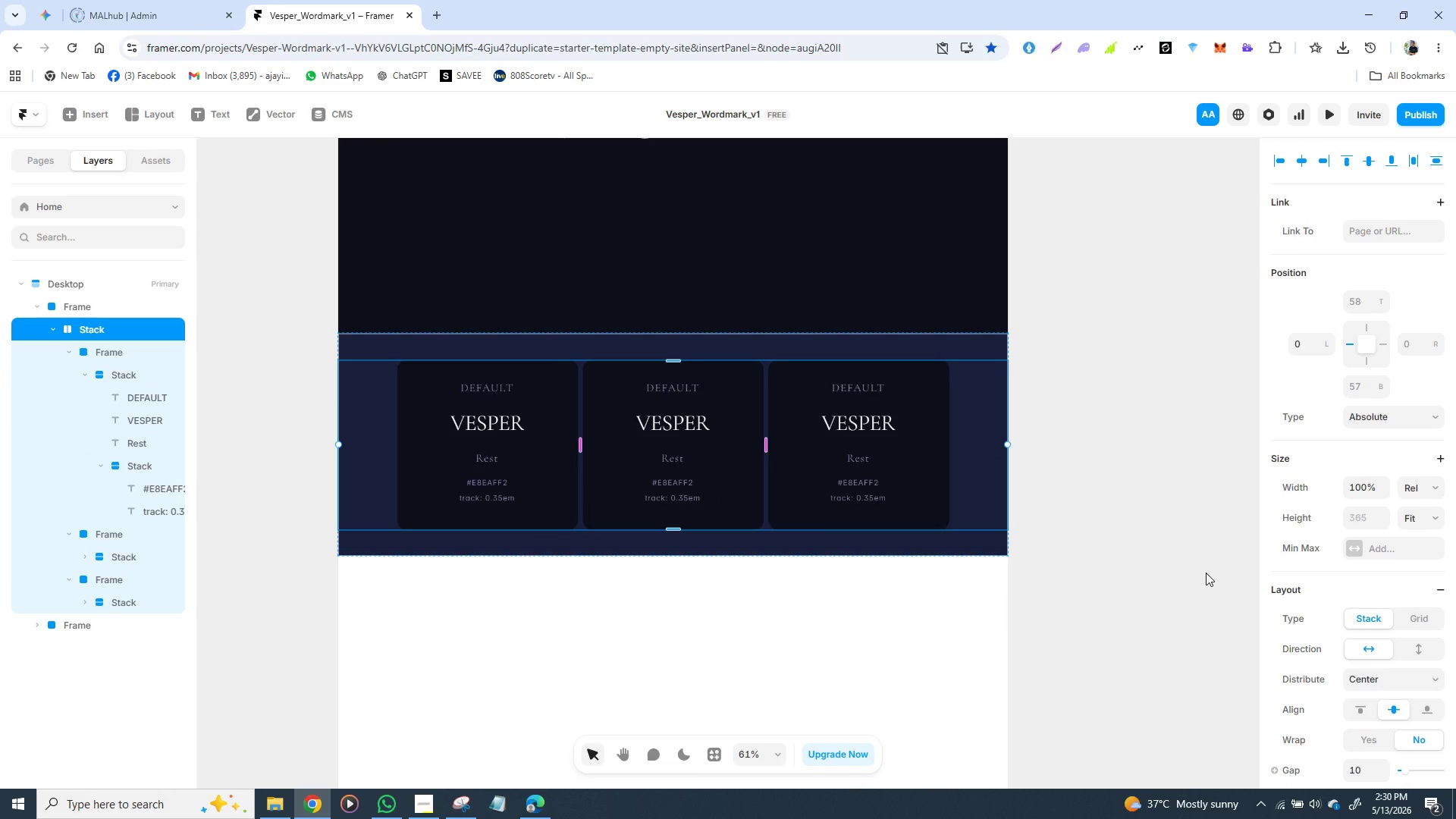 
wait(8.75)
 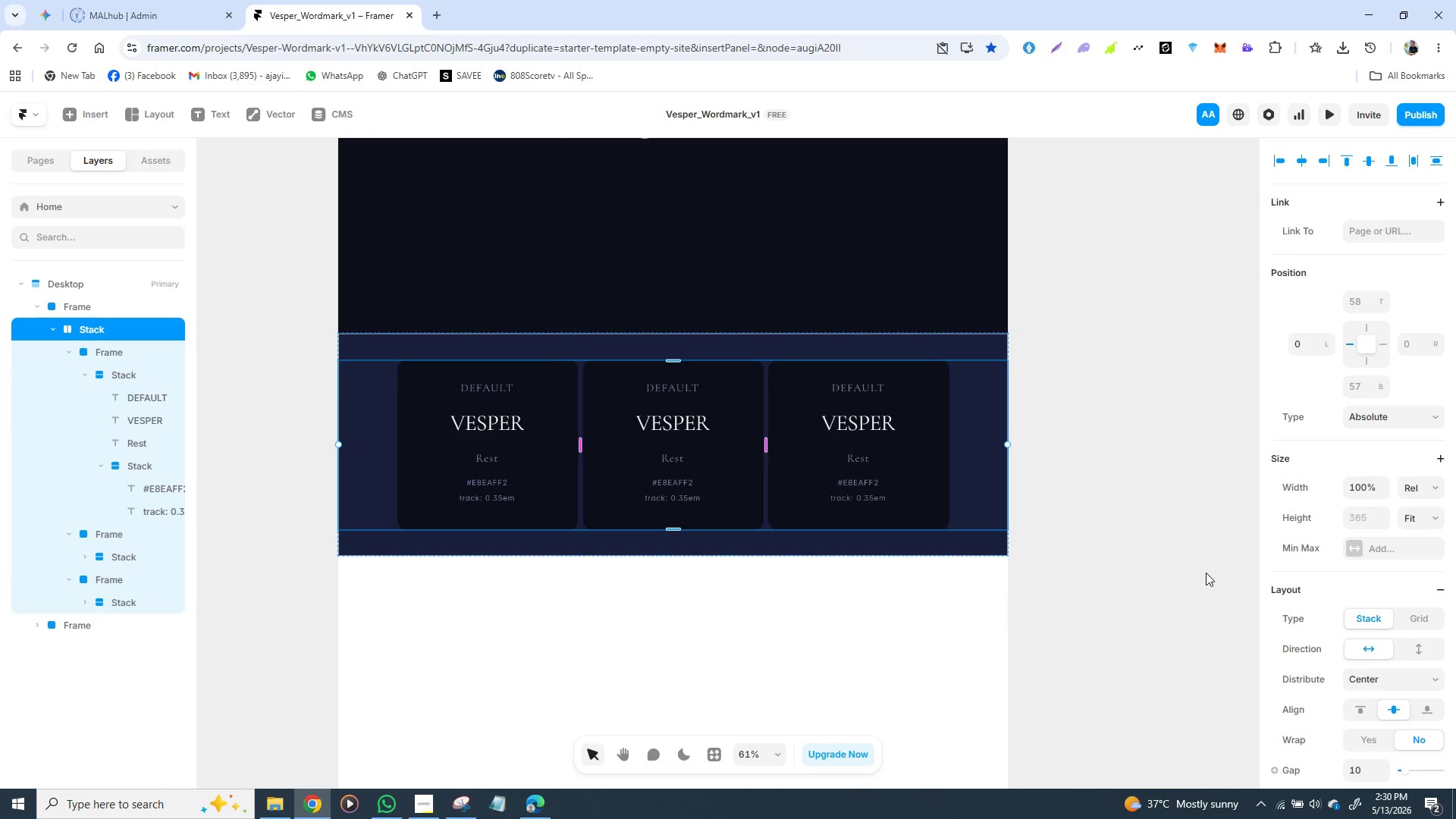 
scroll: coordinate [1361, 654], scroll_direction: down, amount: 1.0
 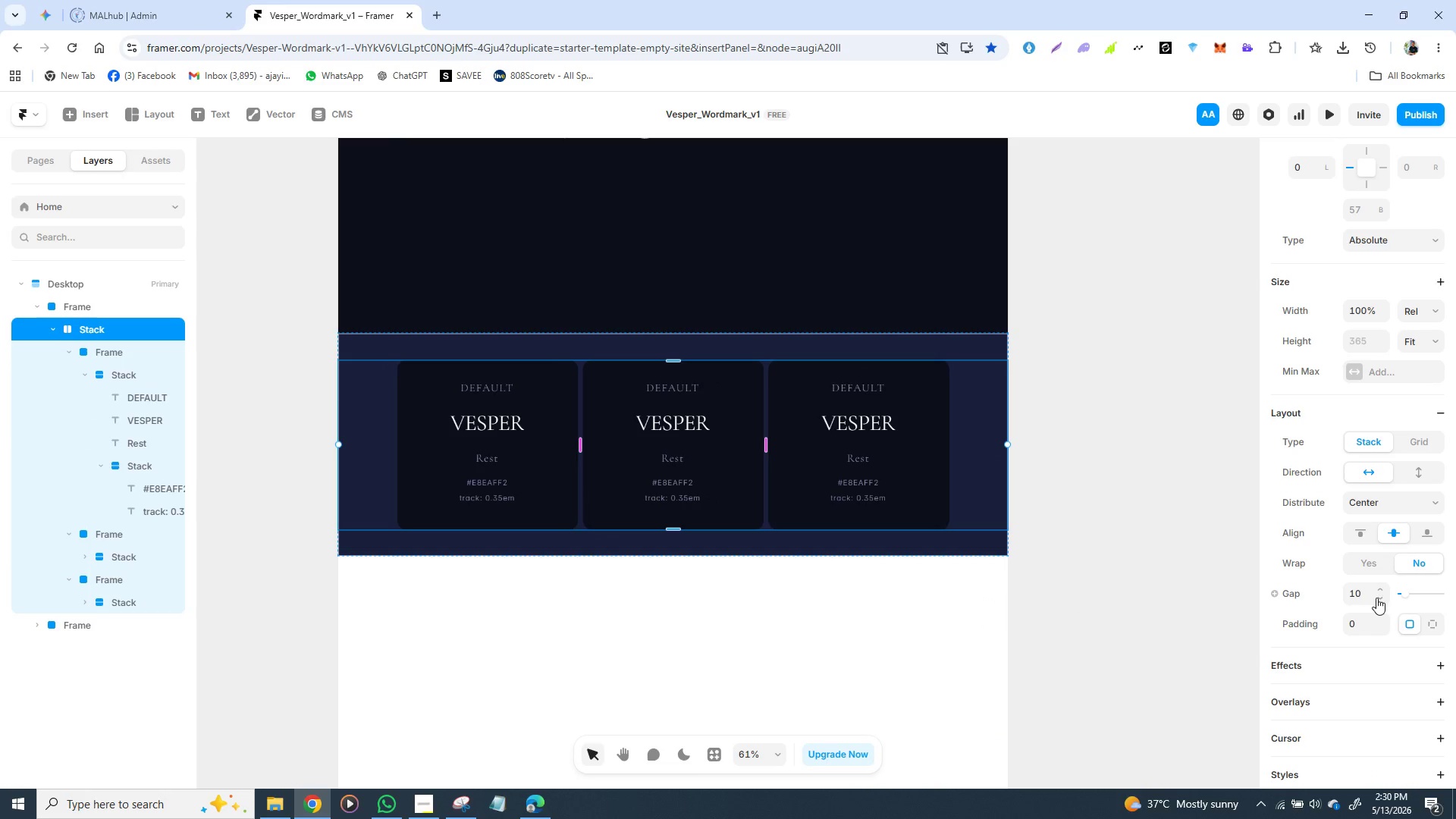 
left_click([1357, 596])
 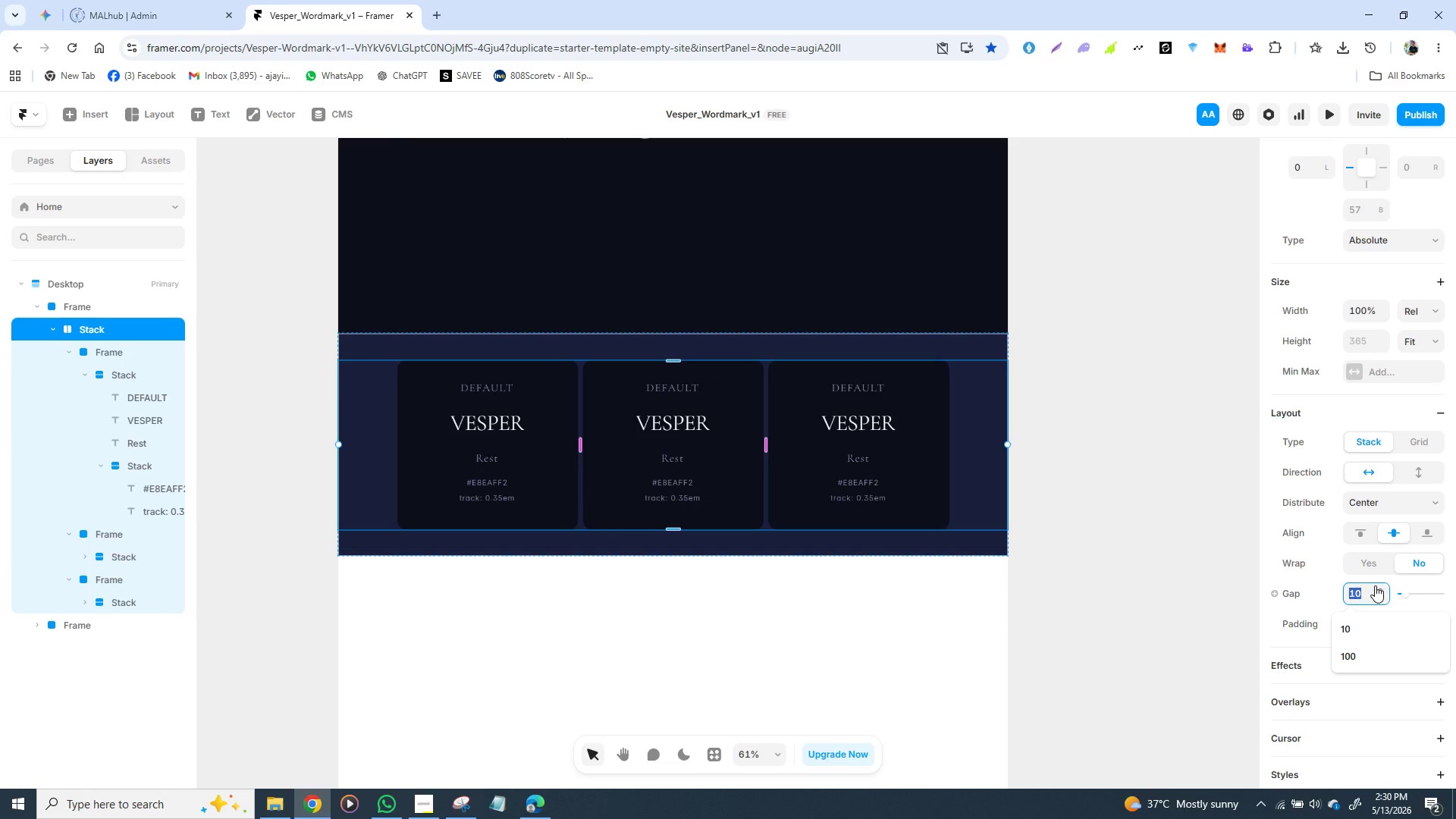 
type(20)
 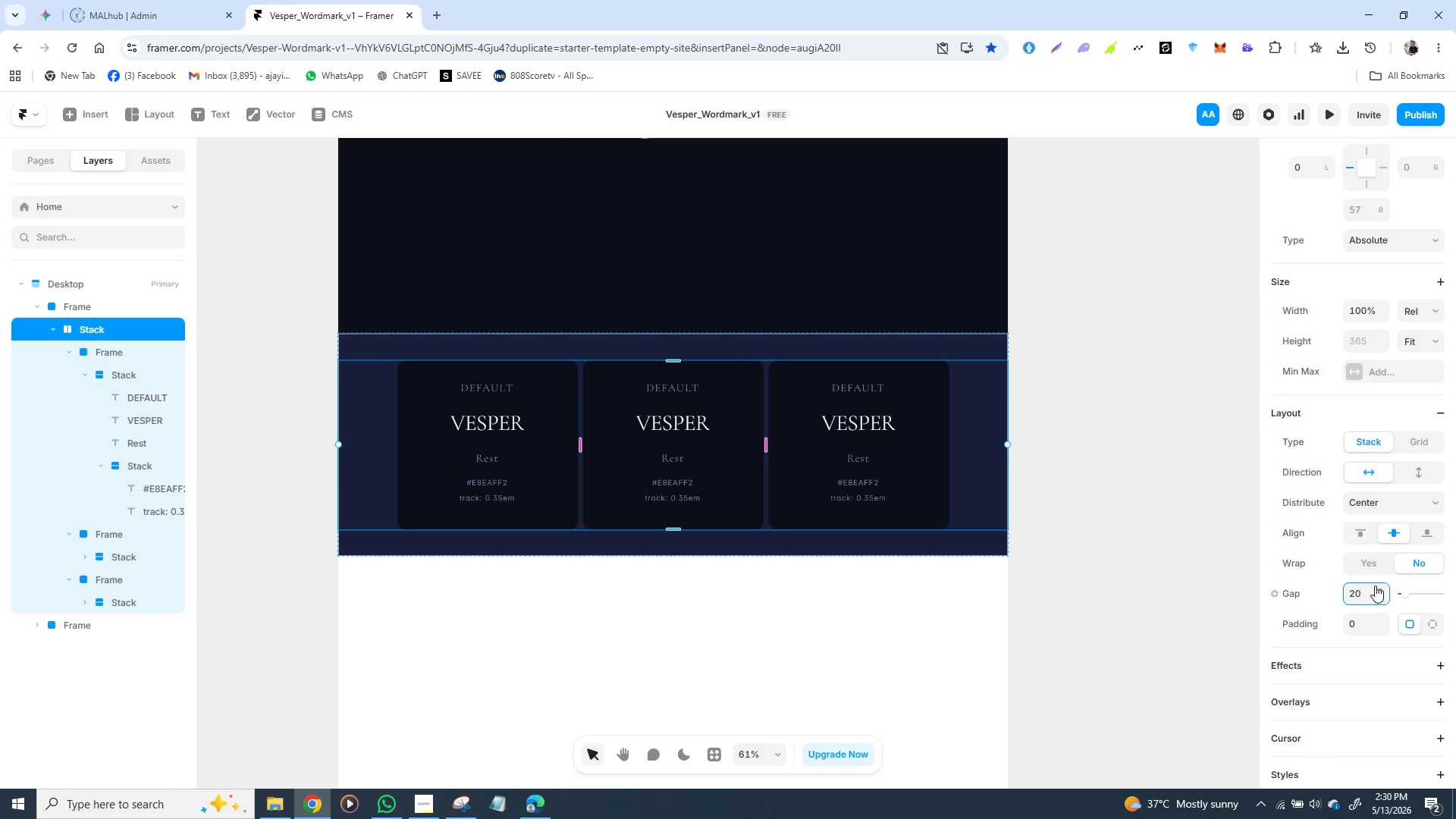 
key(Enter)
 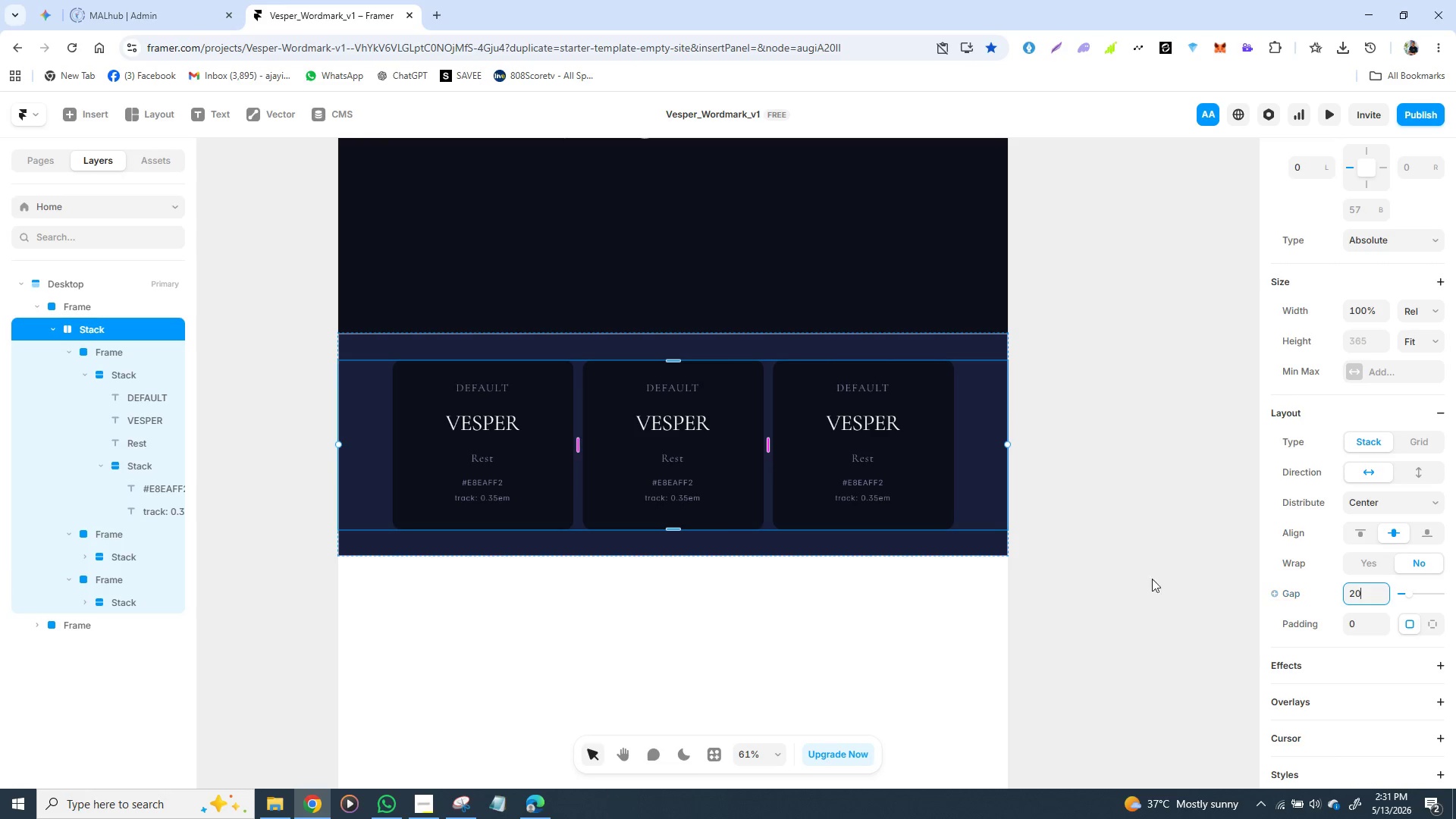 
wait(5.16)
 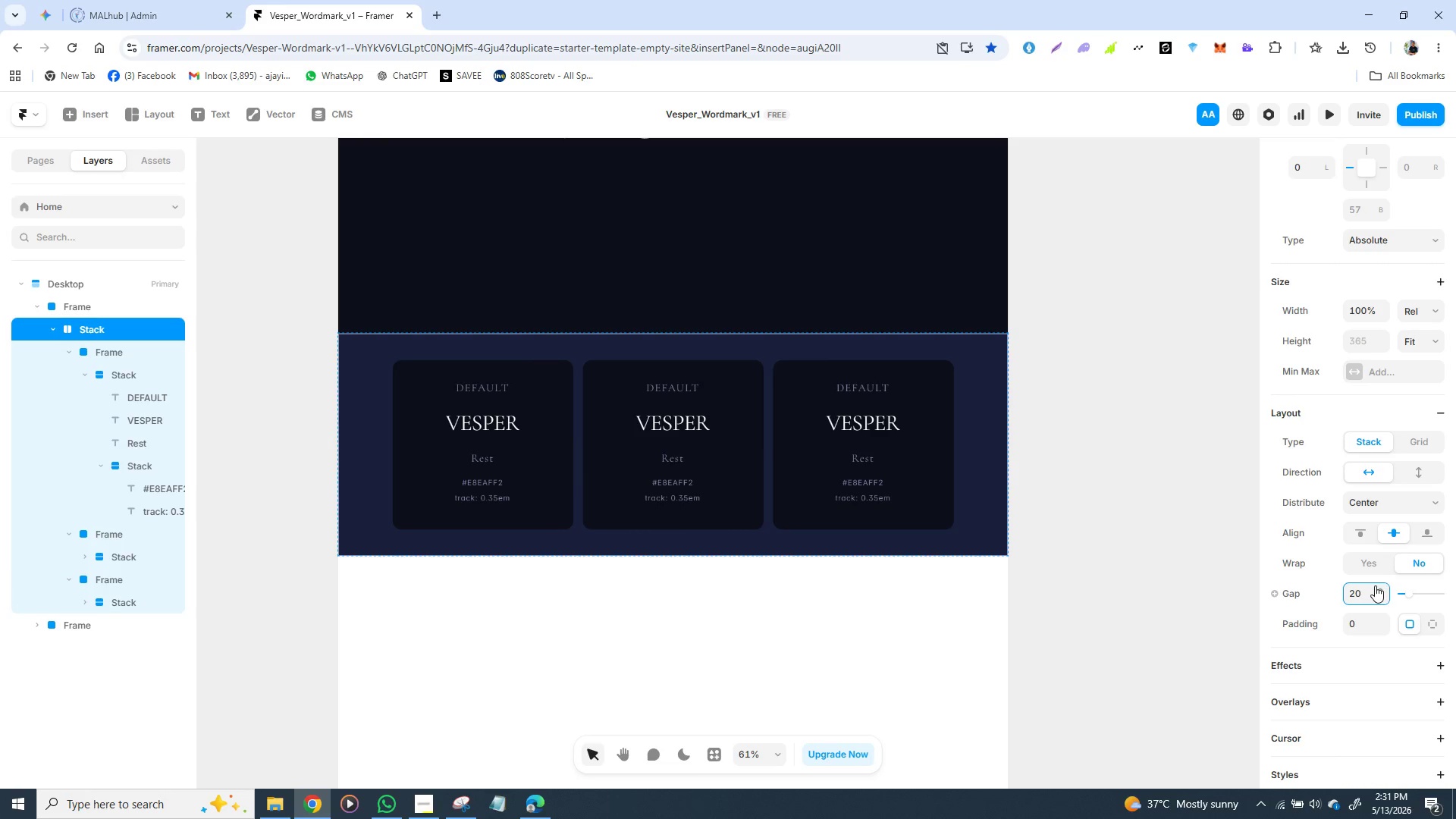 
left_click([1440, 312])
 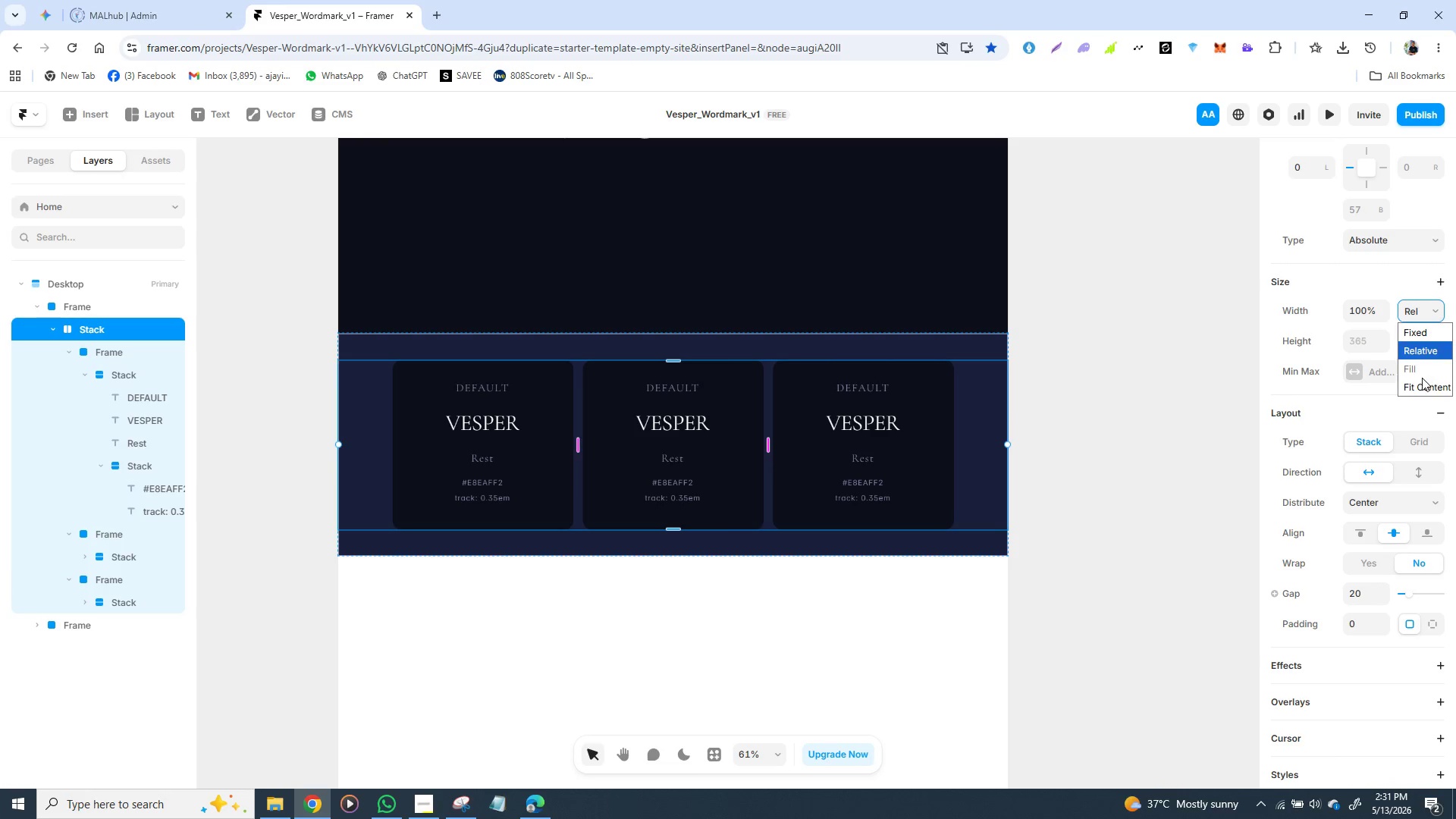 
left_click([1422, 382])
 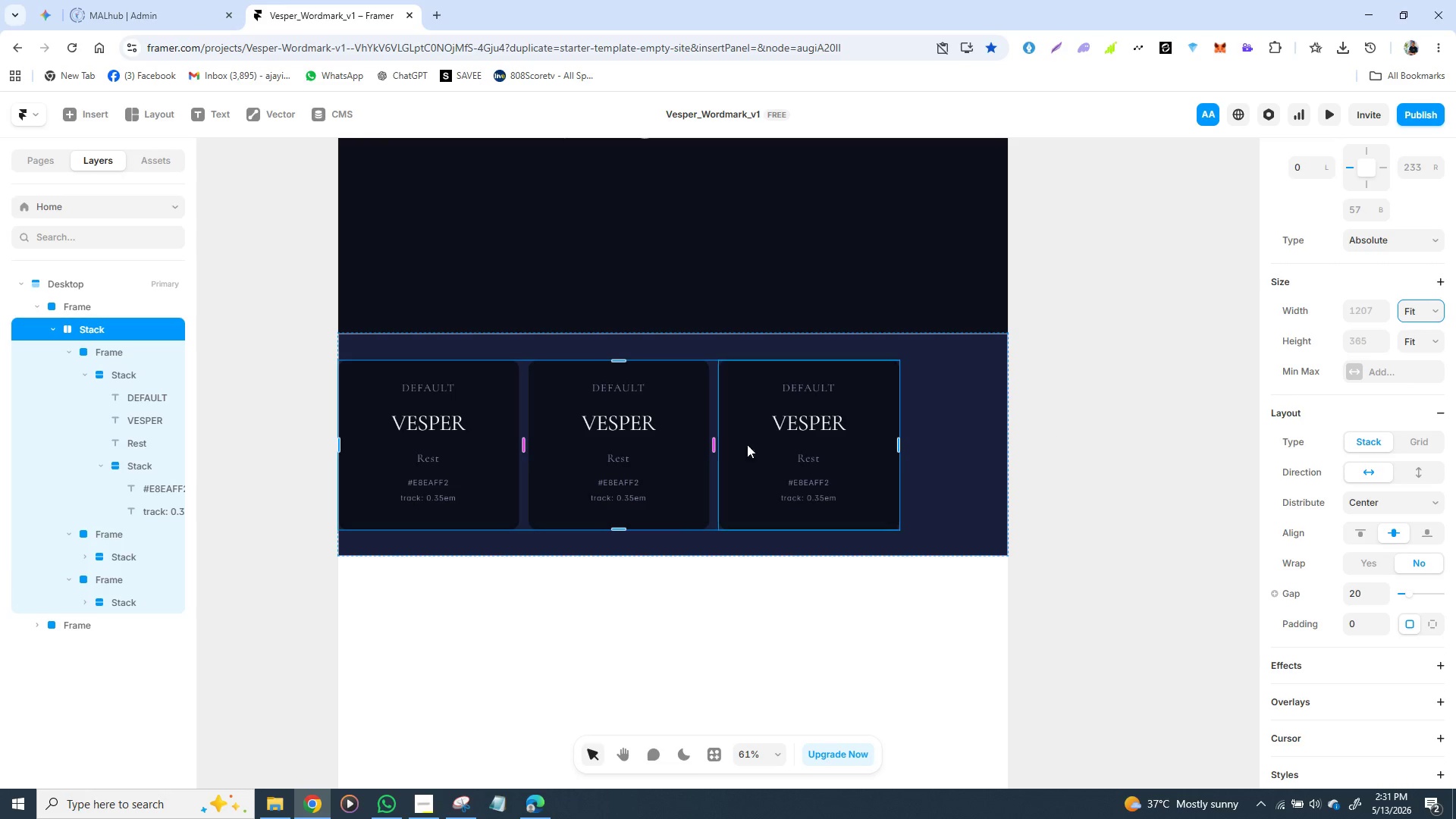 
left_click([260, 470])
 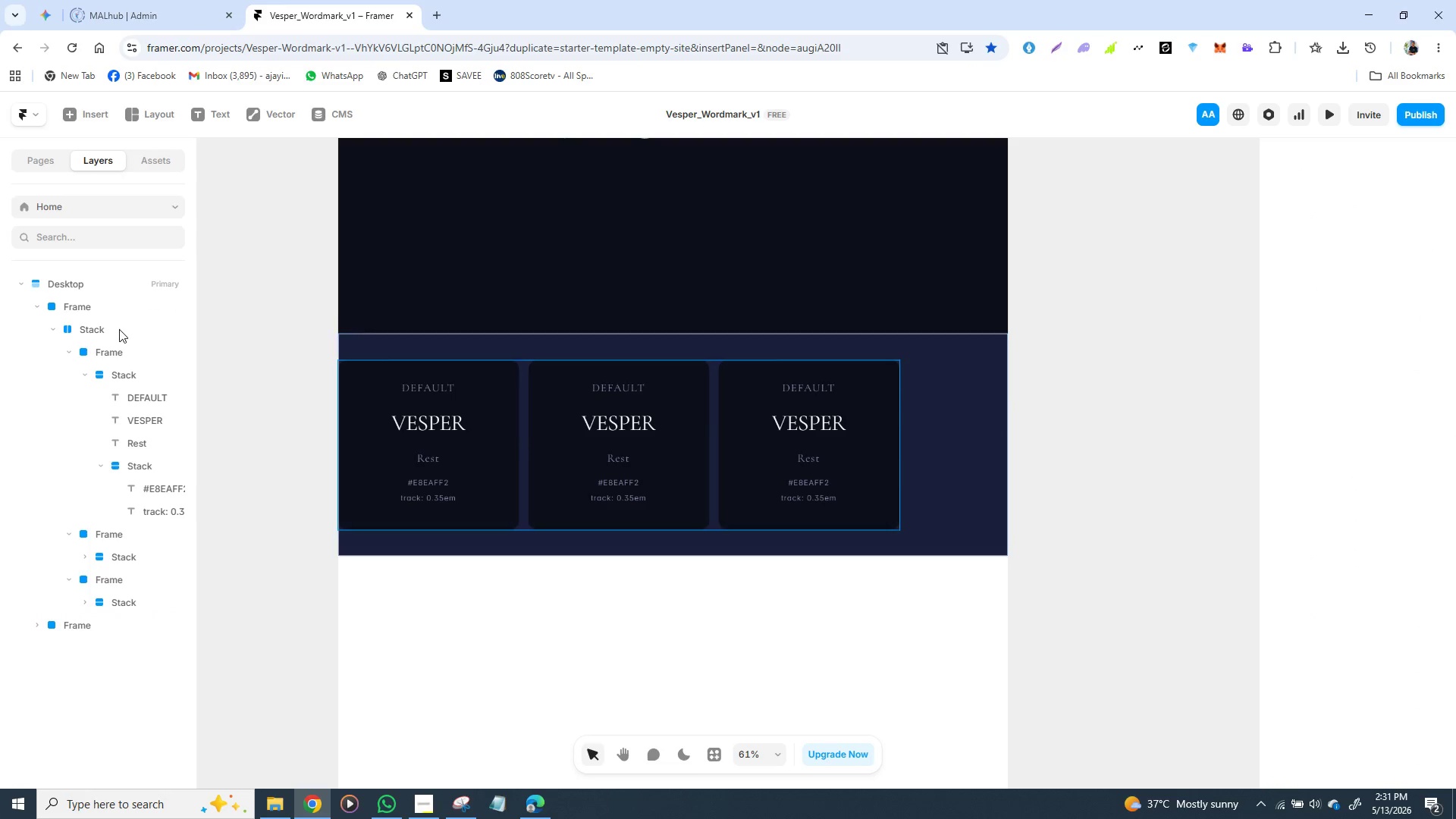 
left_click([119, 329])
 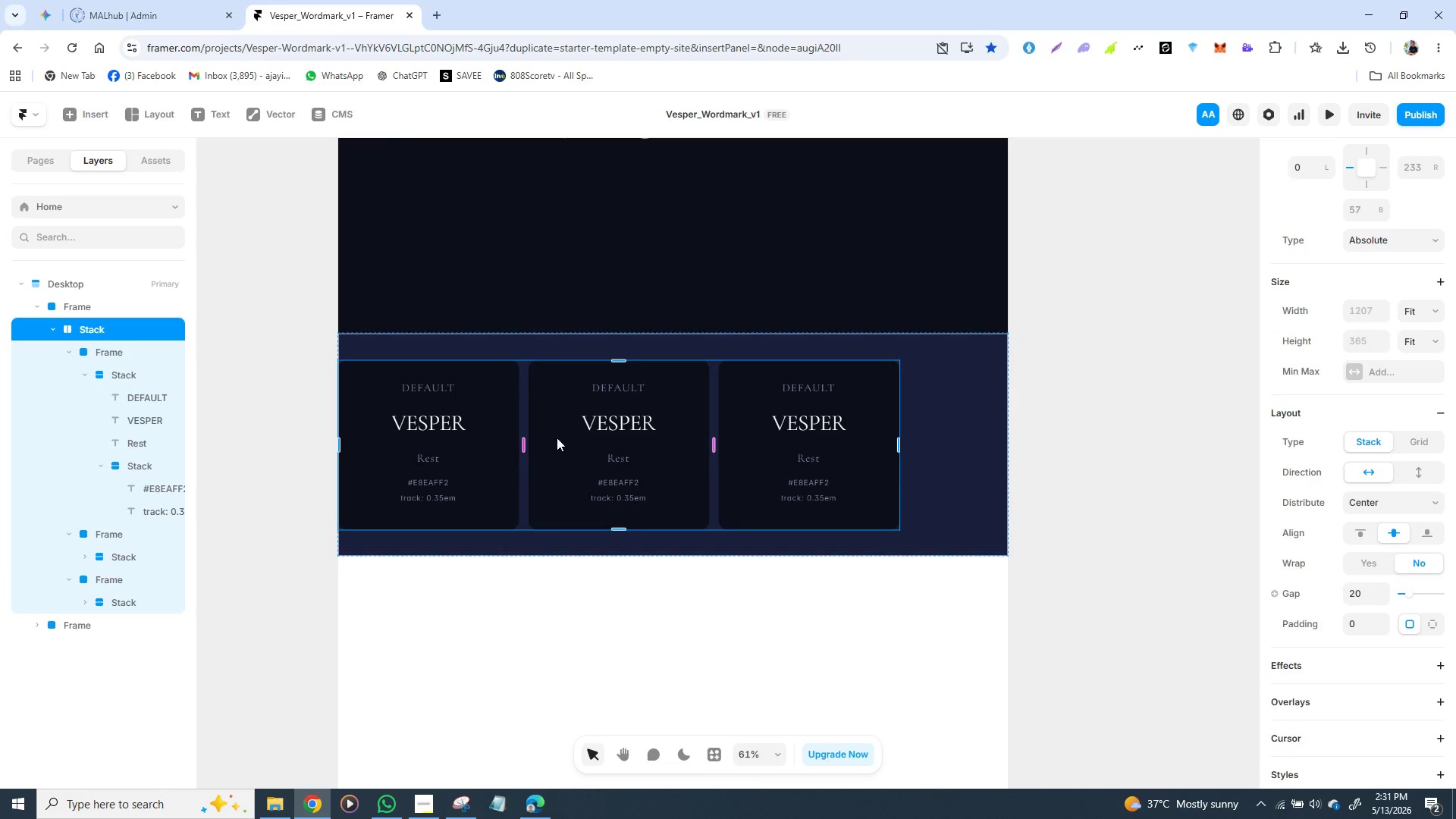 
left_click_drag(start_coordinate=[557, 438], to_coordinate=[608, 438])
 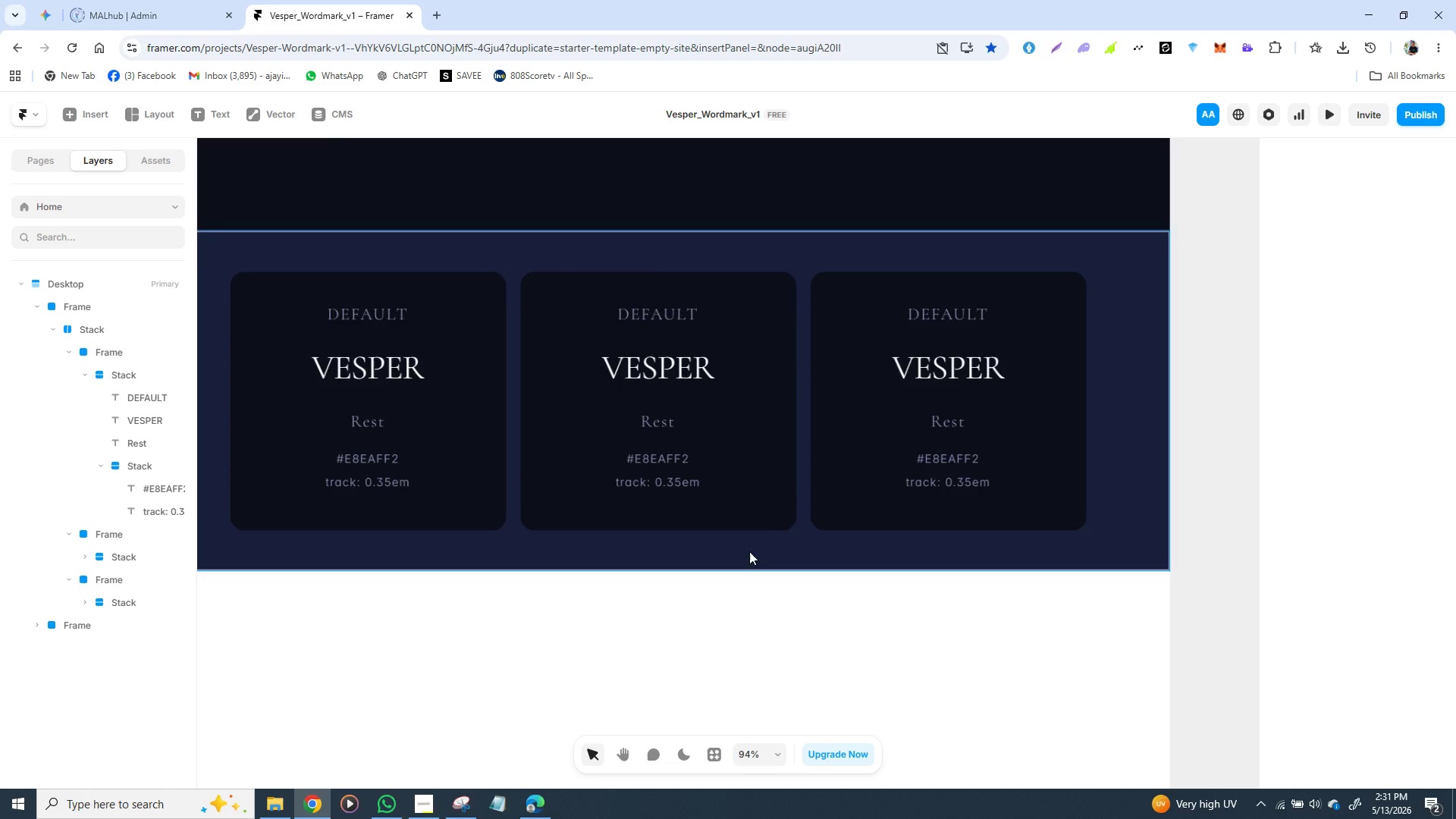 
wait(10.97)
 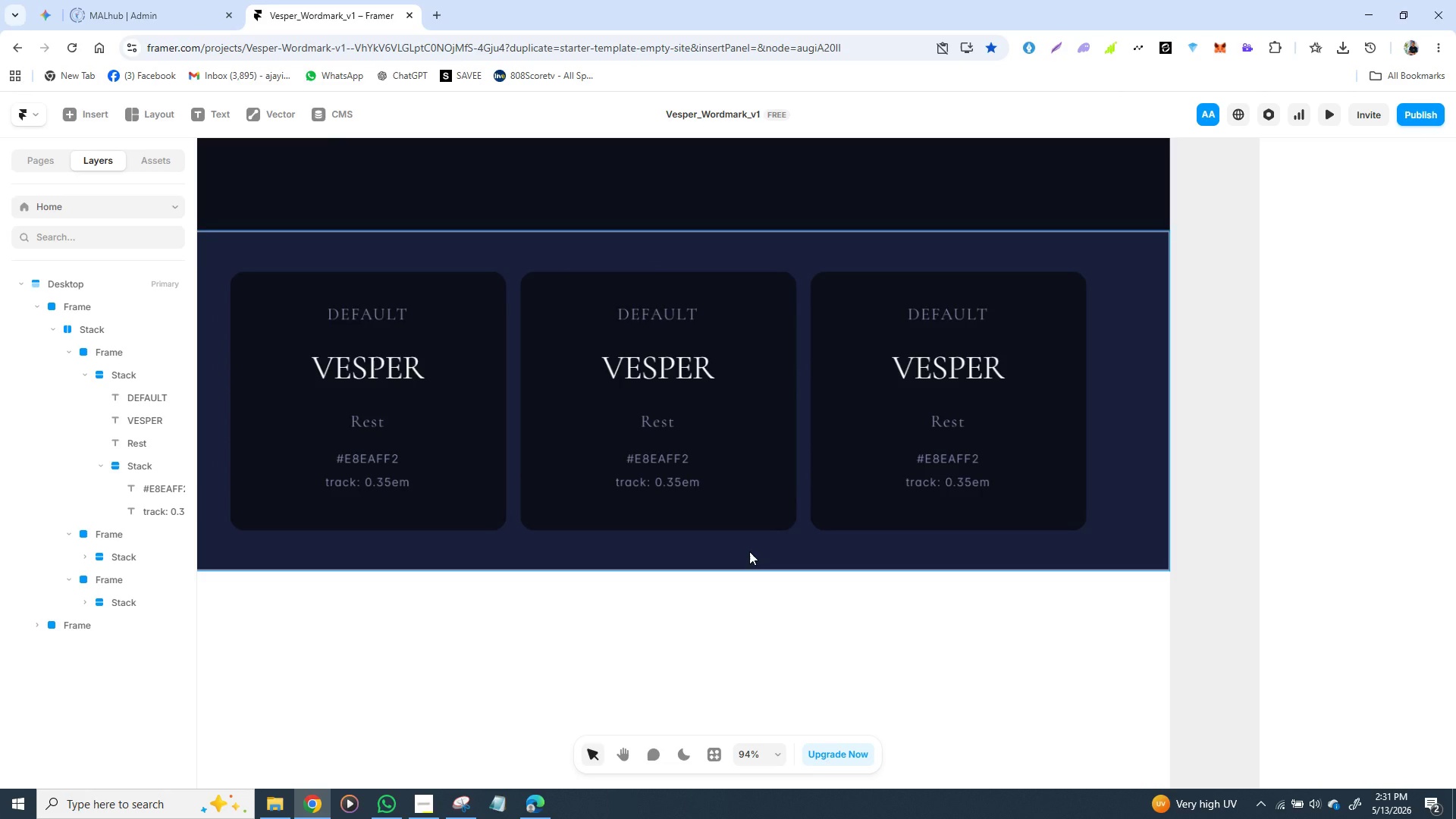 
left_click([354, 369])
 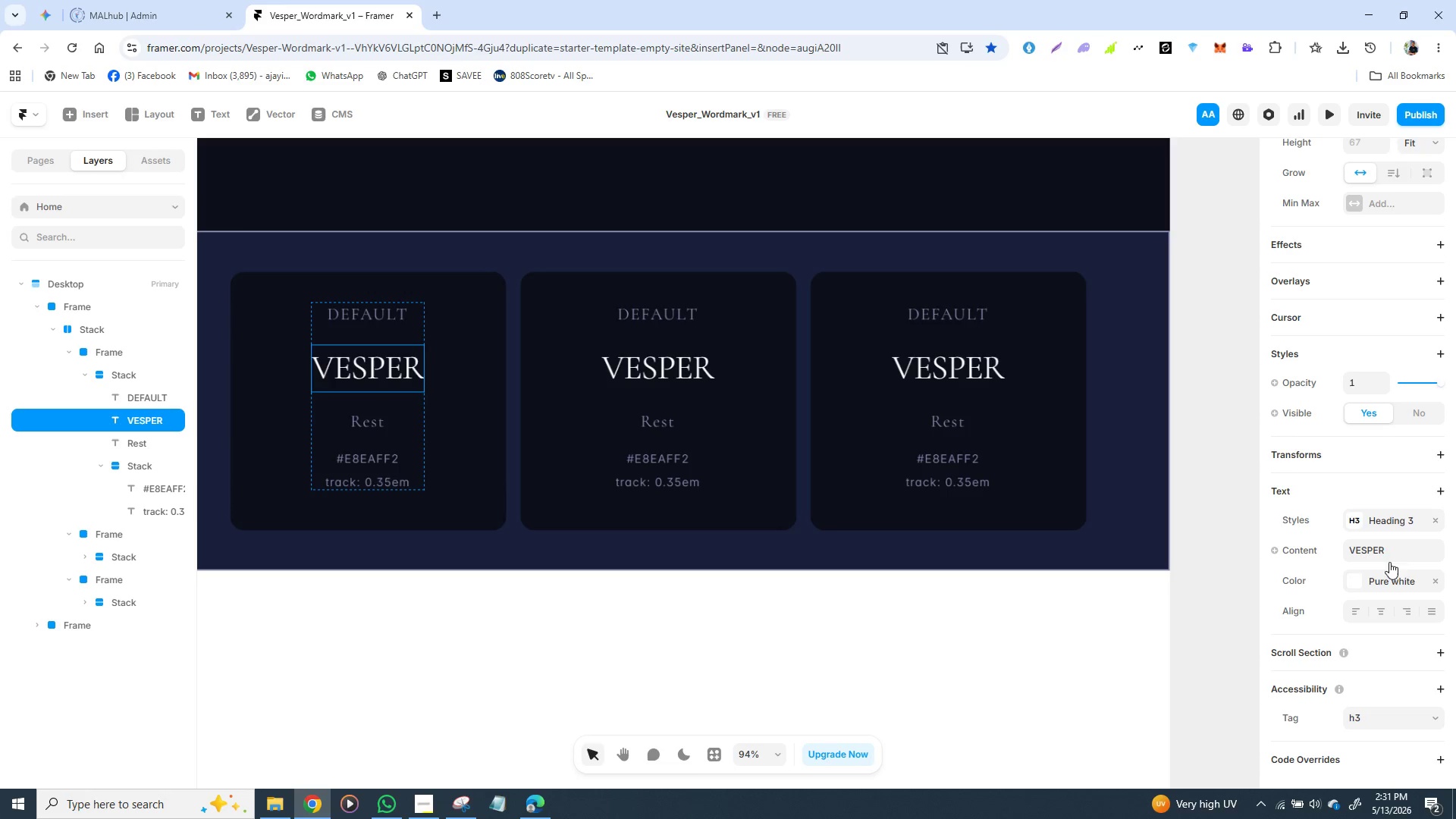 
scroll: coordinate [1328, 583], scroll_direction: down, amount: 2.0
 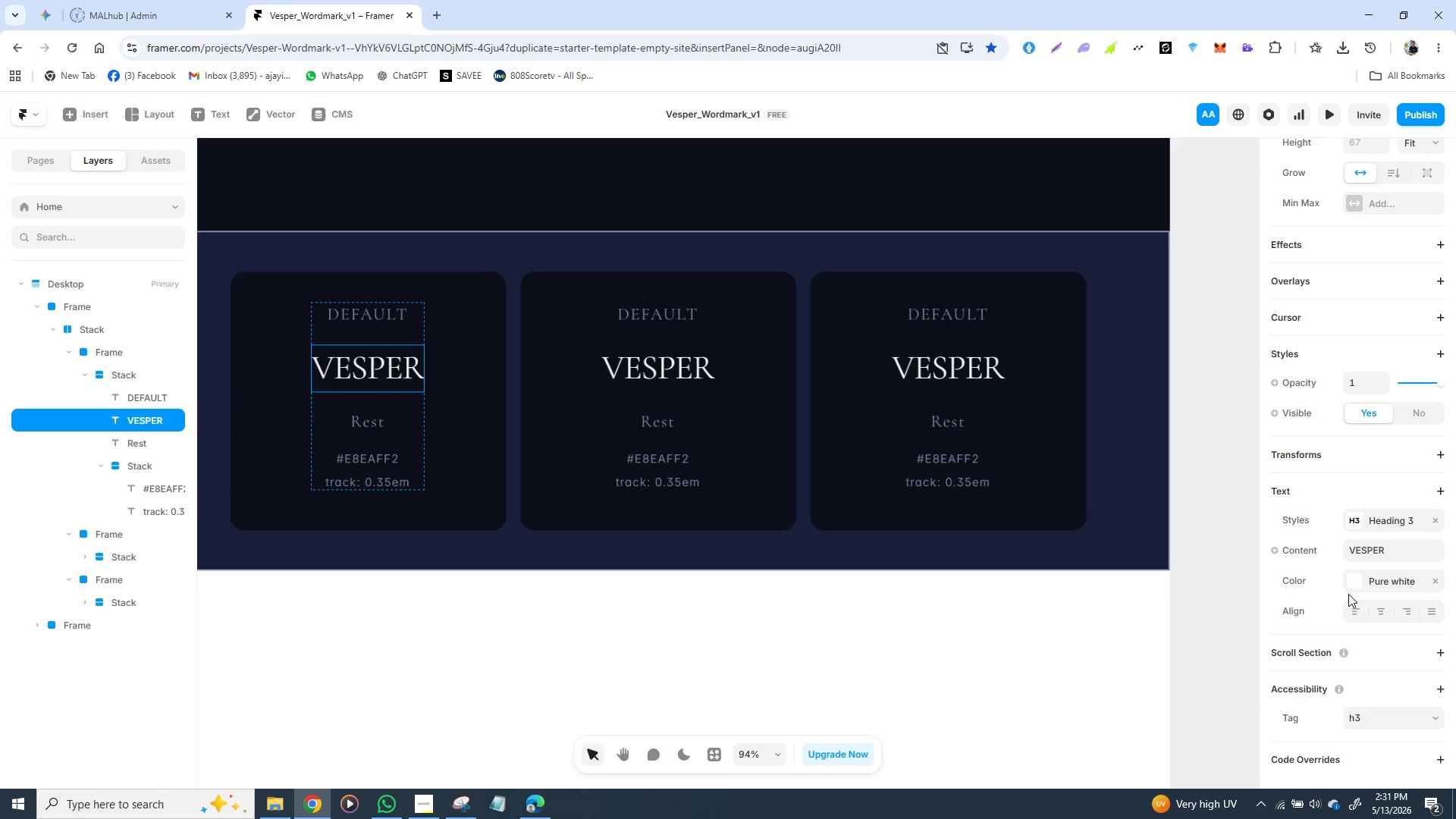 
left_click([1362, 587])
 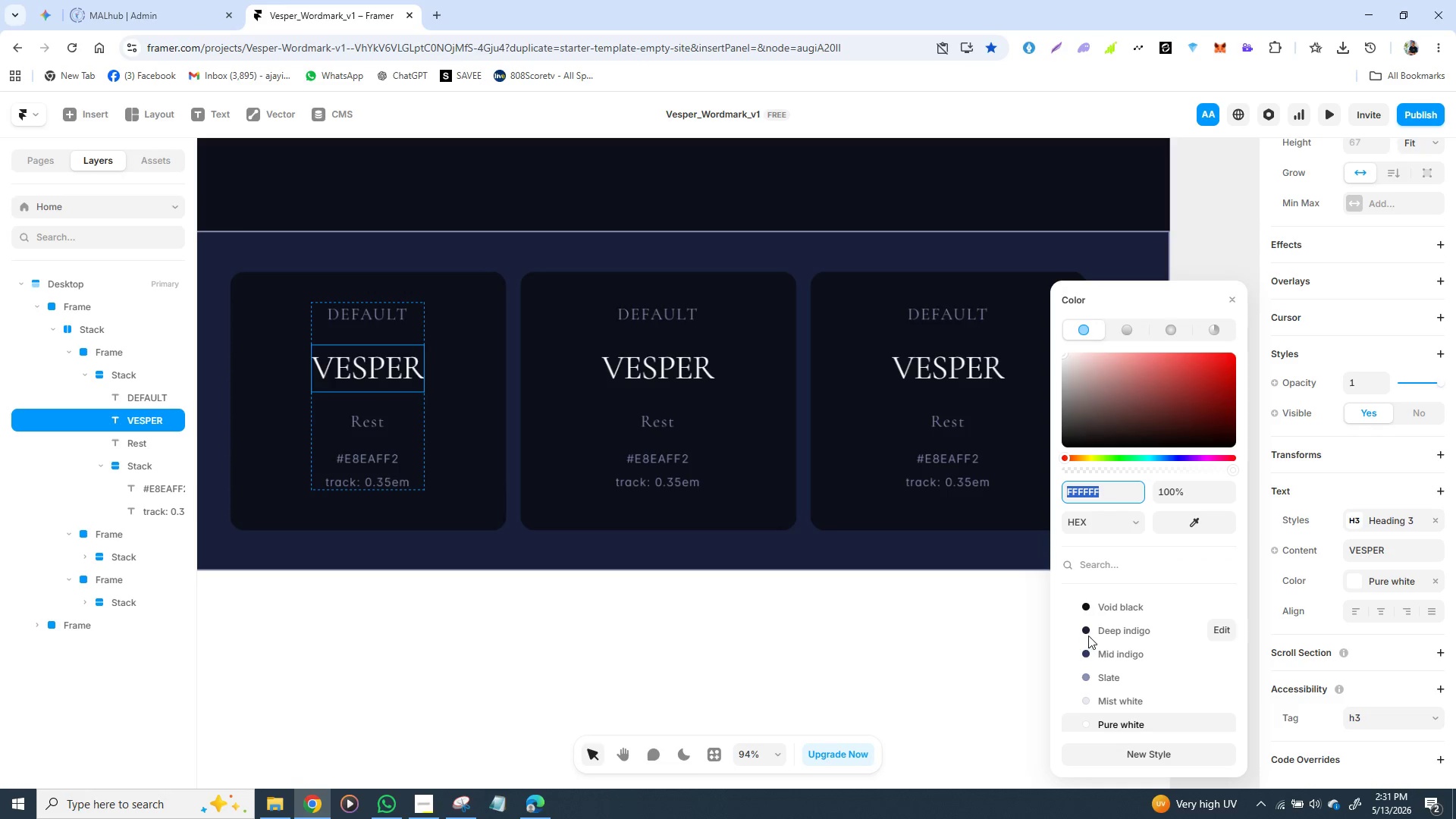 
wait(5.2)
 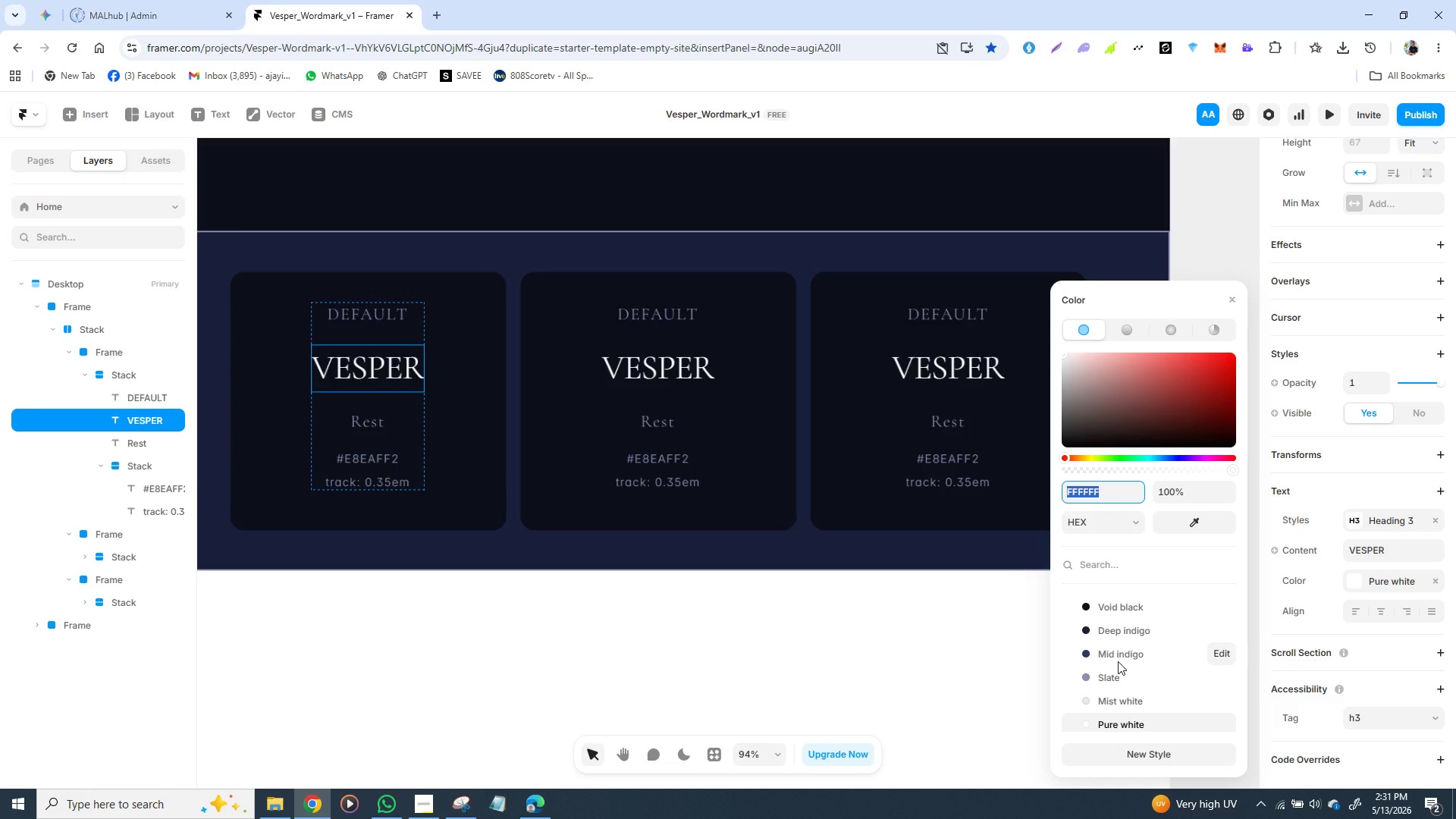 
left_click([1103, 680])
 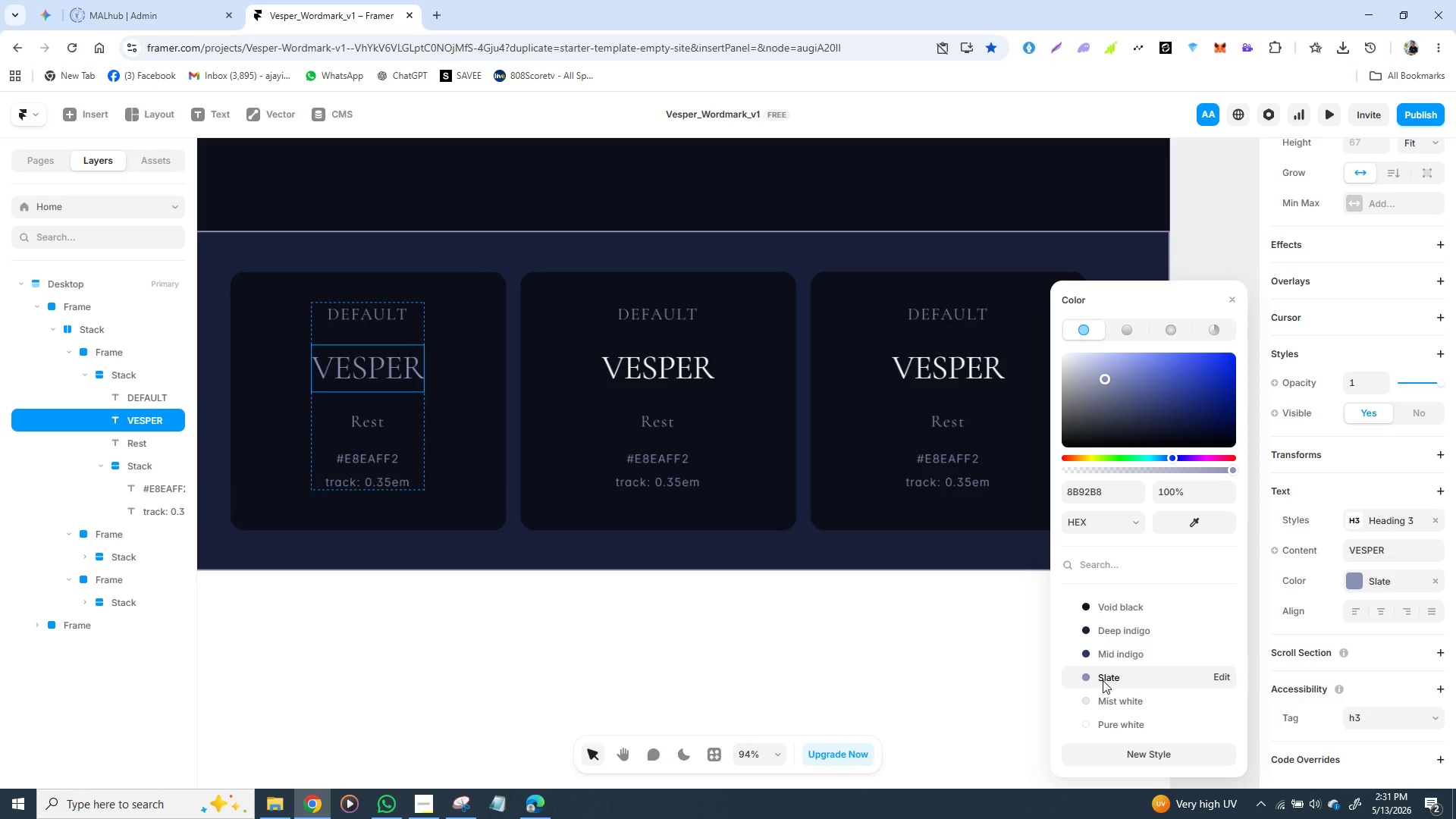 
left_click([1109, 651])
 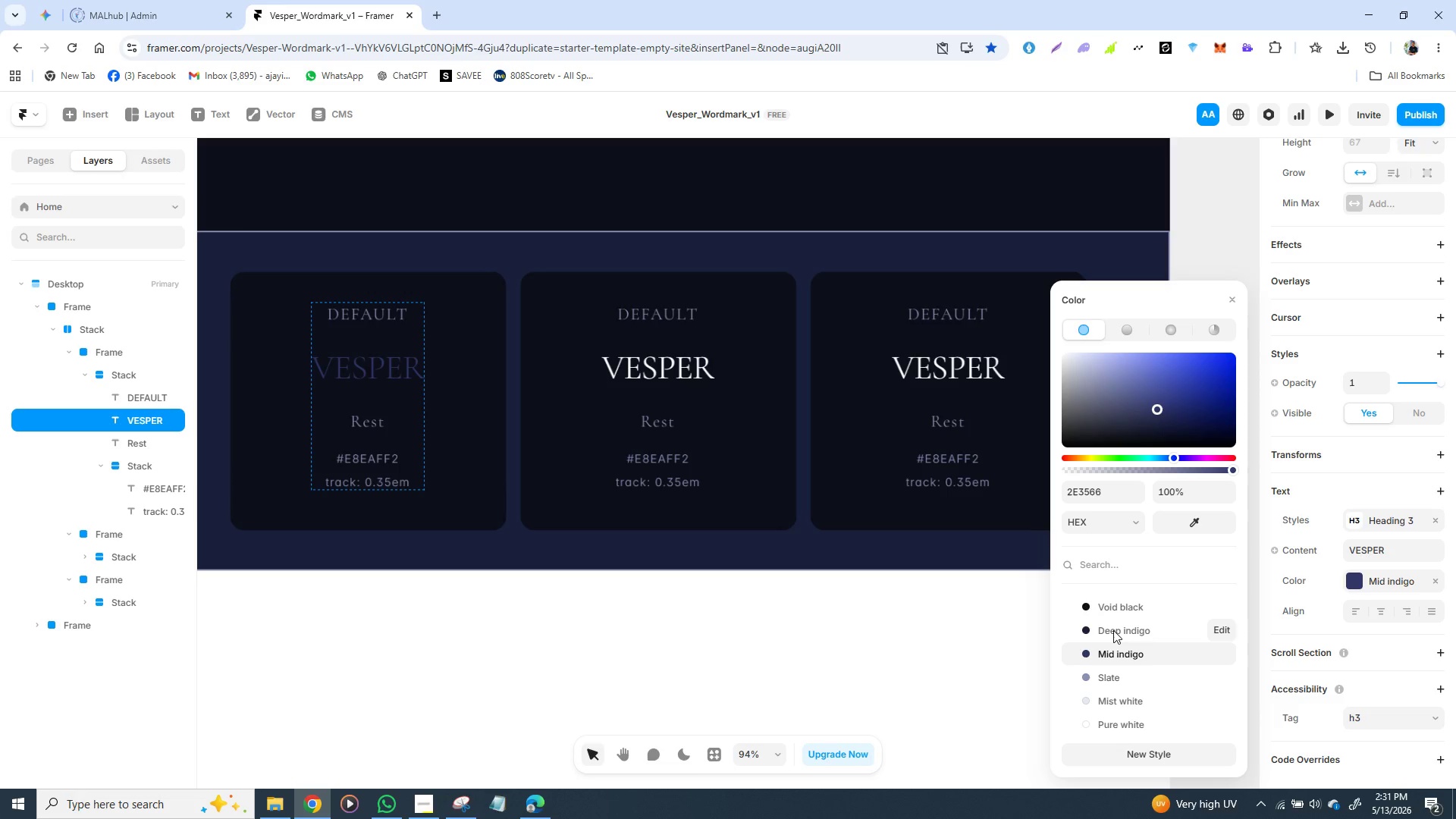 
left_click([1113, 629])
 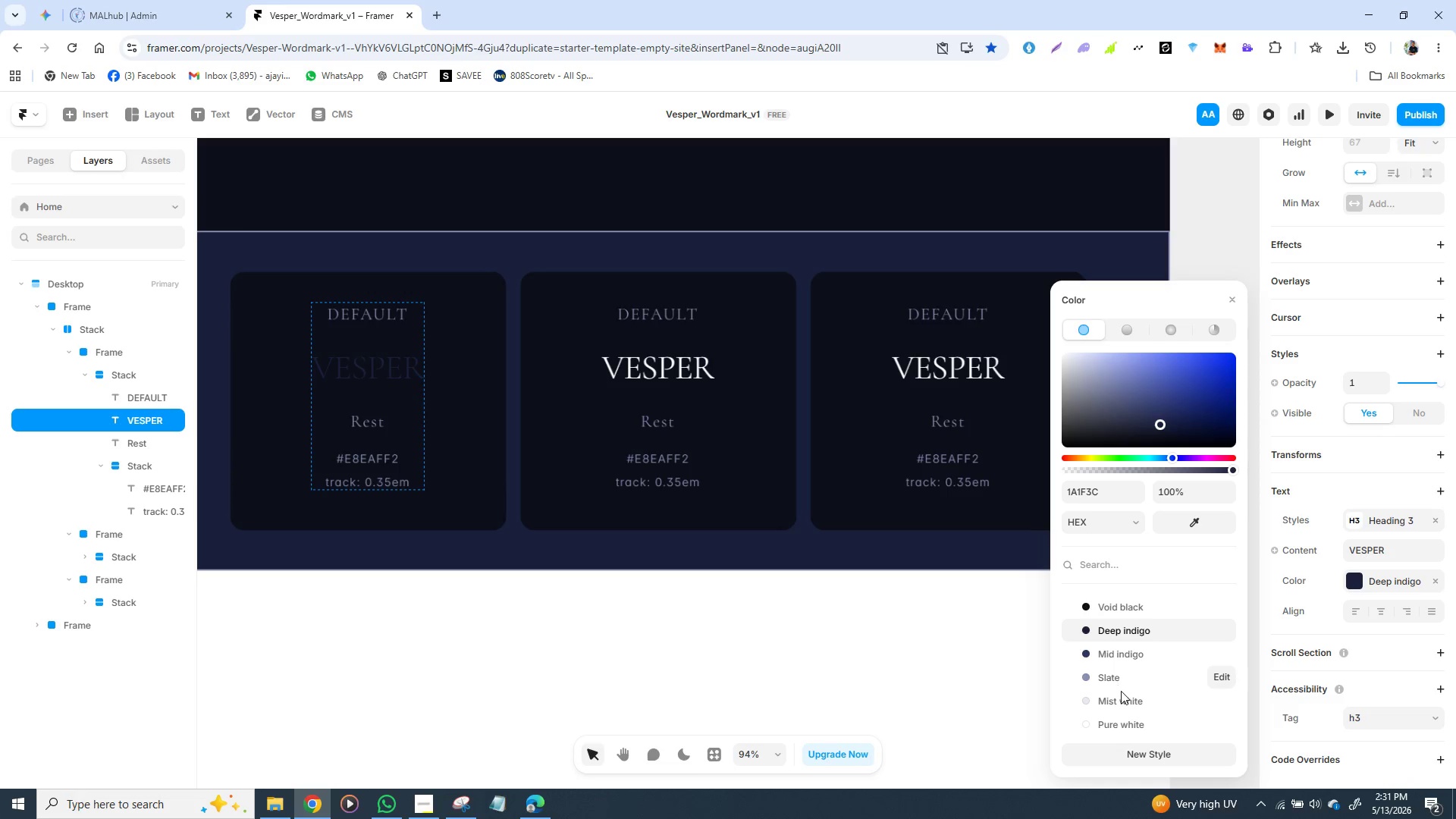 
left_click([1121, 697])
 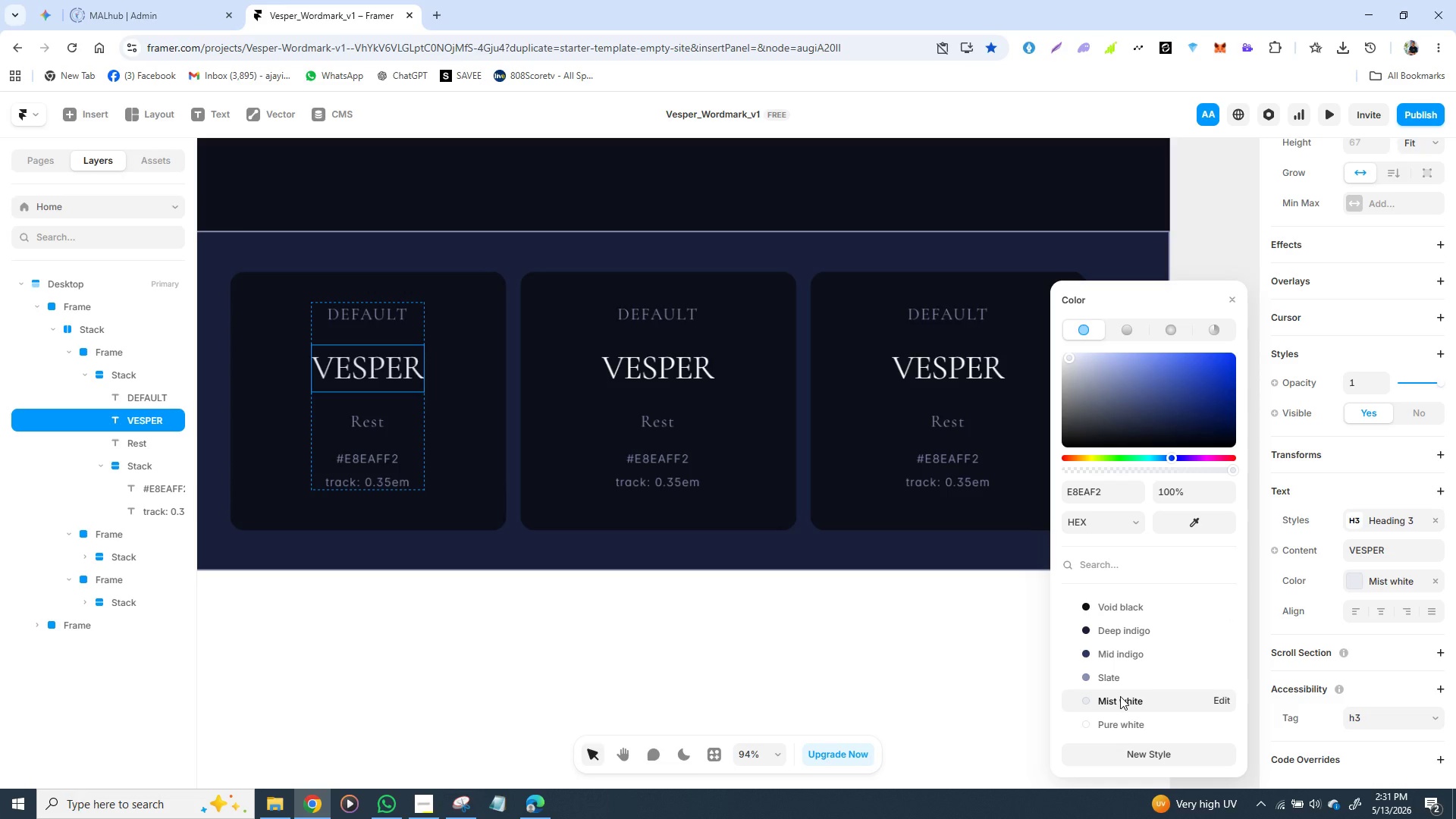 
wait(6.98)
 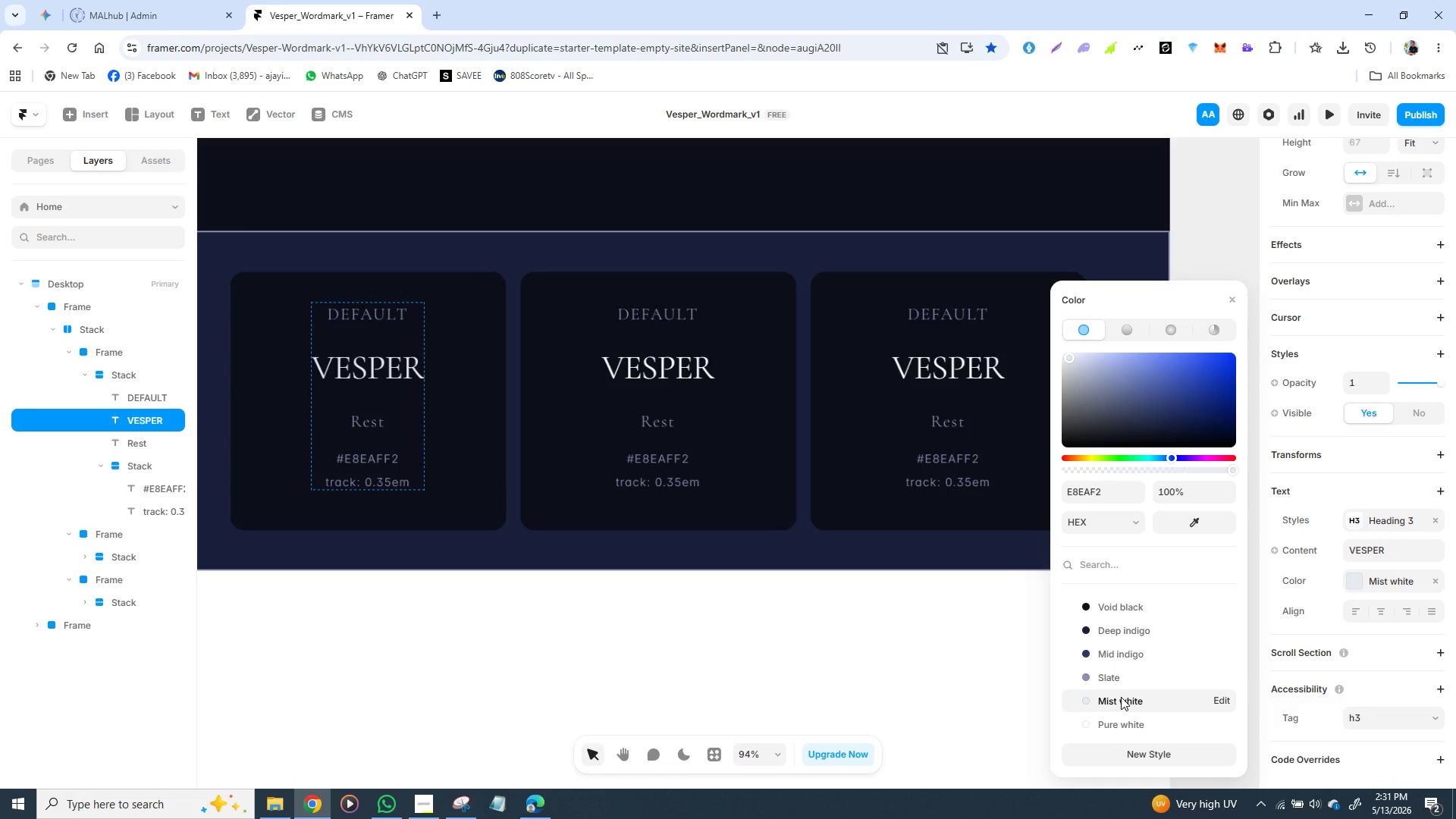 
left_click([944, 679])
 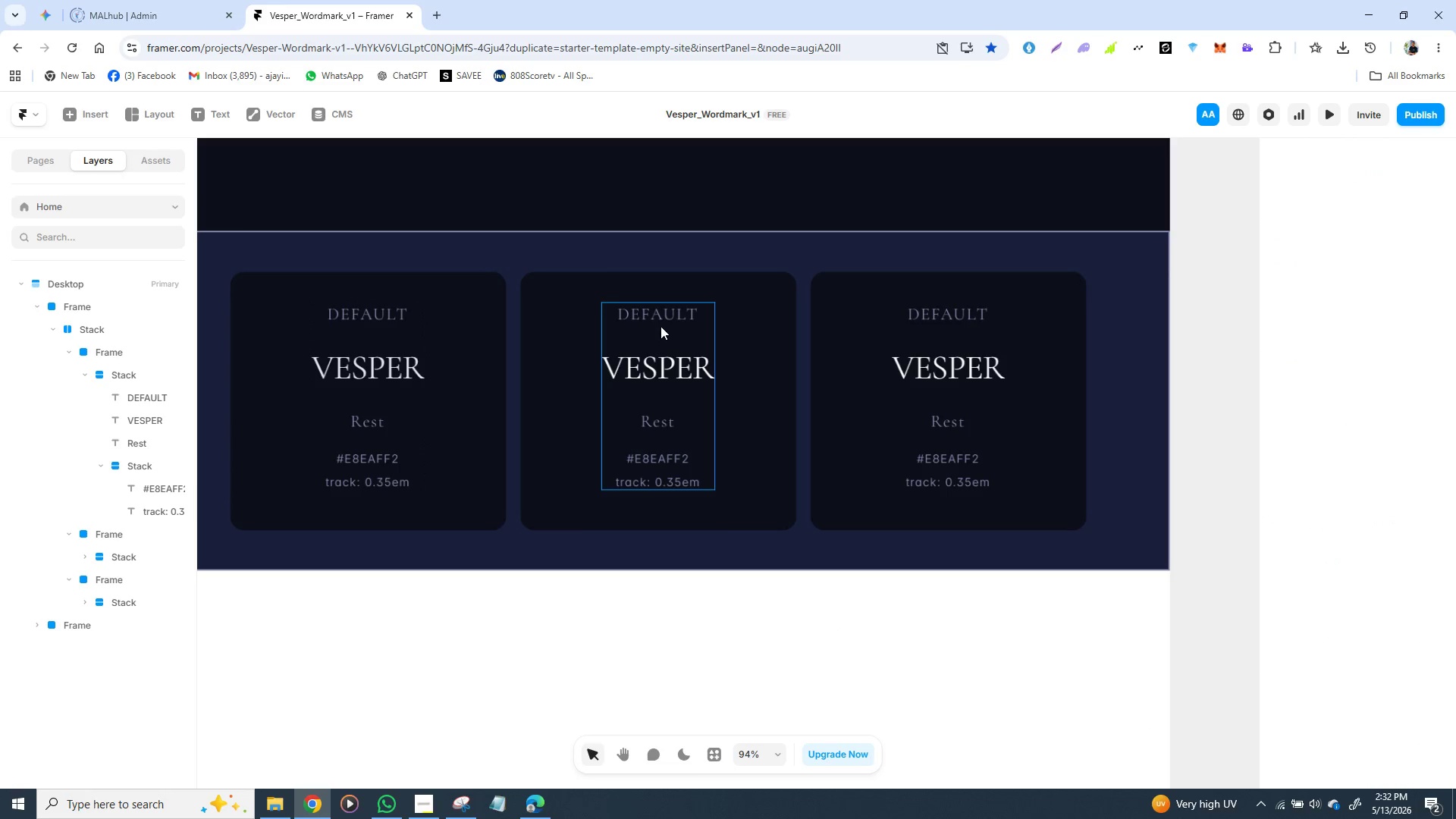 
double_click([661, 315])
 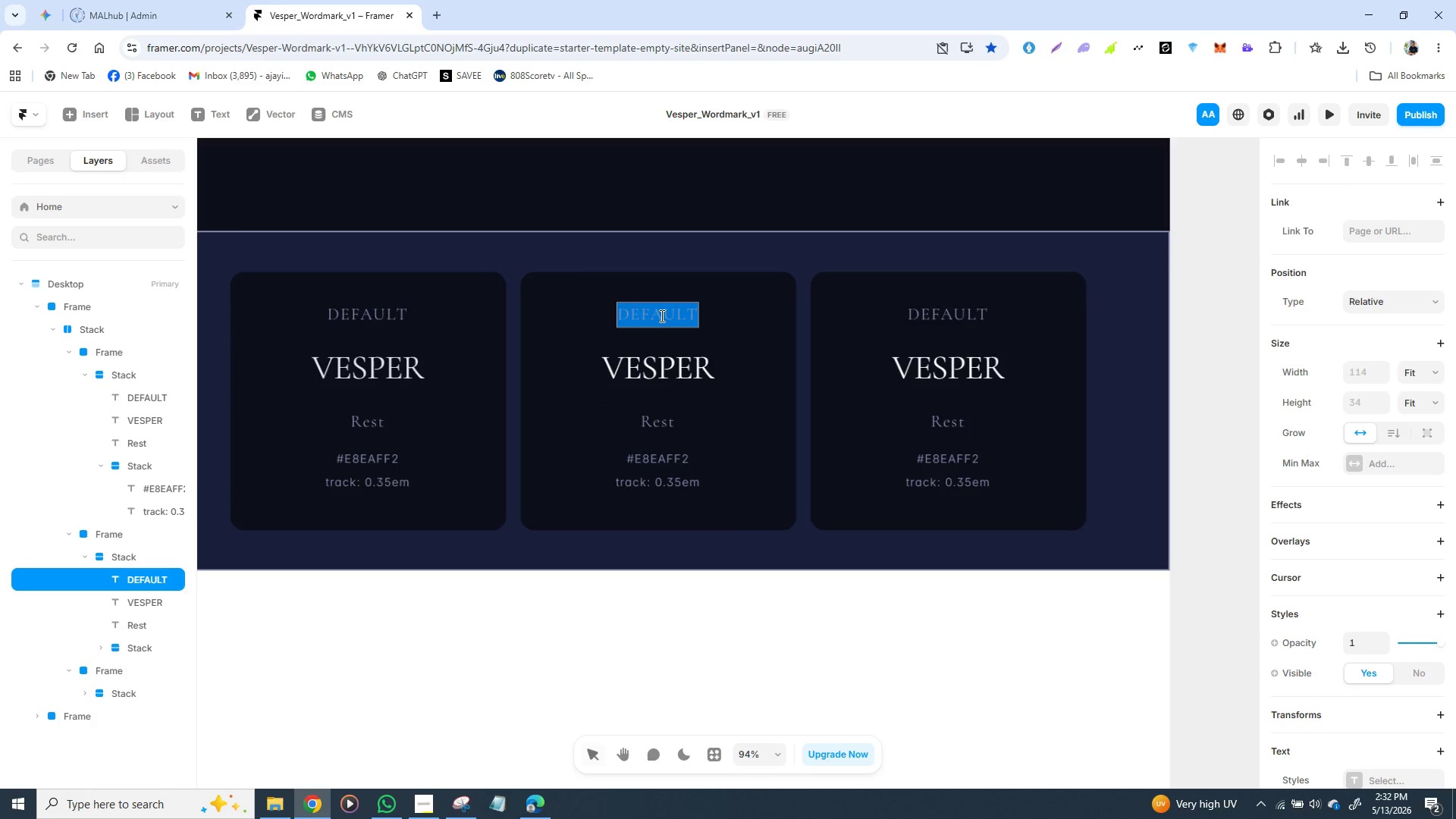 
triple_click([661, 315])
 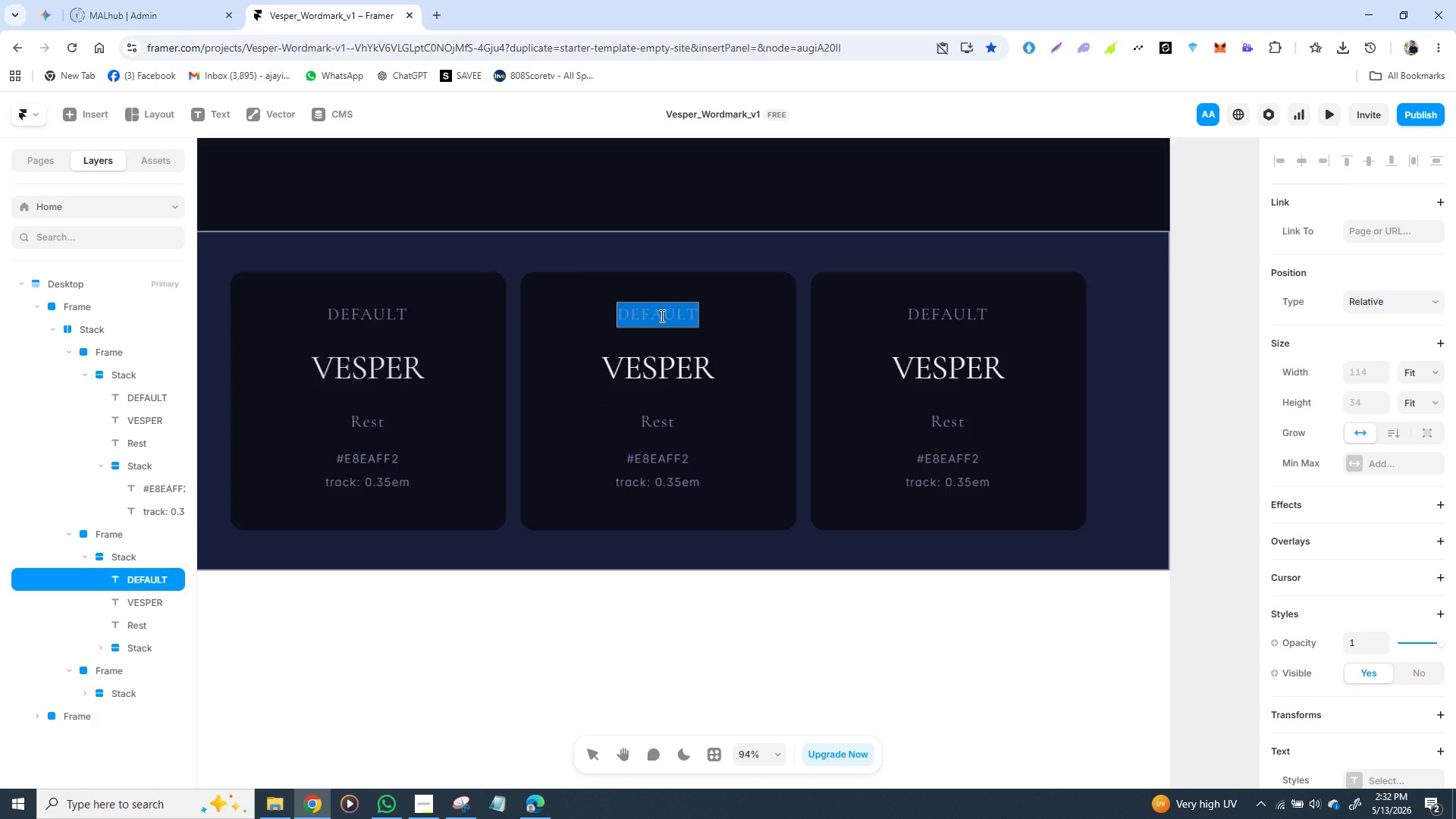 
type(HOVER)
 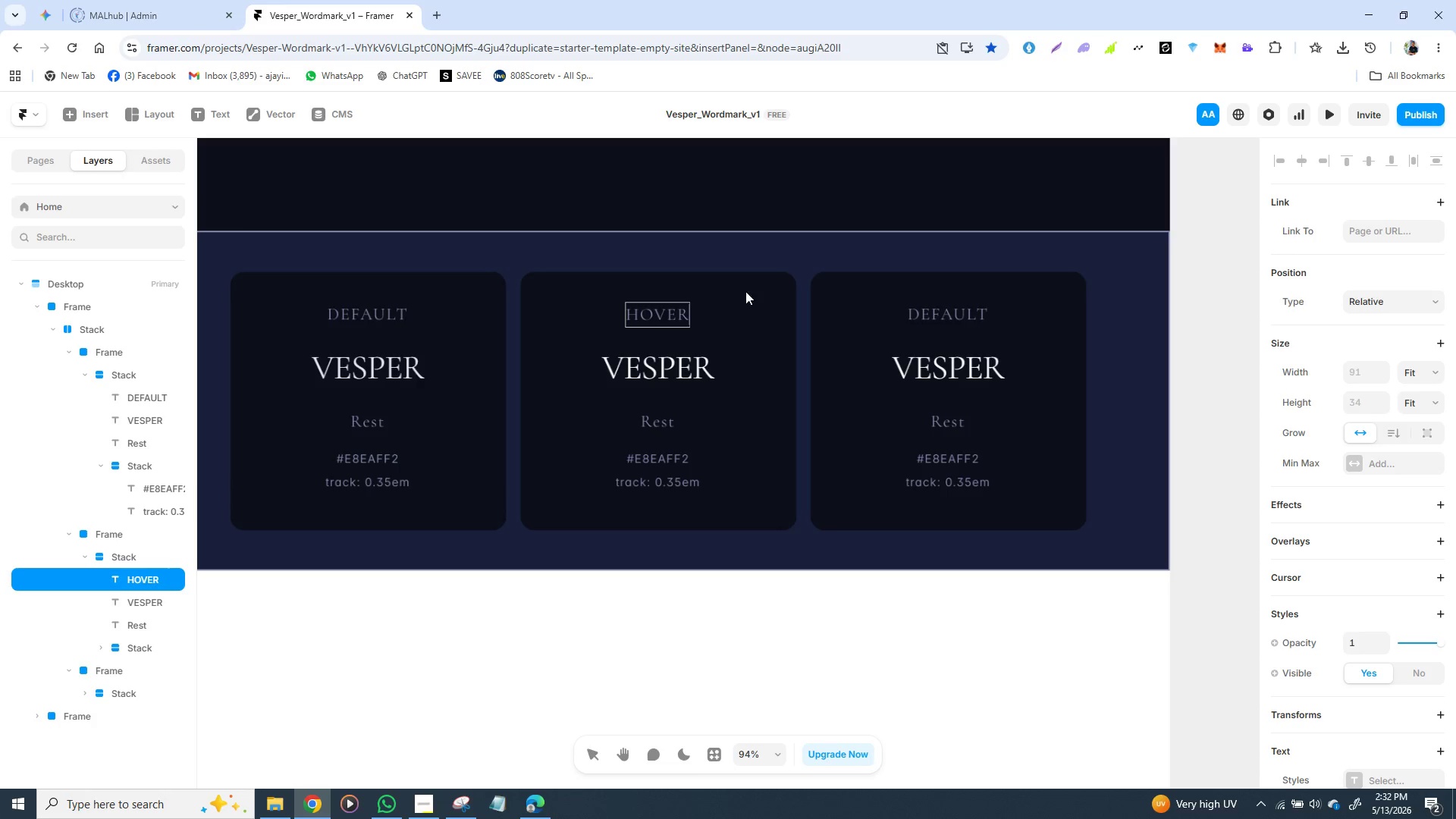 
double_click([922, 307])
 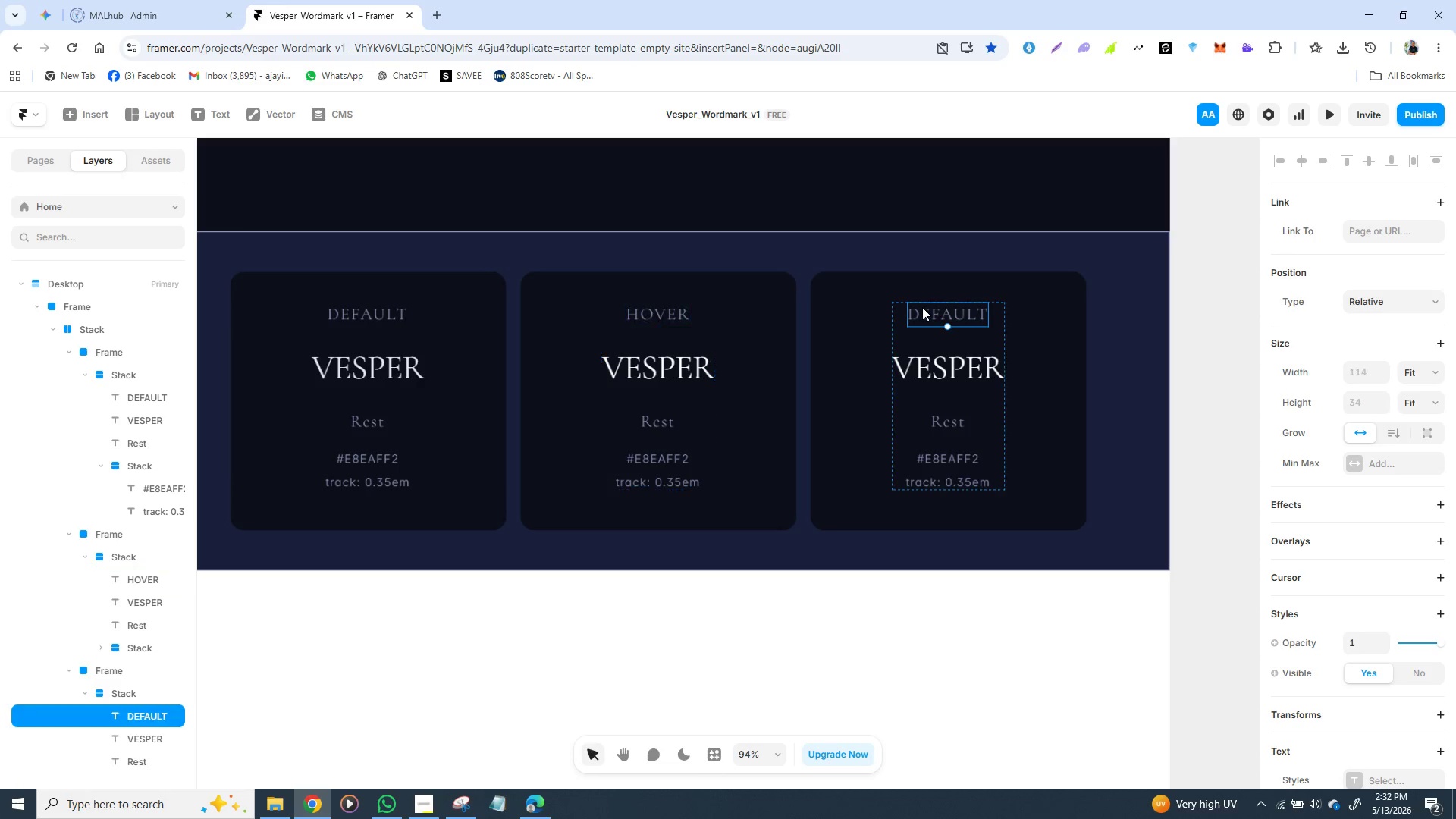 
triple_click([922, 307])
 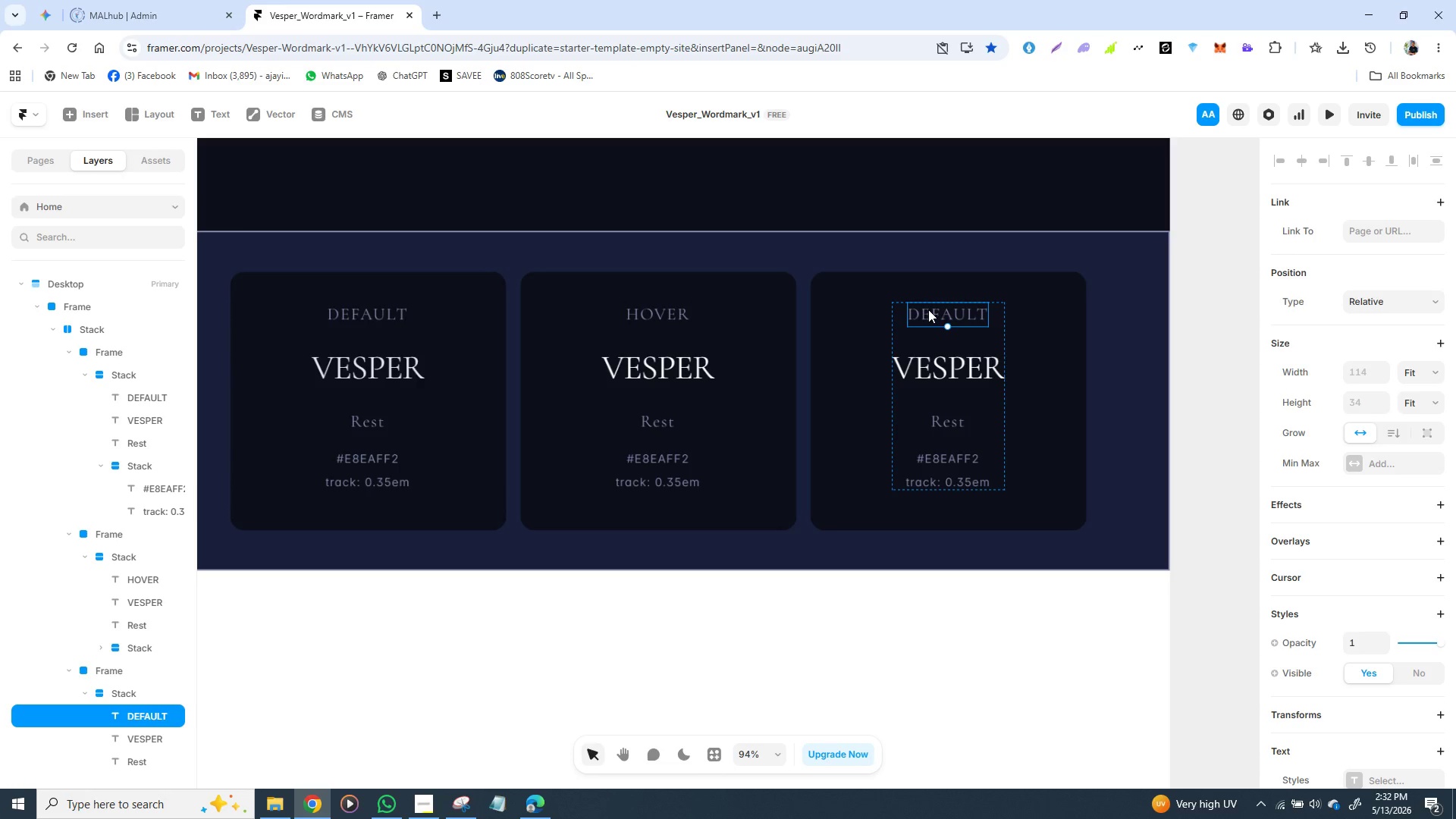 
double_click([928, 309])
 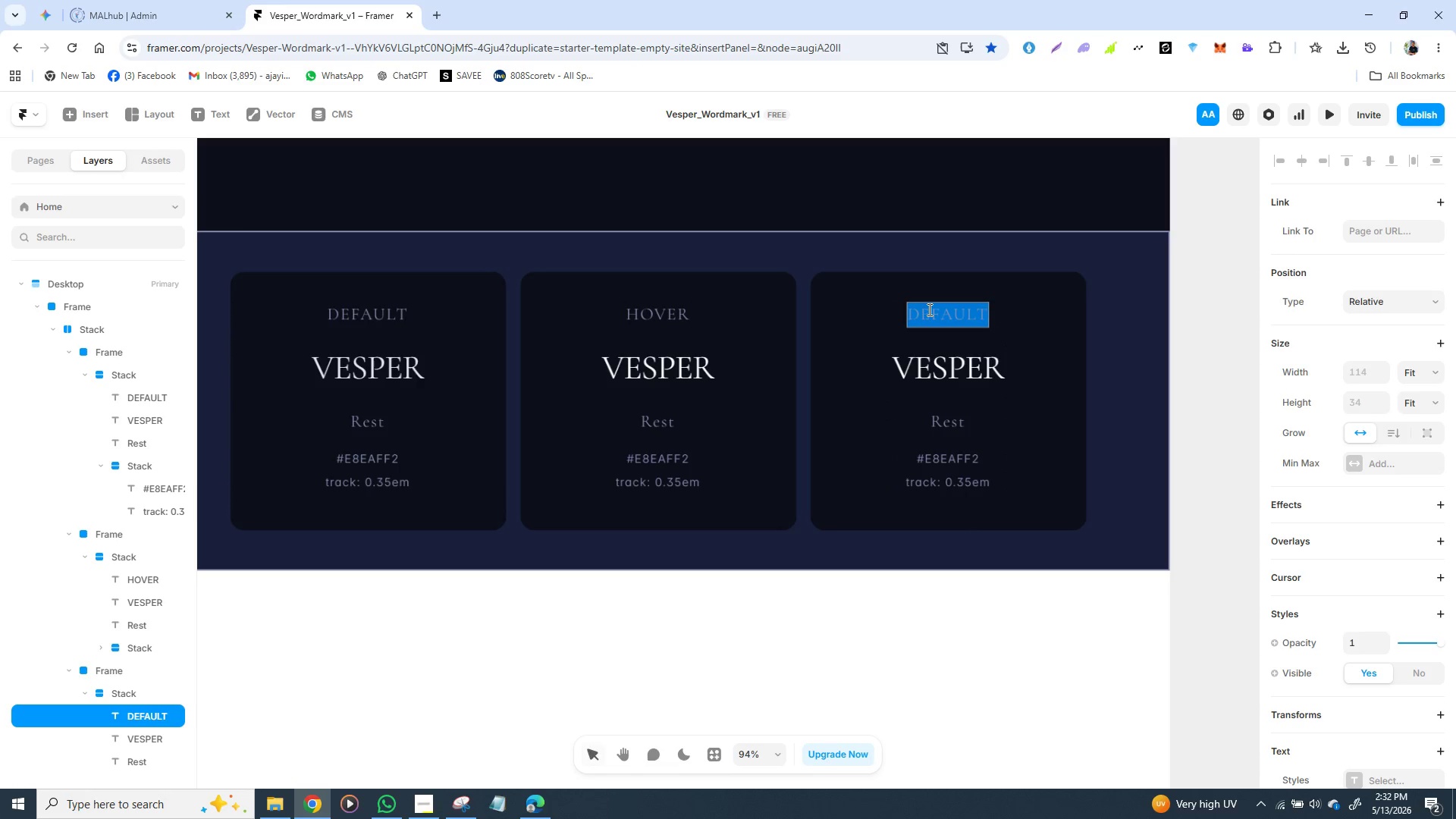 
triple_click([928, 309])
 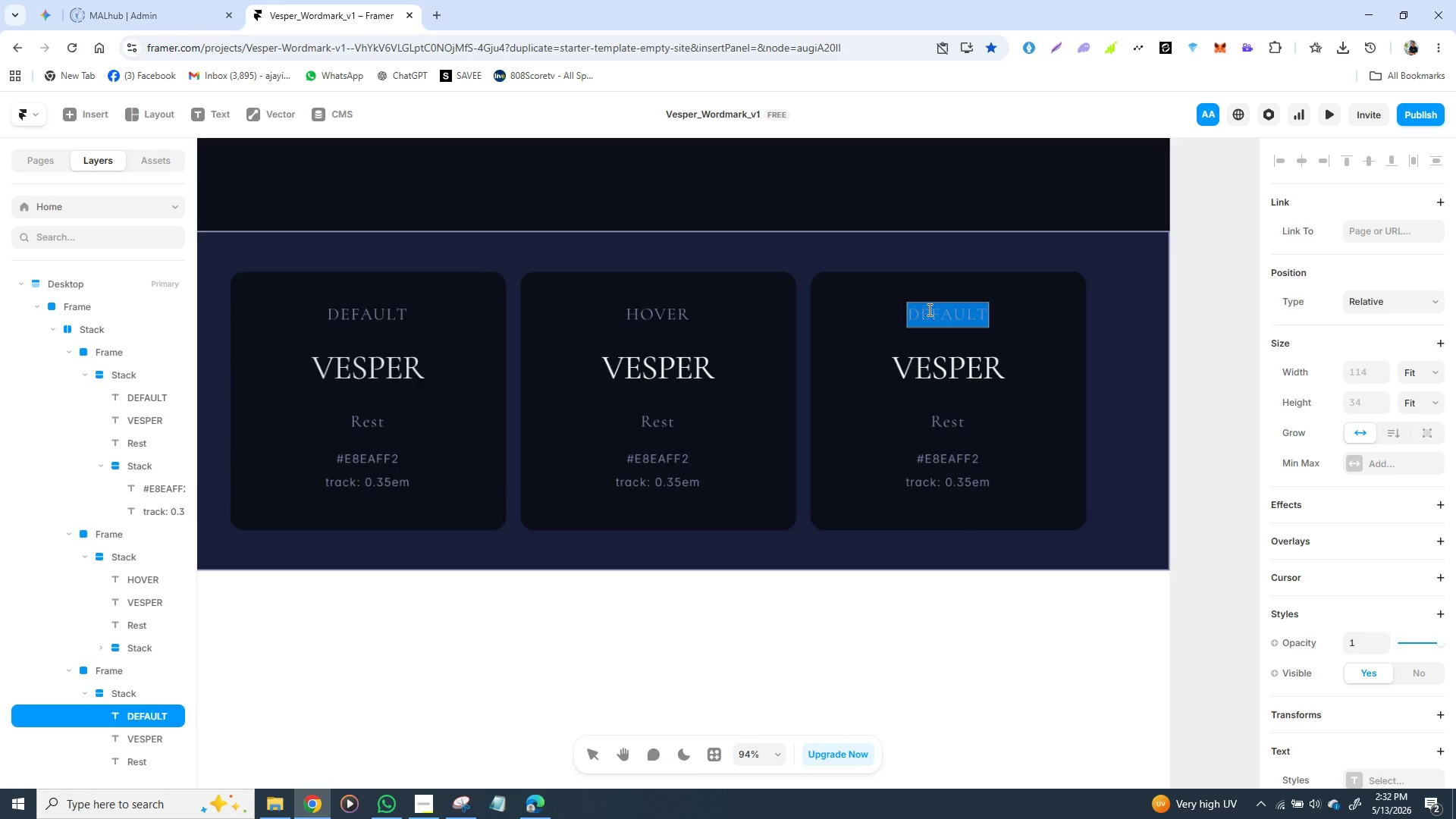 
type(ACTIVE)
 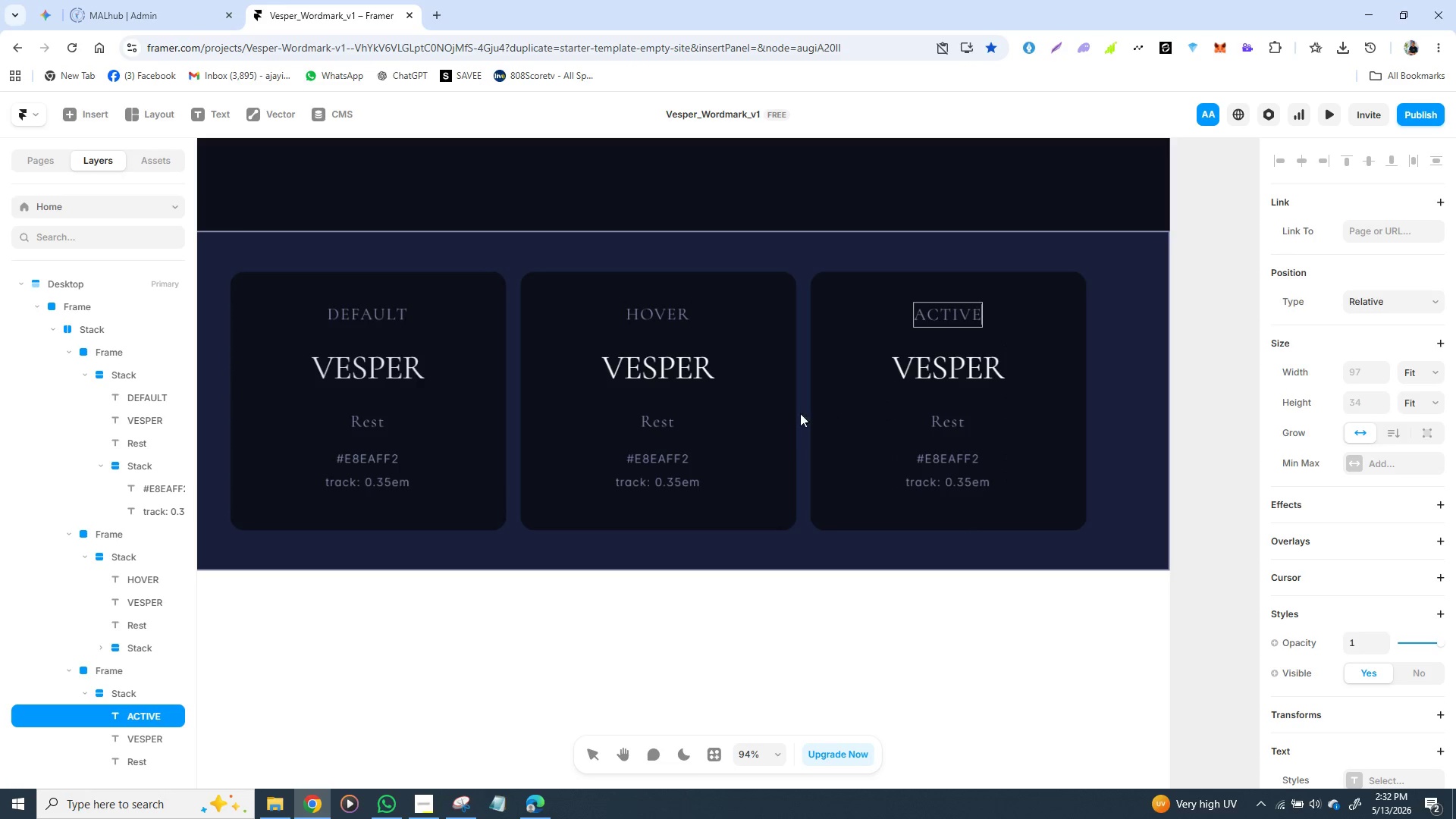 
left_click([747, 430])
 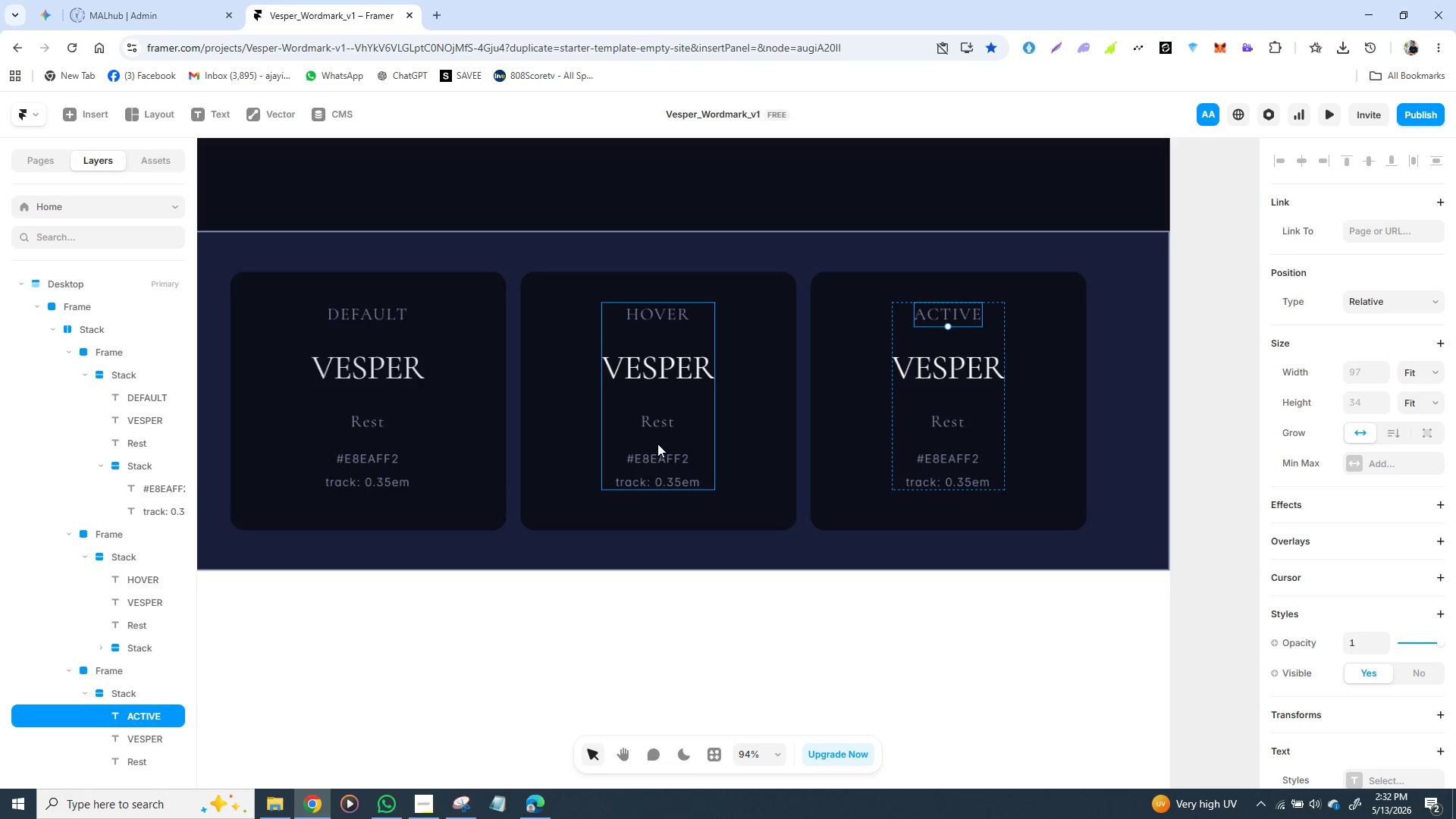 
wait(6.58)
 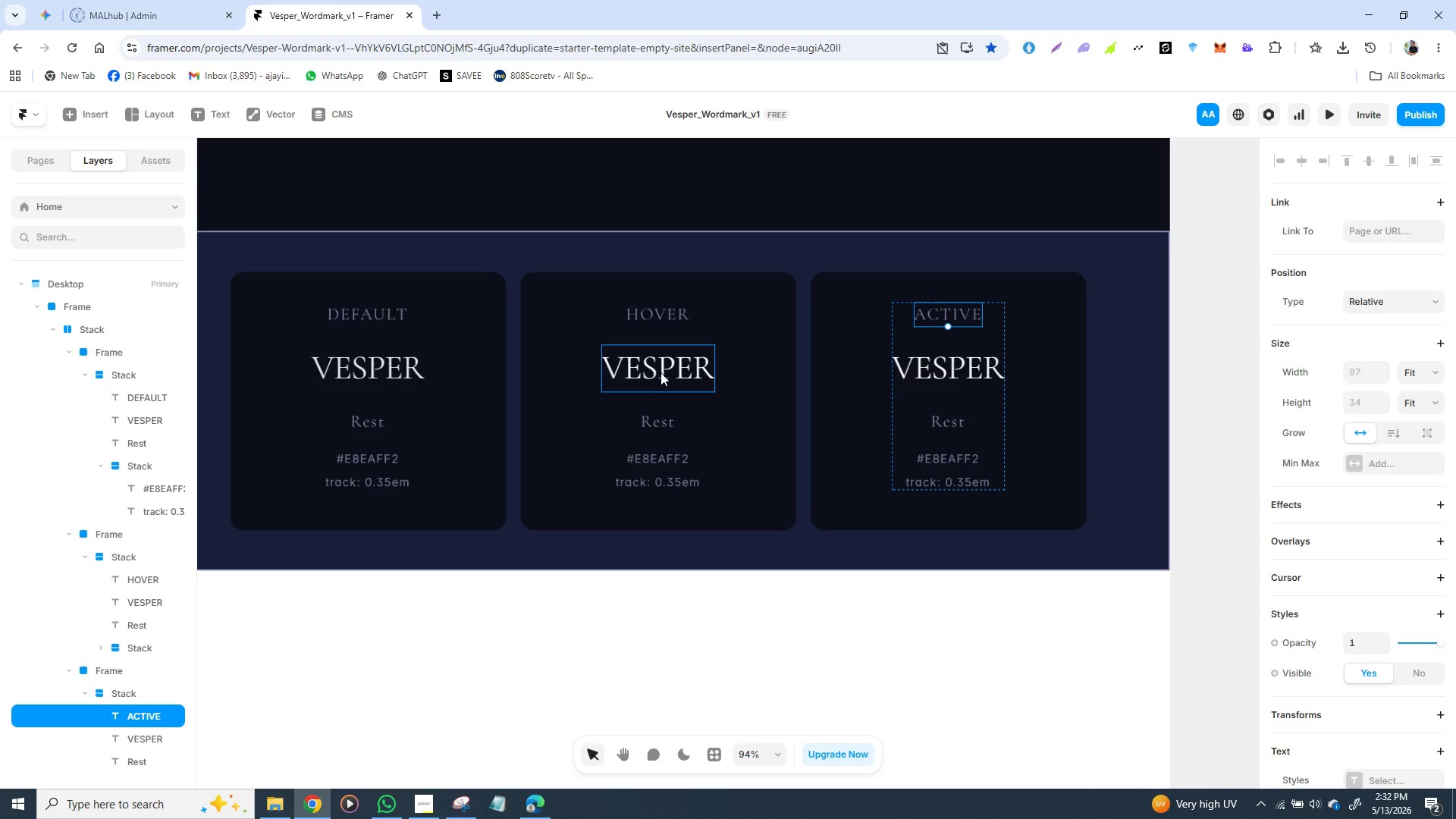 
double_click([659, 425])
 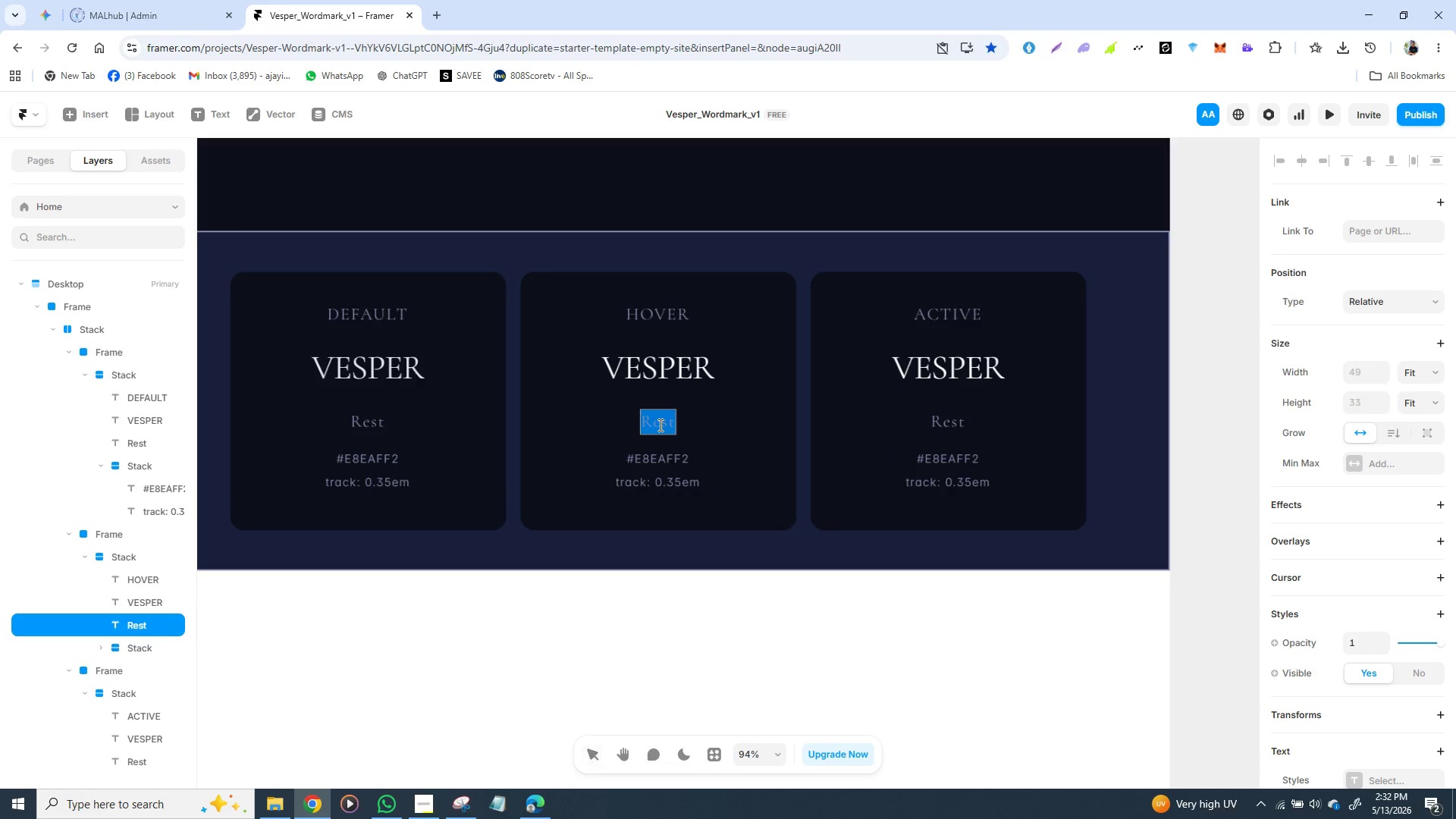 
triple_click([659, 425])
 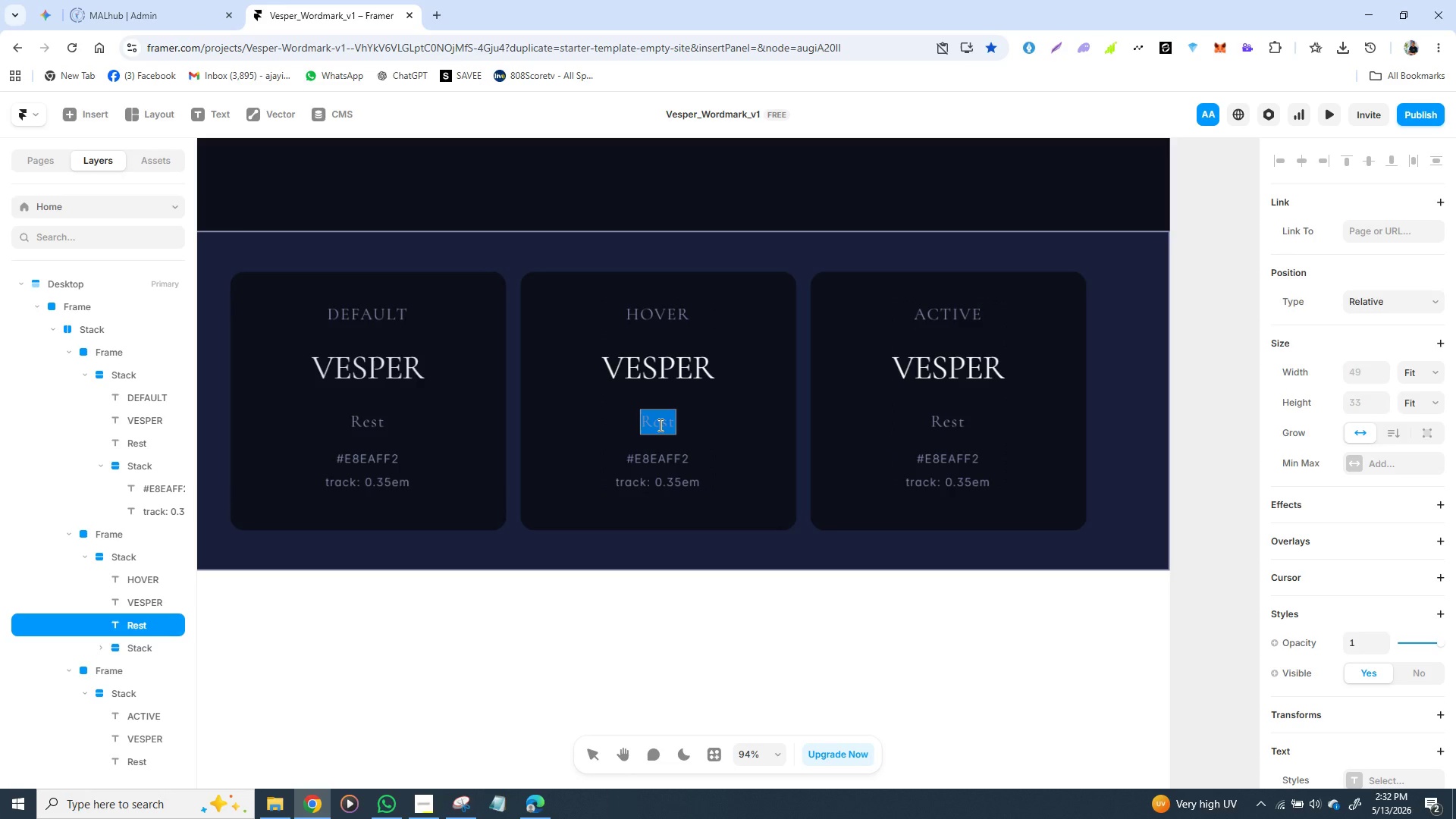 
key(F)
 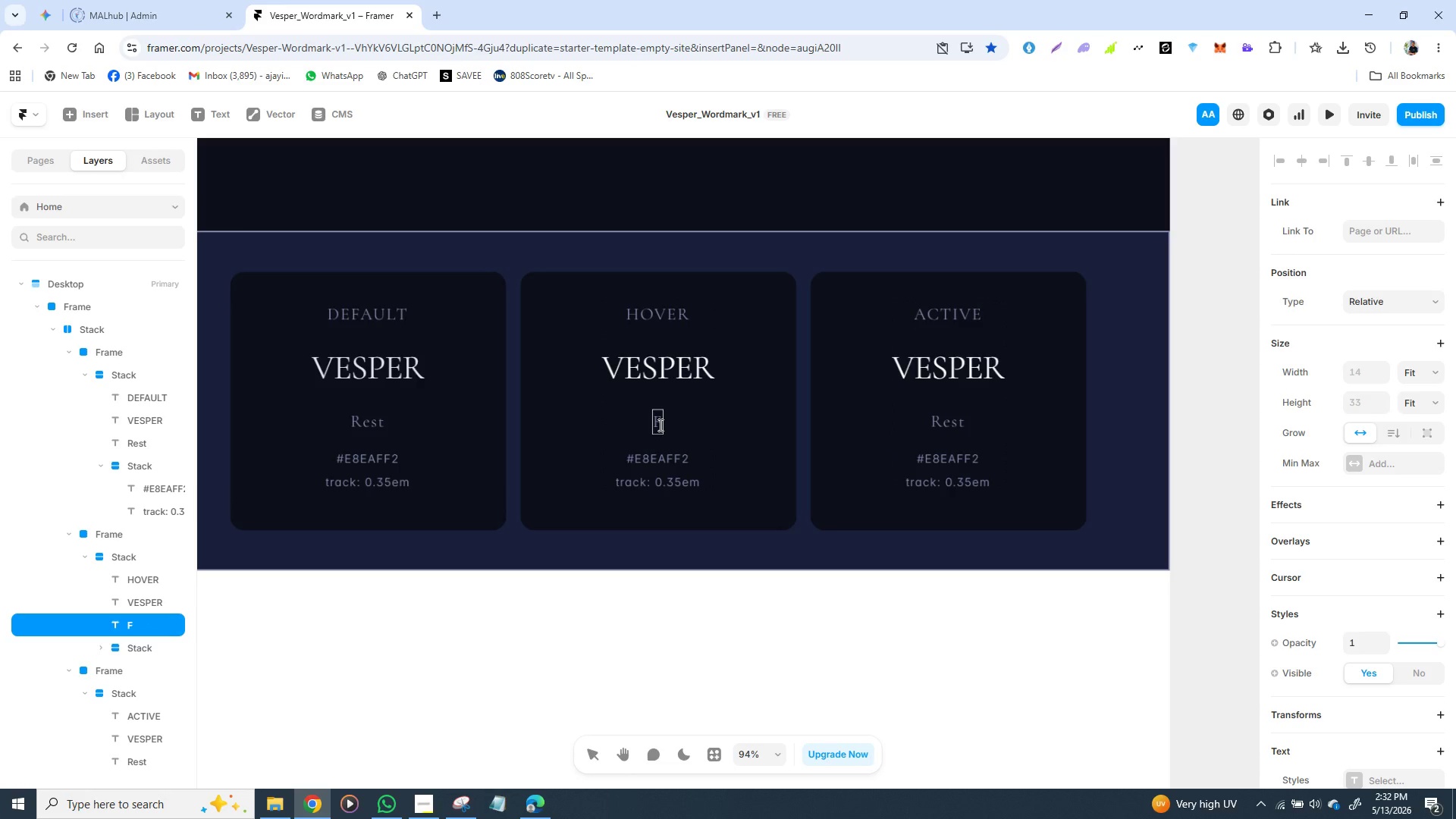 
type(oc)
 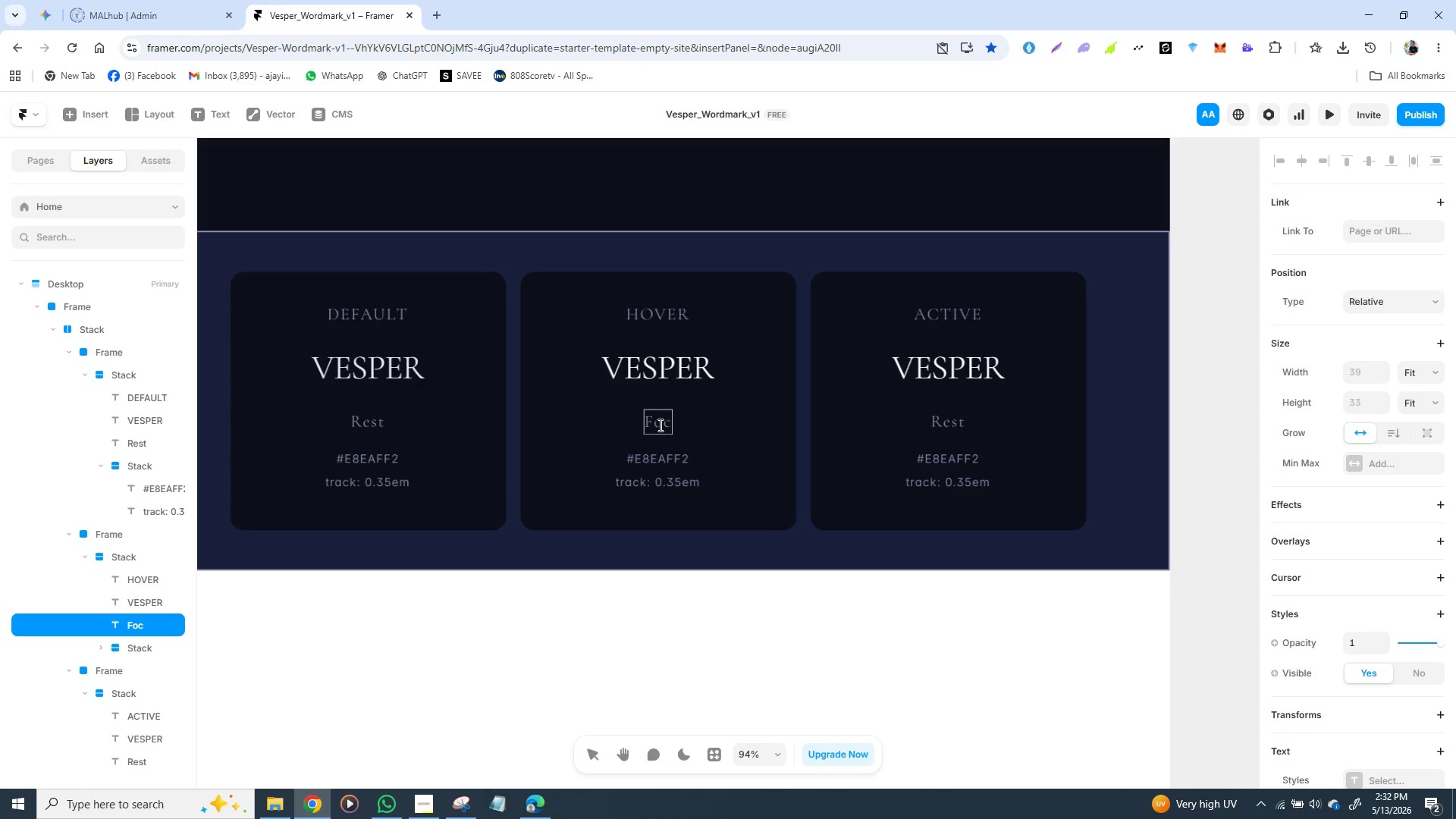 
type(us)
 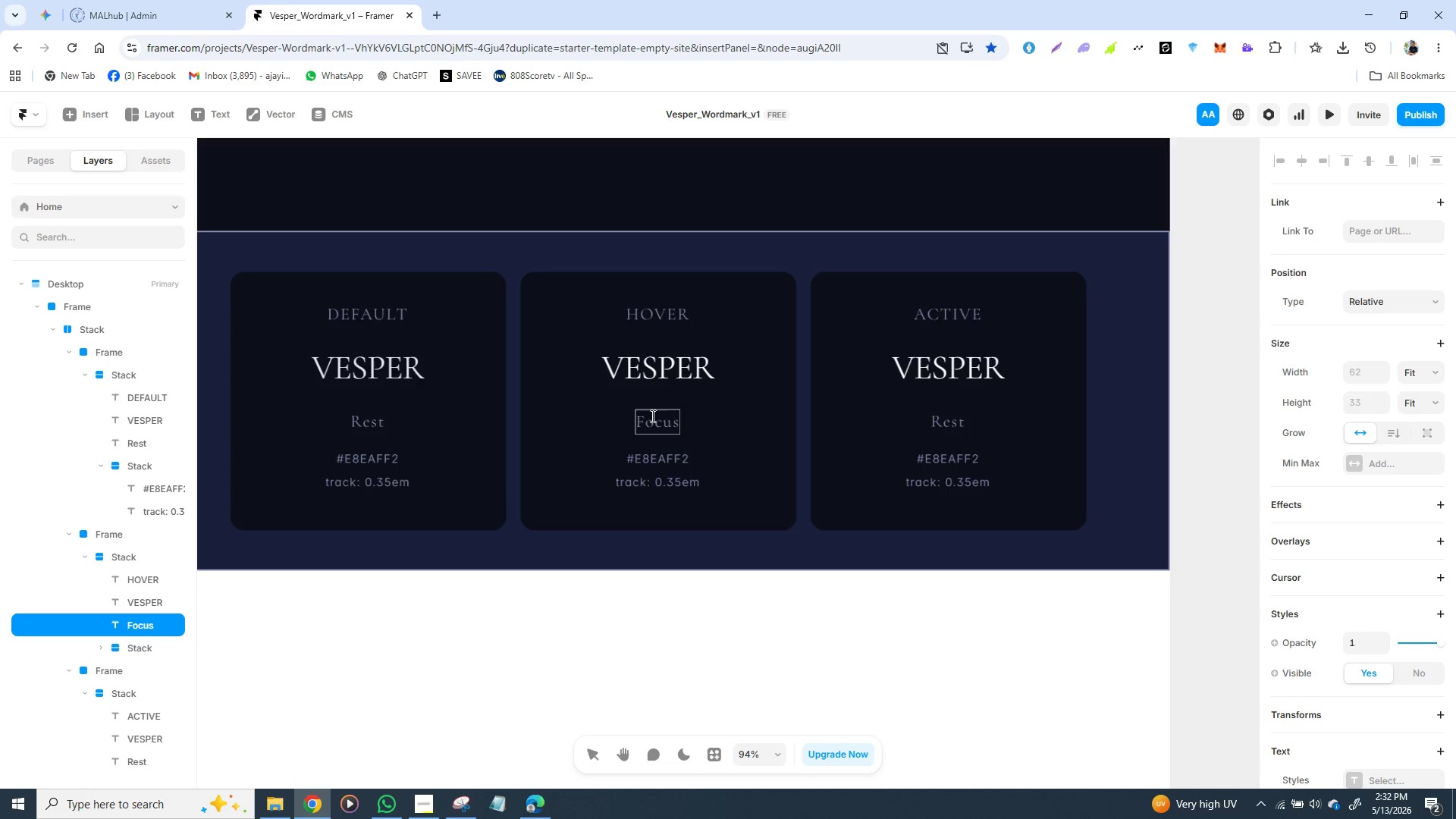 
wait(5.3)
 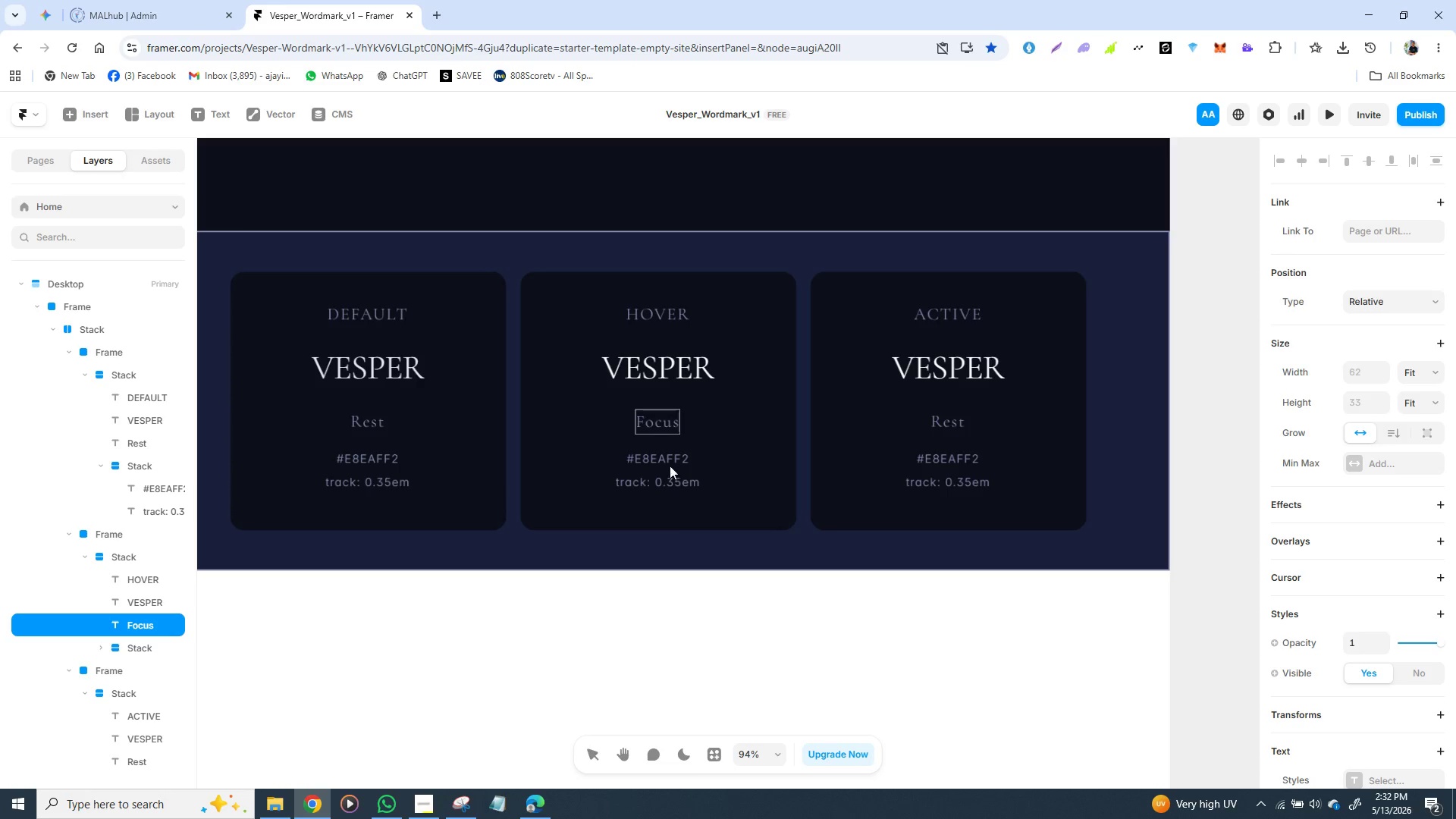 
double_click([657, 456])
 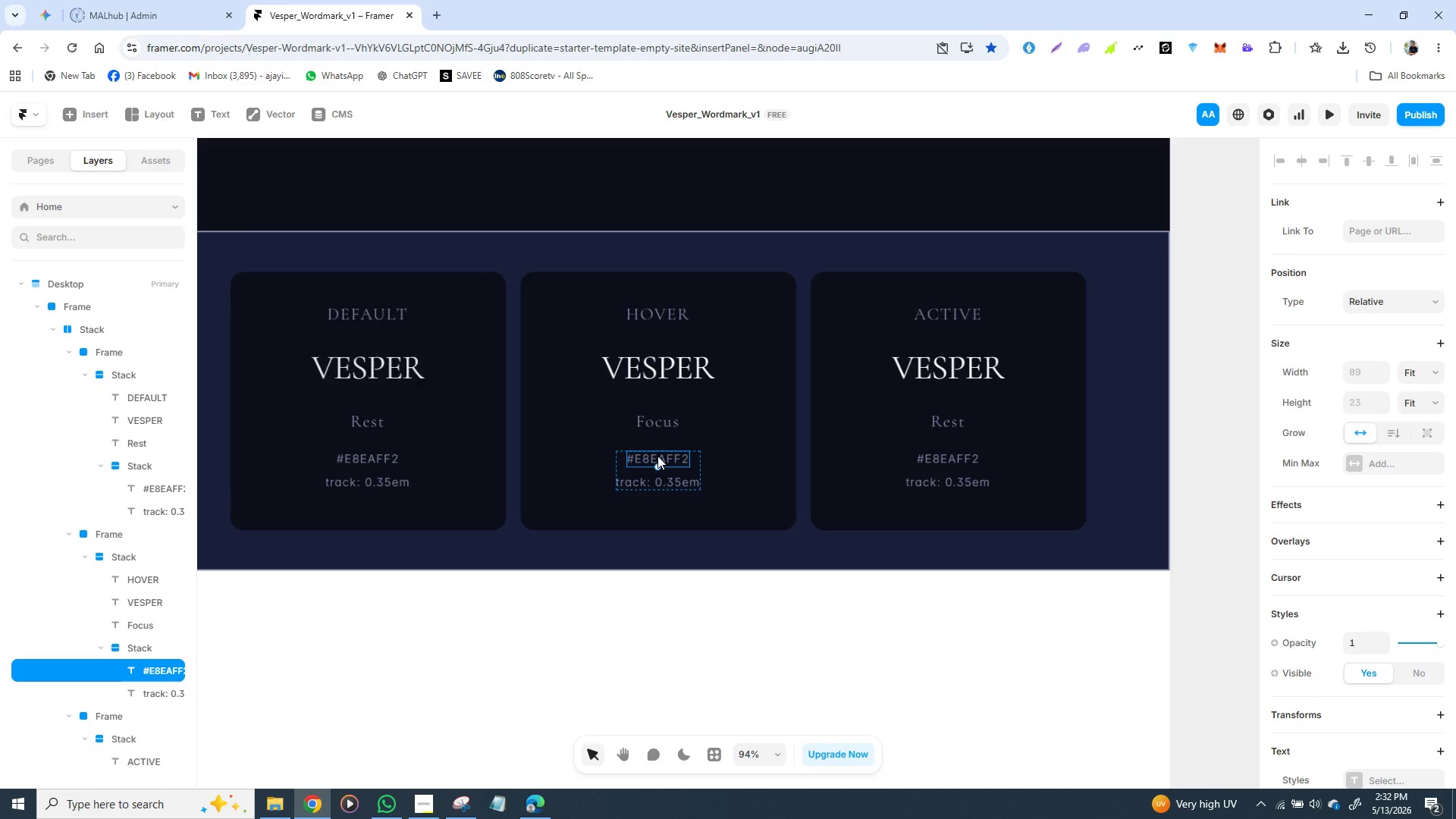 
triple_click([657, 456])
 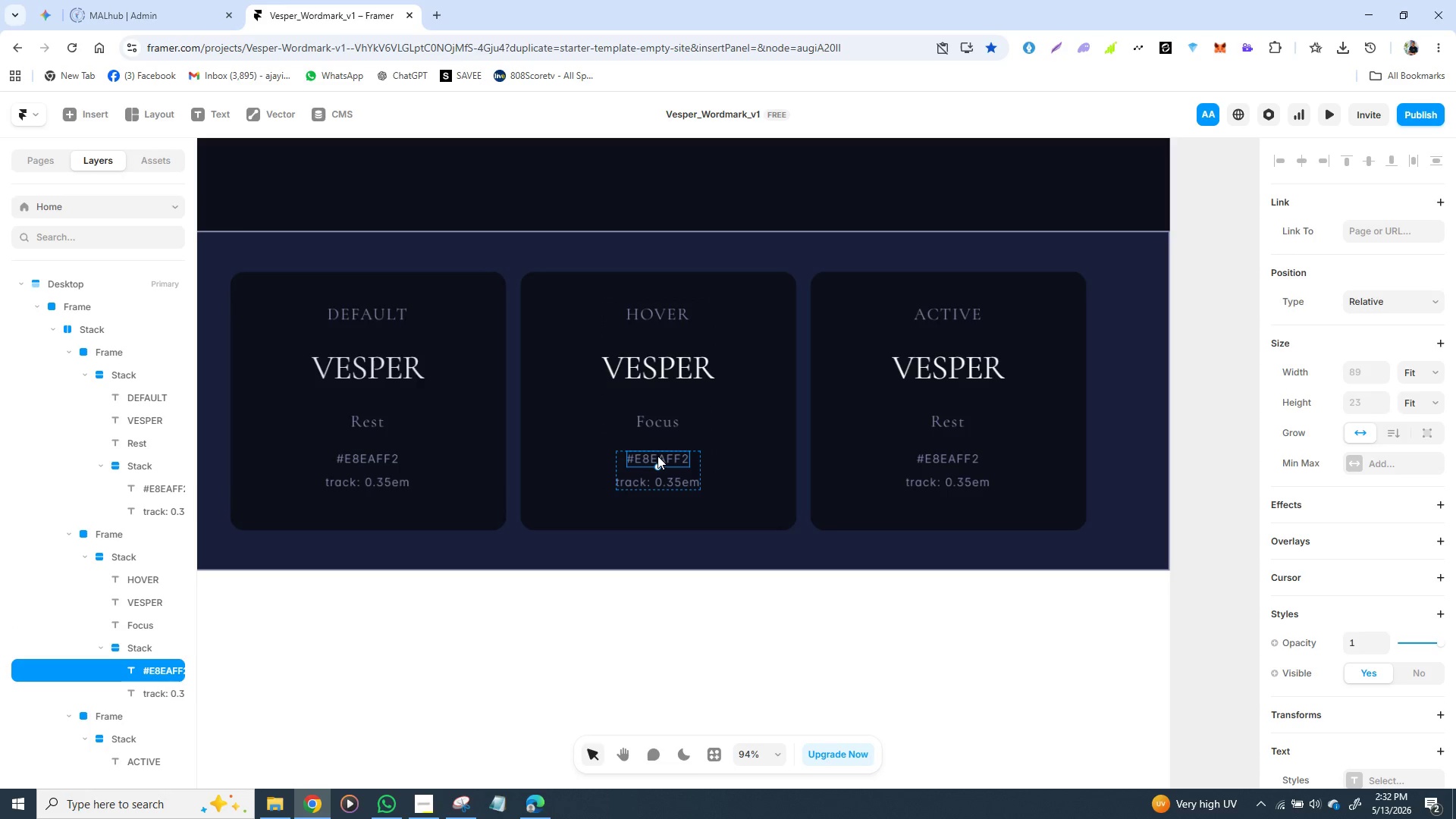 
triple_click([657, 456])
 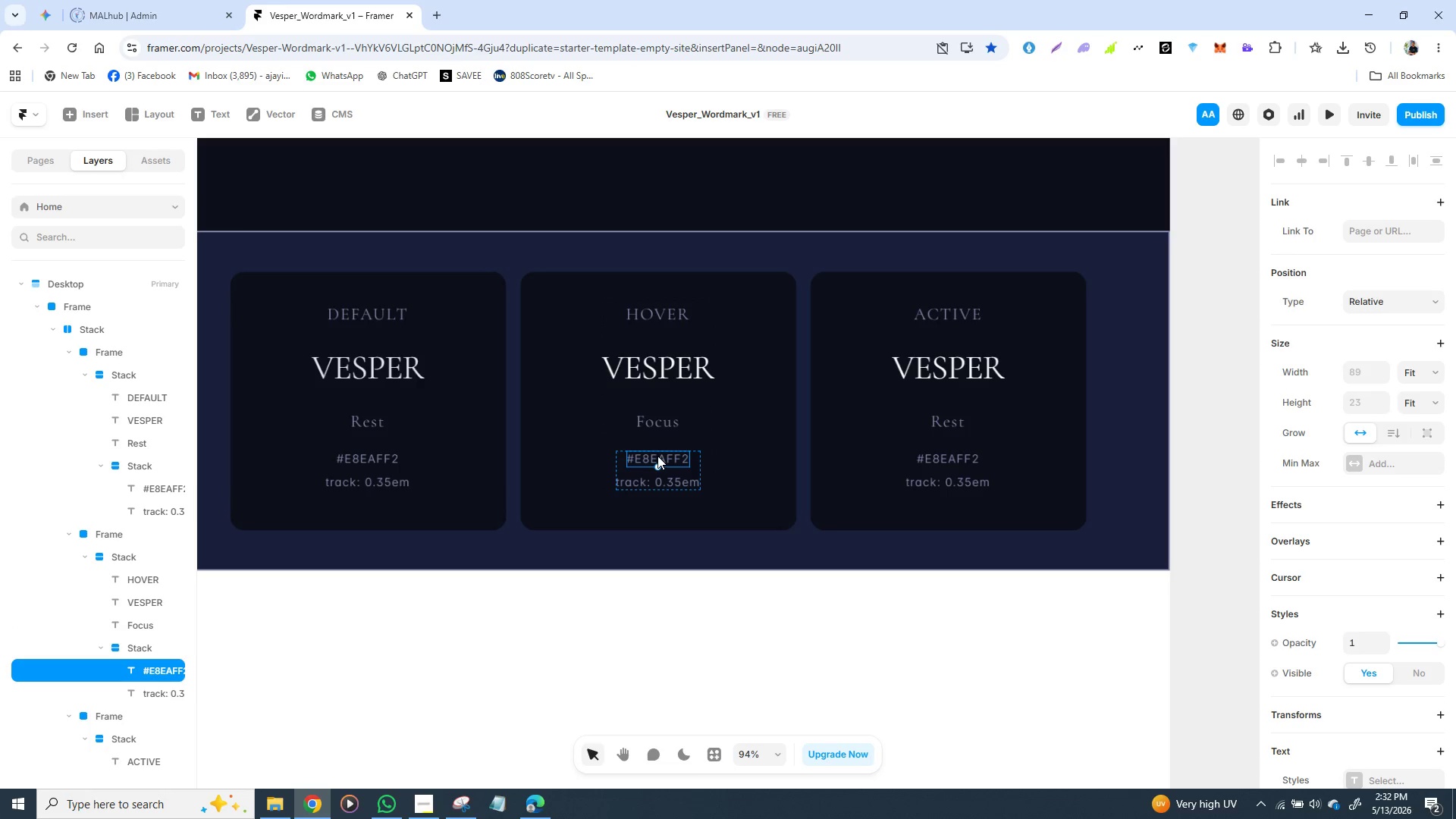 
triple_click([657, 456])
 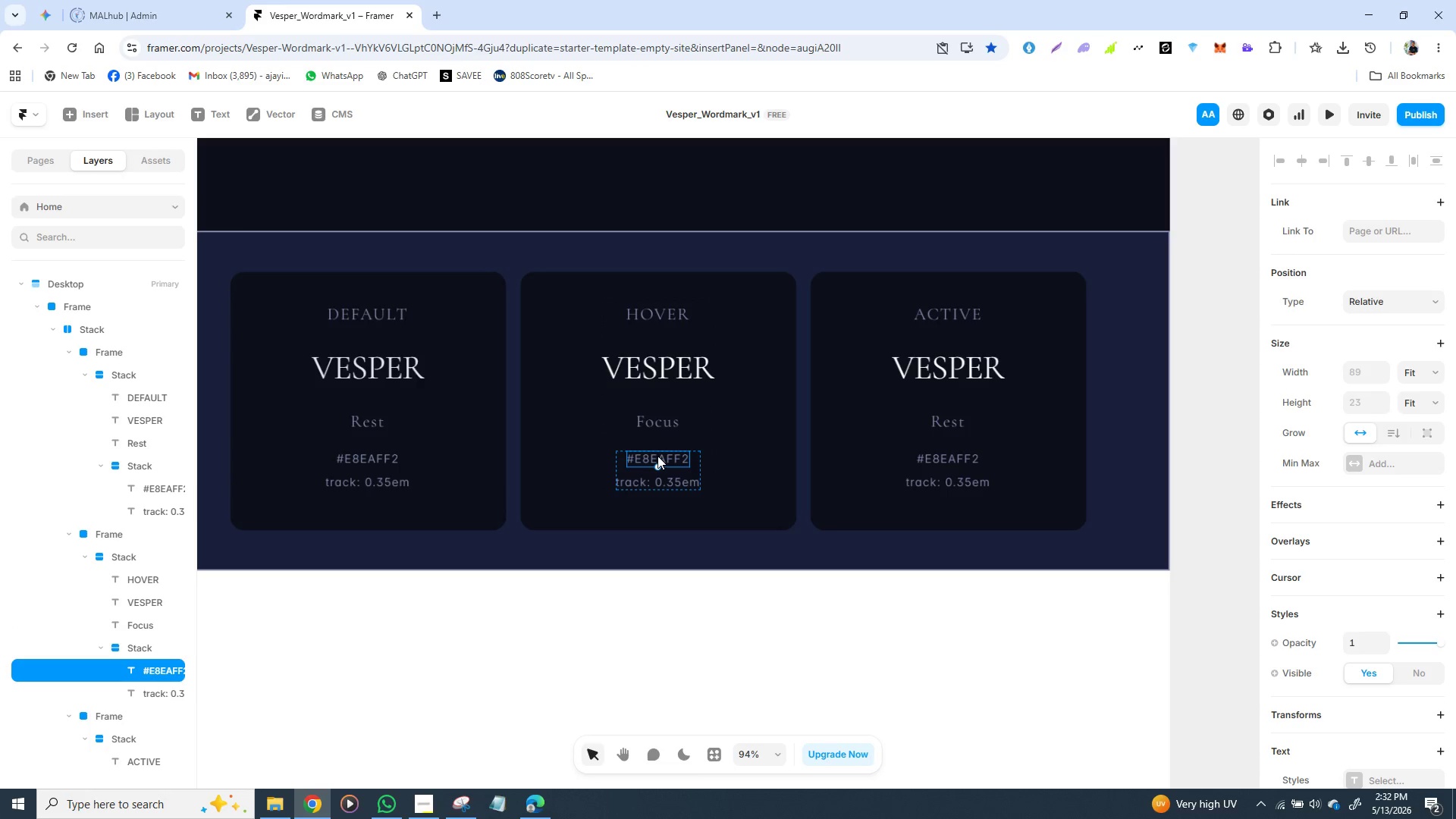 
triple_click([657, 456])
 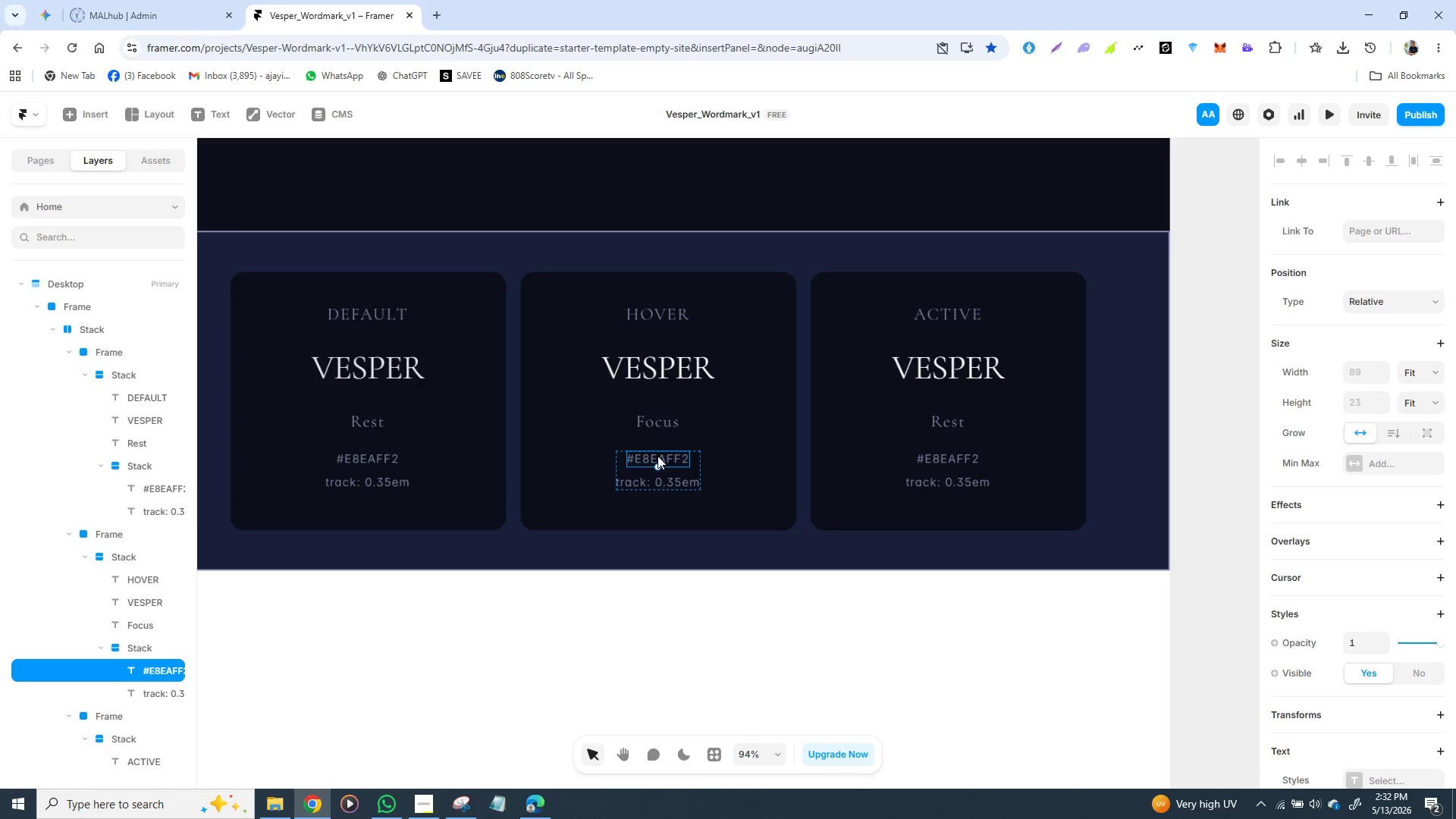 
triple_click([657, 456])
 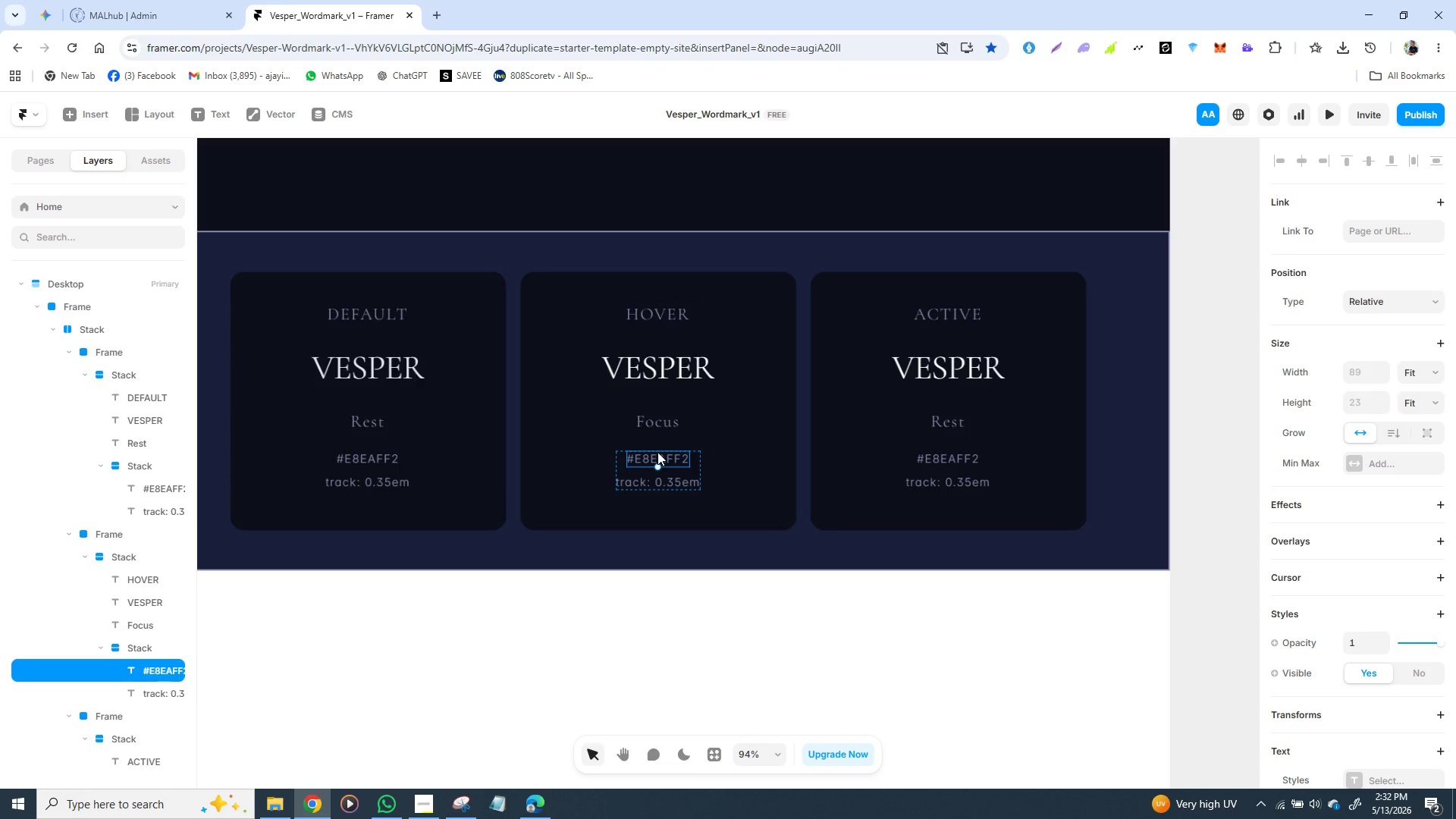 
left_click([657, 452])
 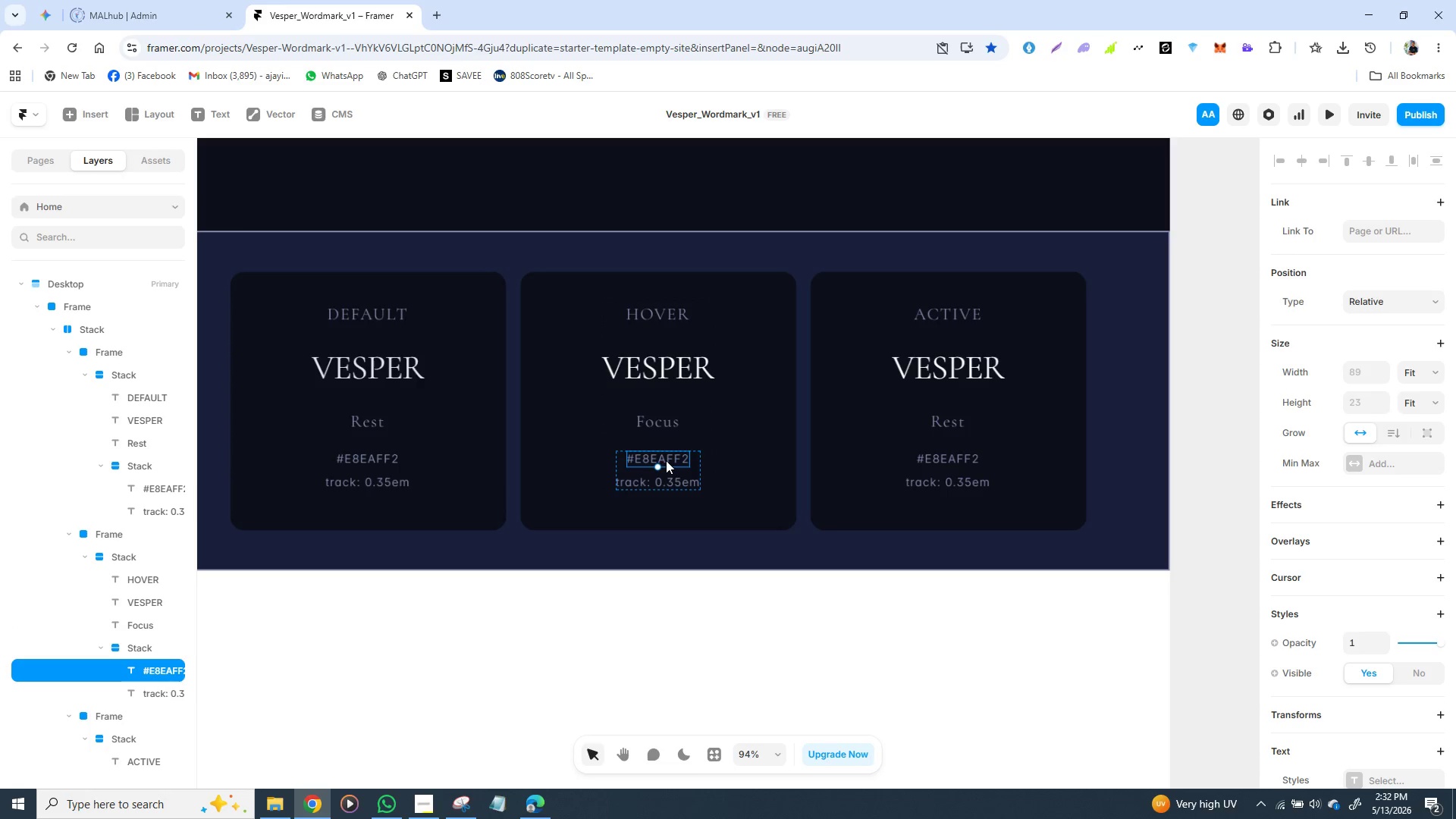 
double_click([666, 460])
 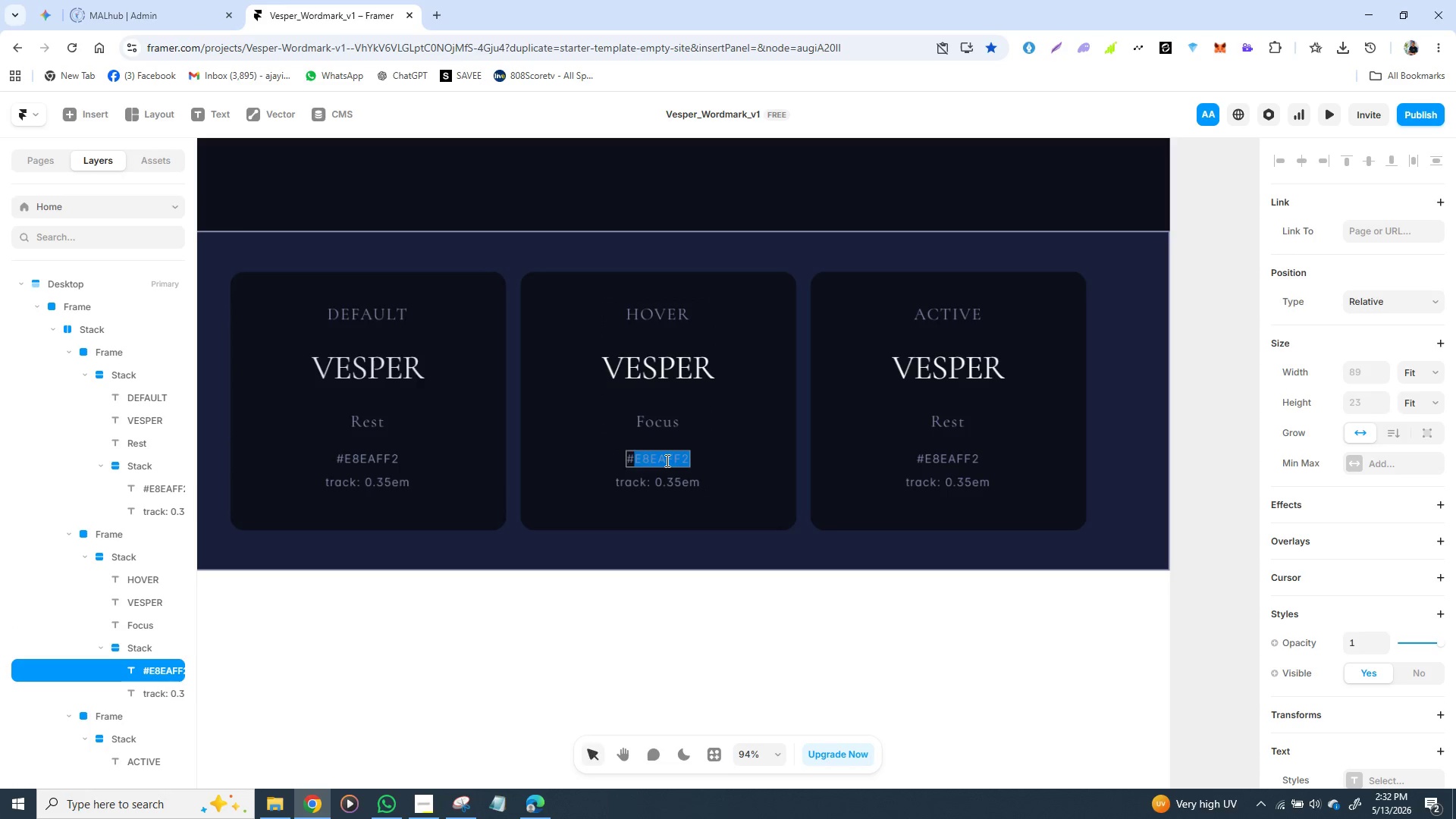 
triple_click([666, 460])
 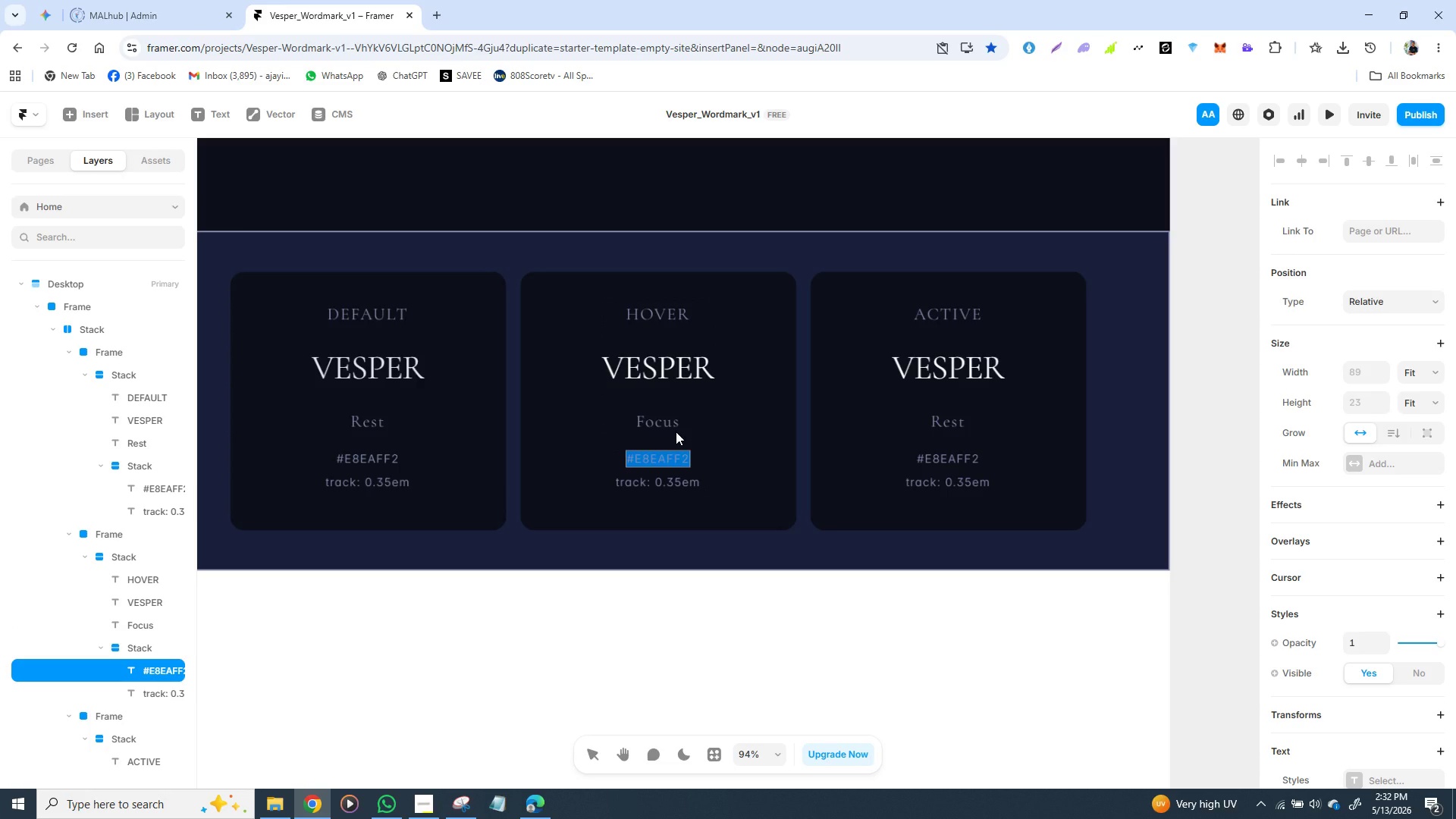 
wait(9.64)
 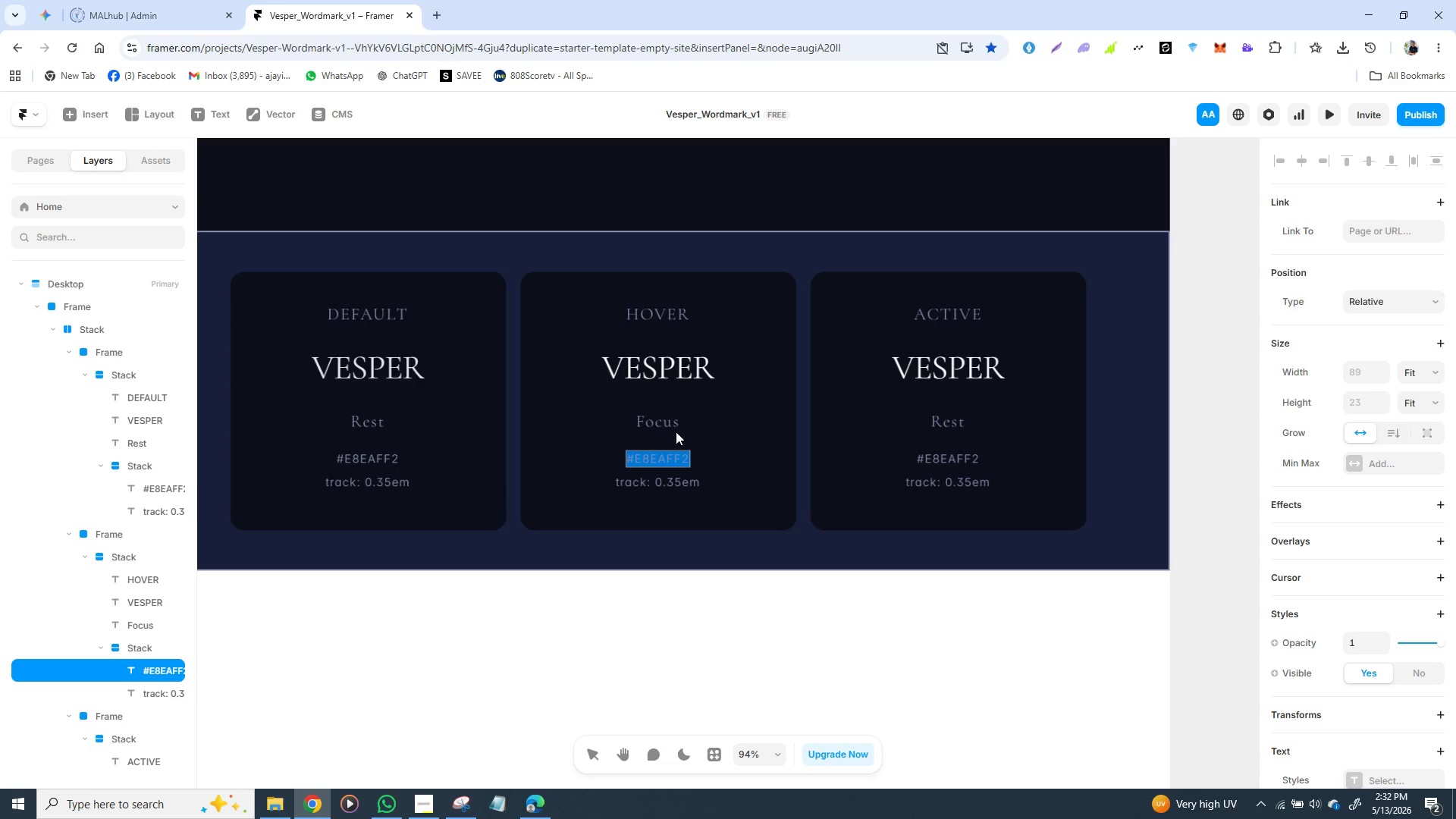 
key(CapsLock)
 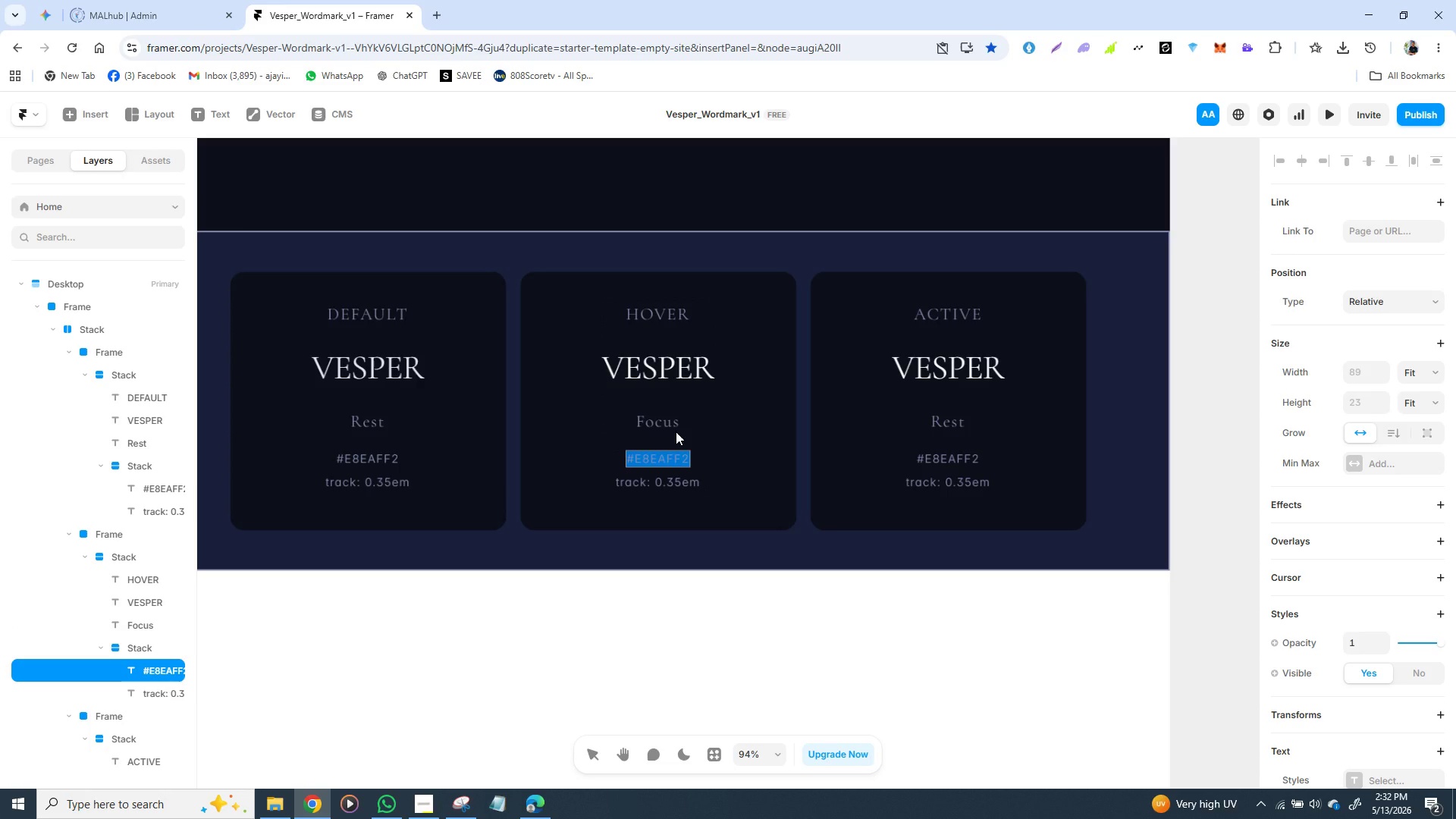 
key(Shift+ShiftLeft)
 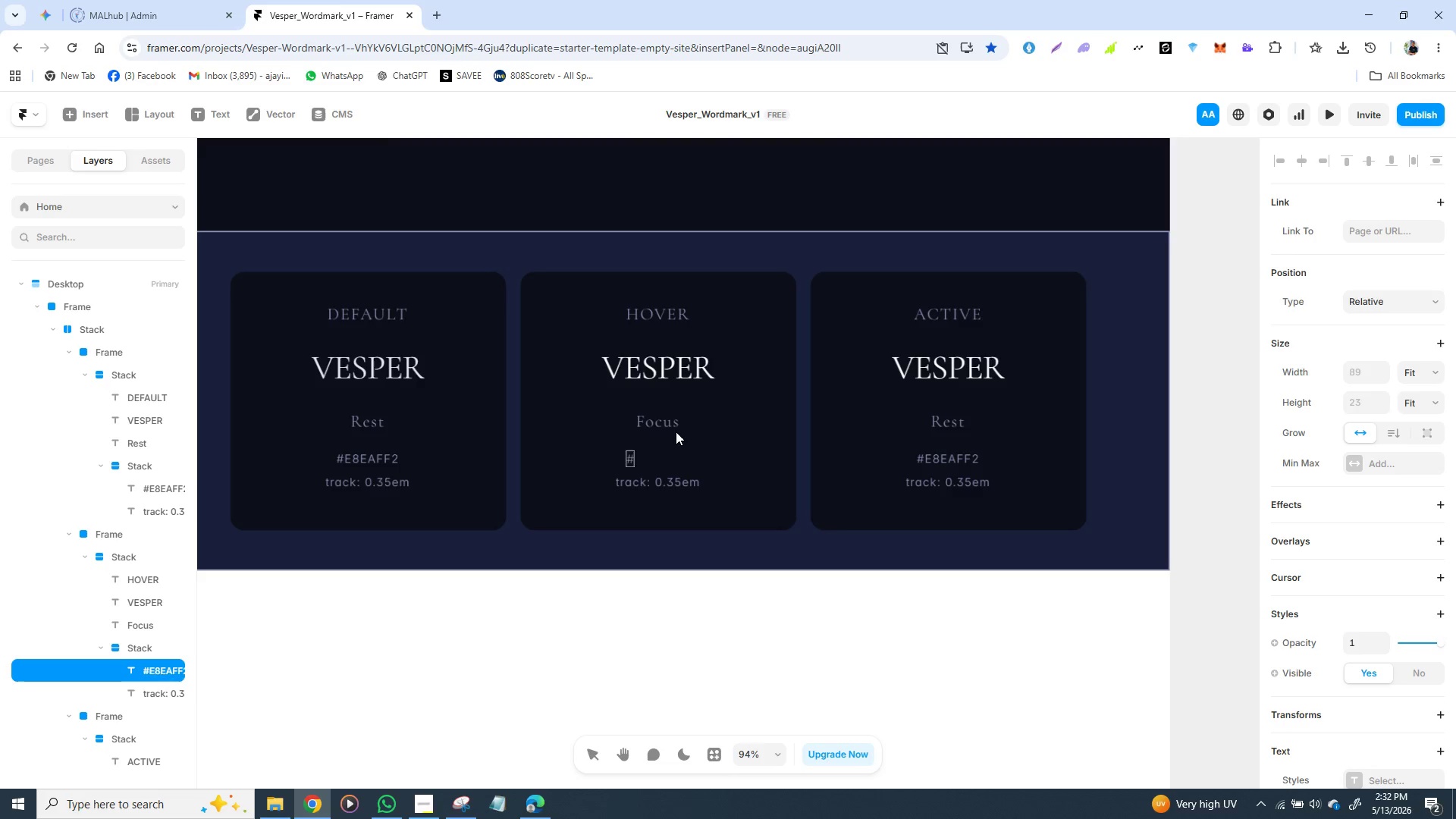 
key(Shift+3)
 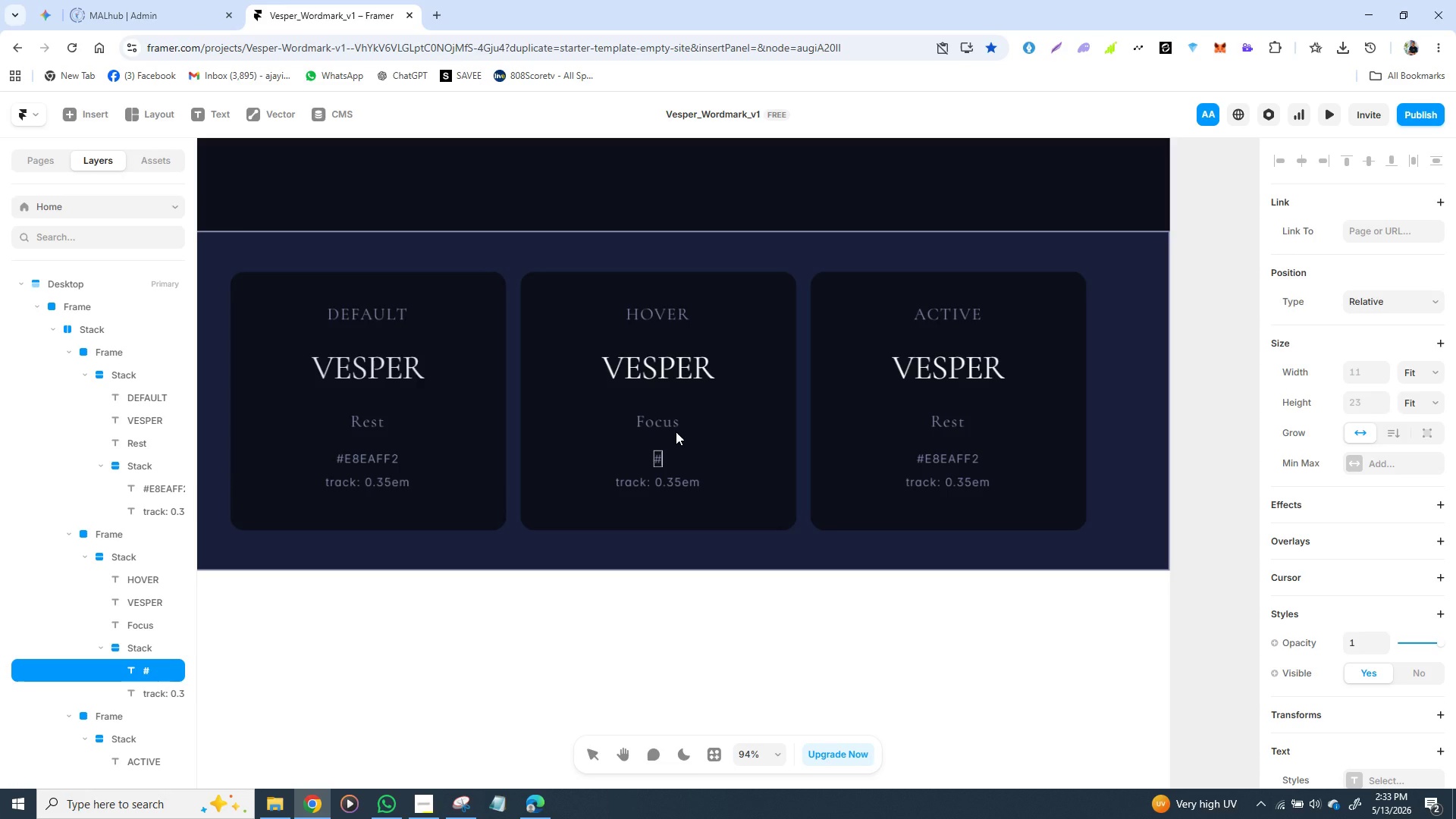 
wait(5.77)
 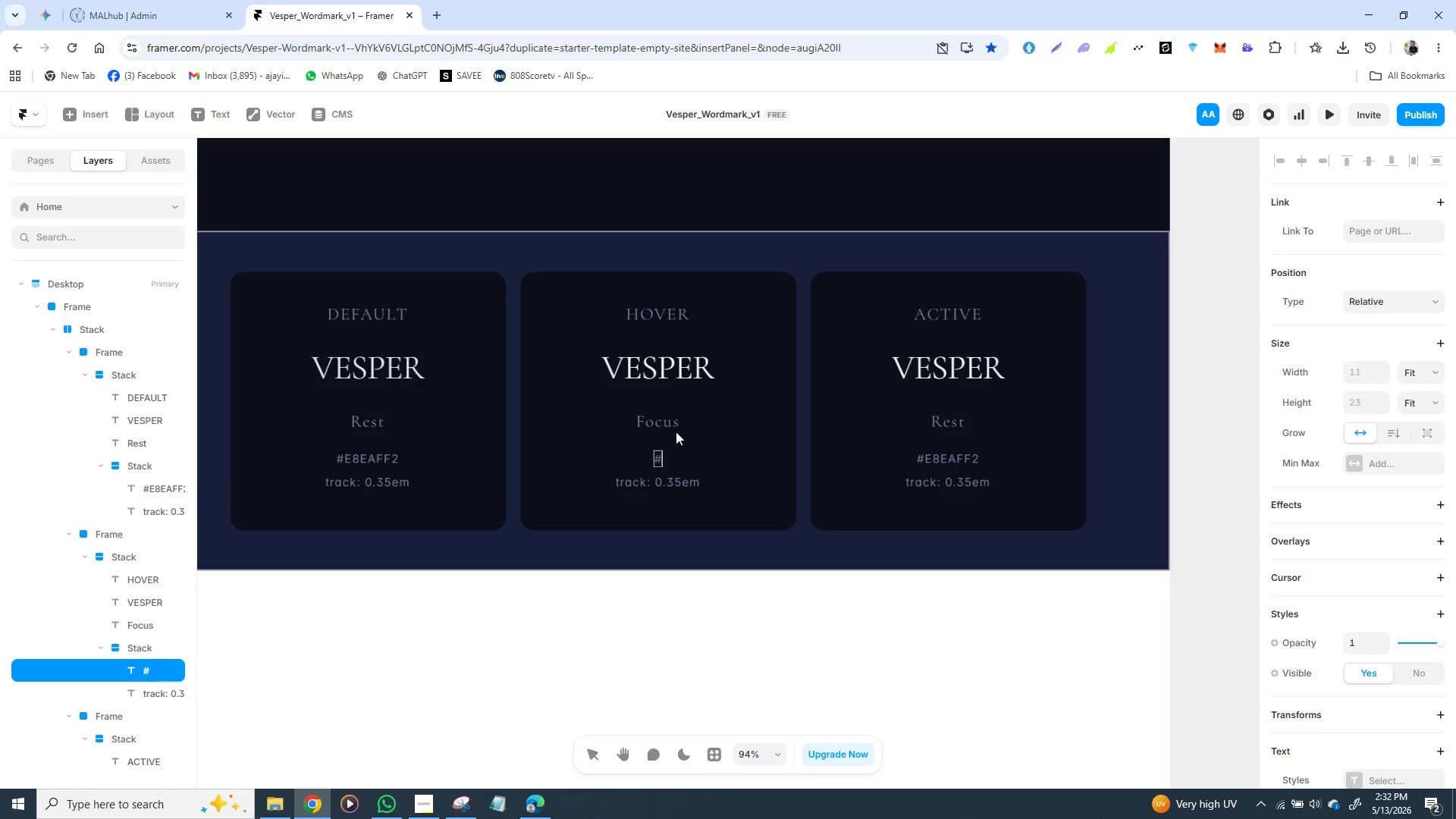 
type(FFFFFF)
 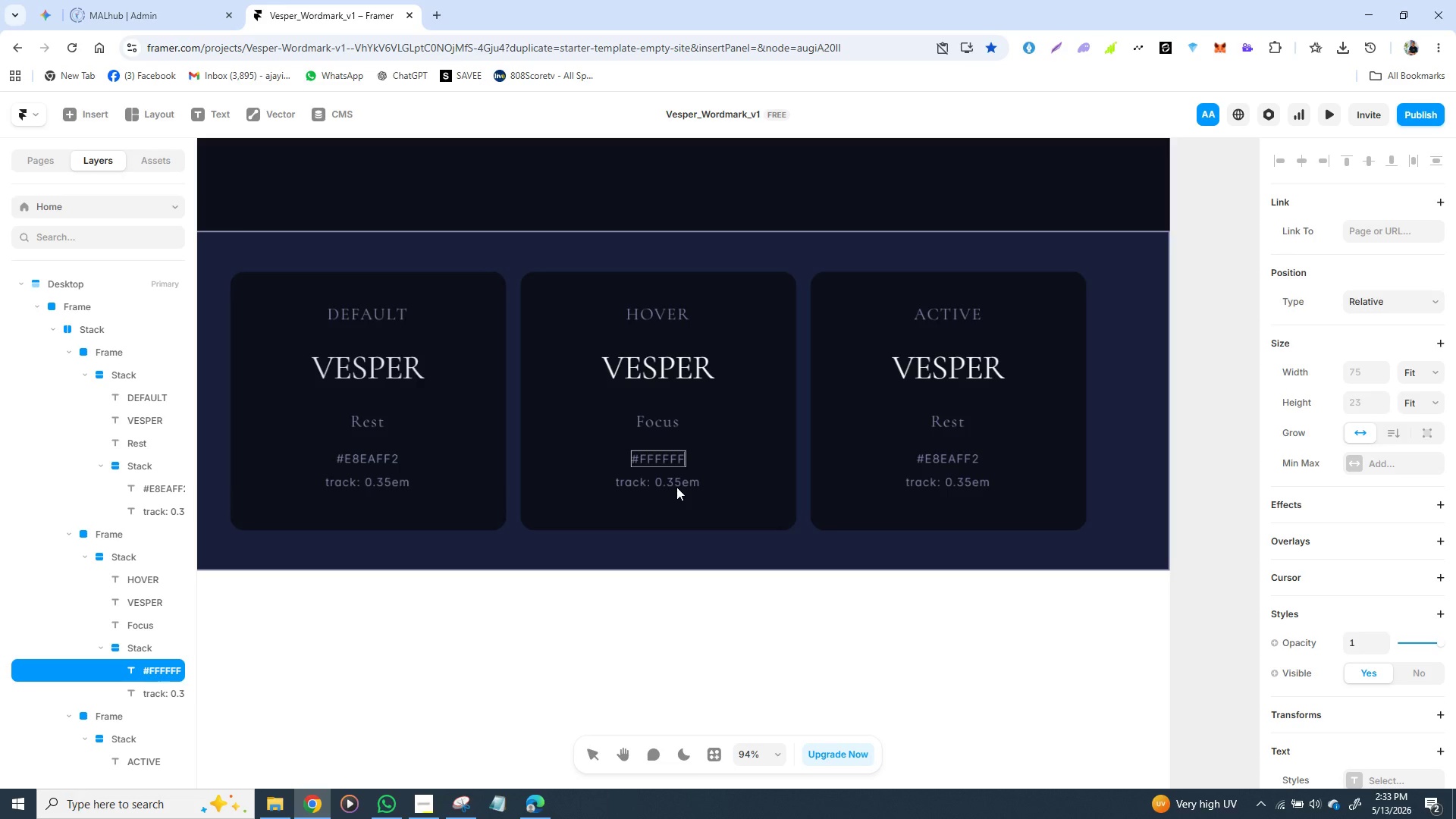 
wait(14.81)
 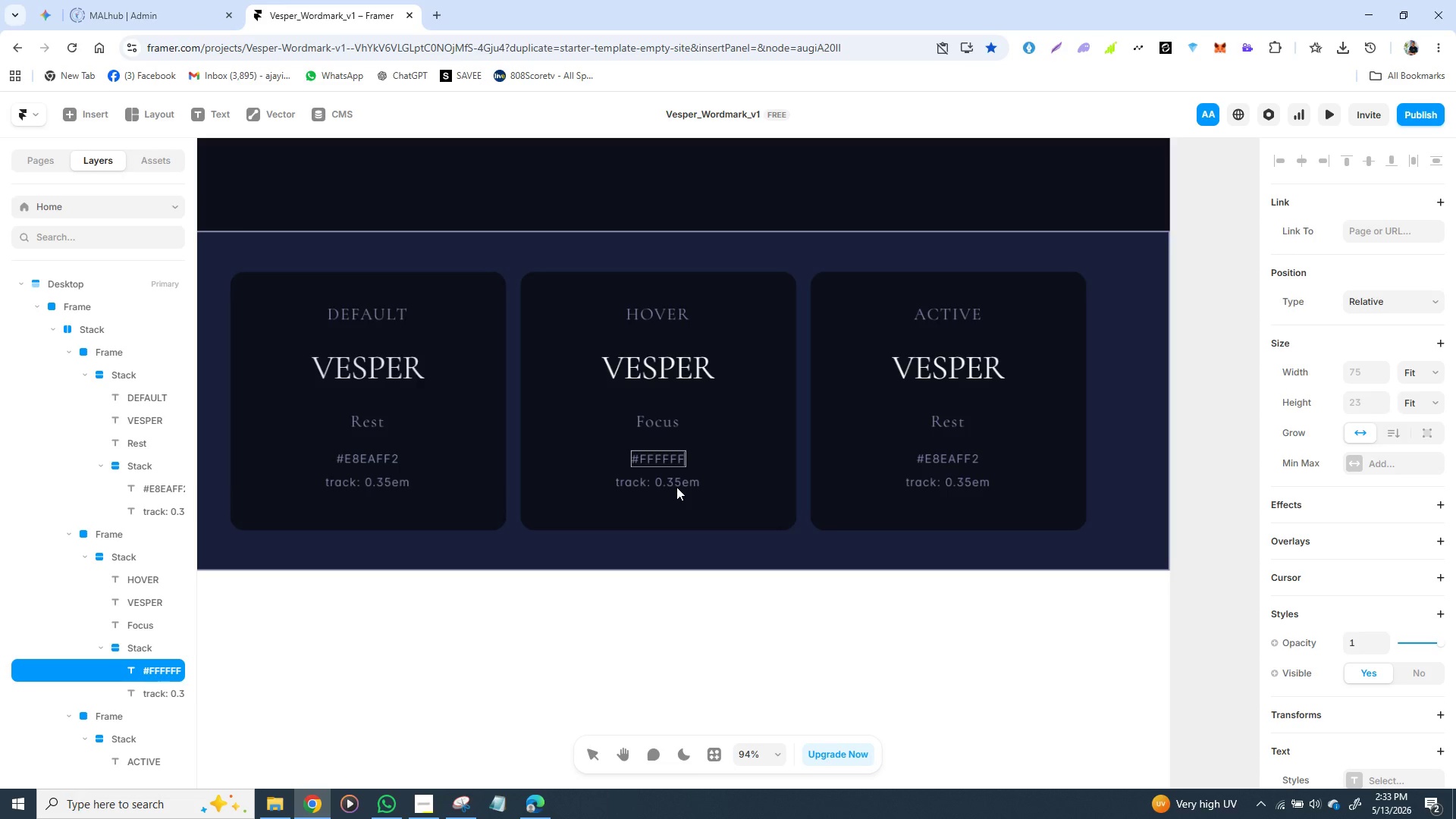 
double_click([667, 485])
 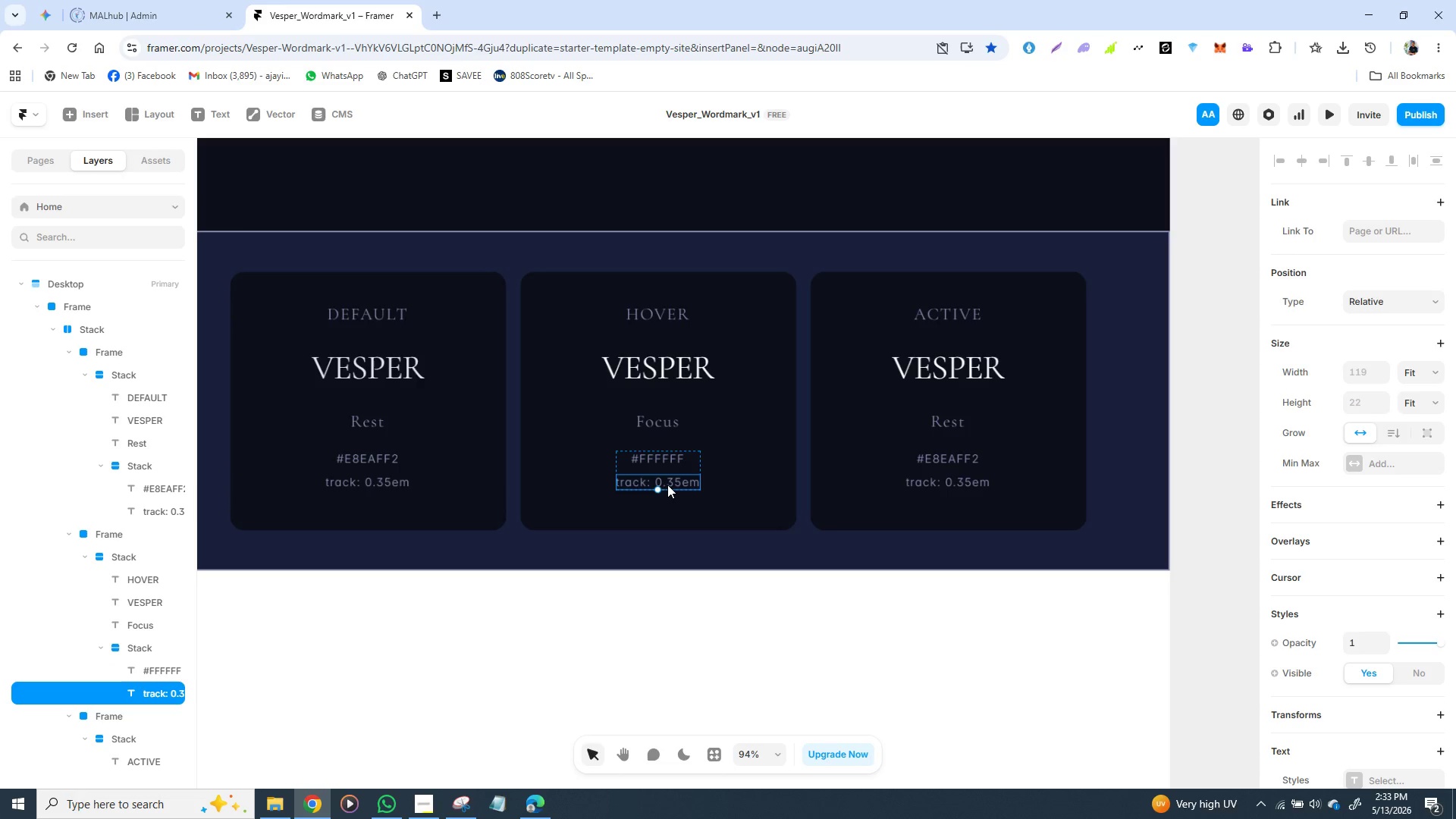 
triple_click([667, 485])
 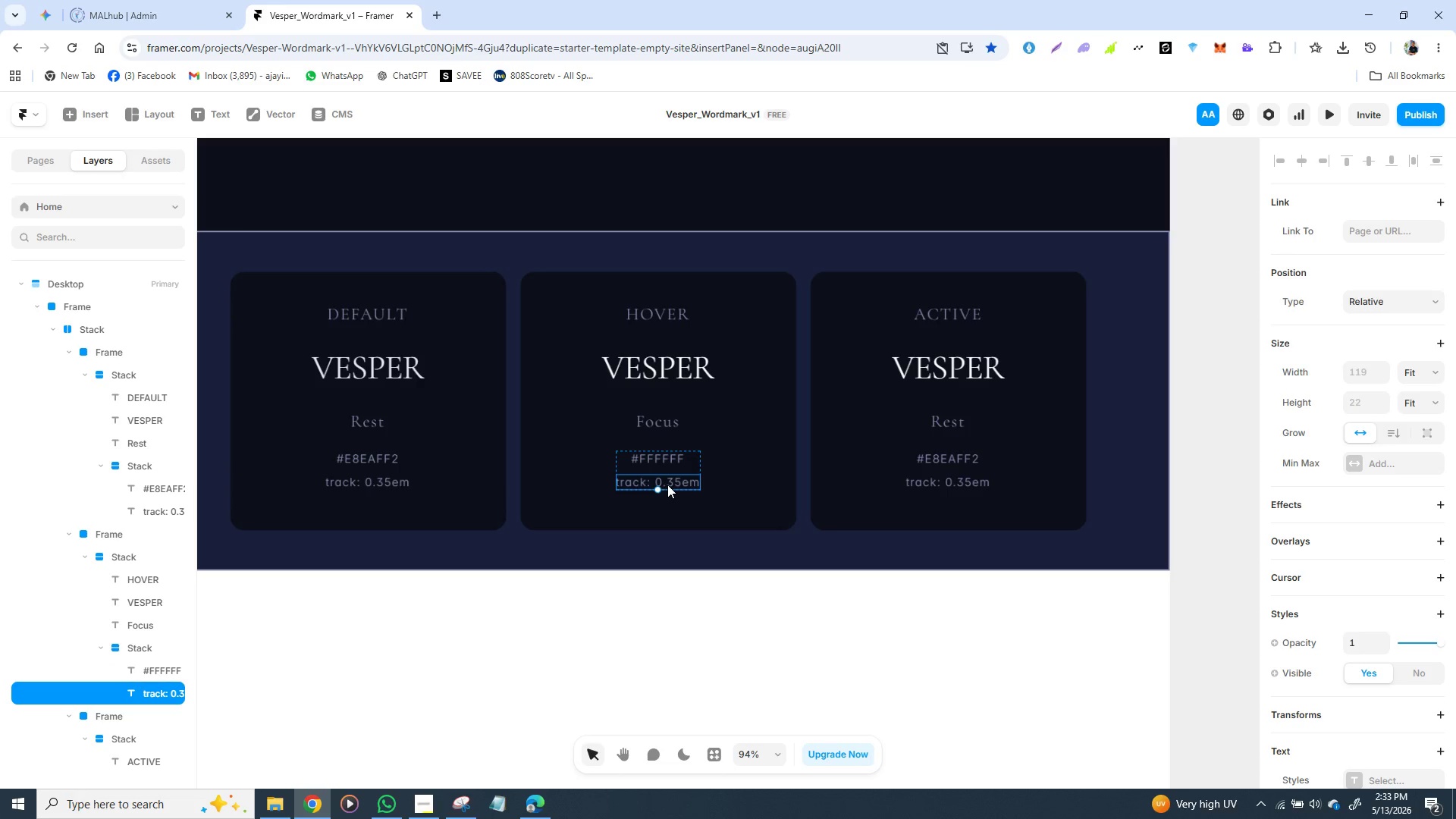 
triple_click([667, 485])
 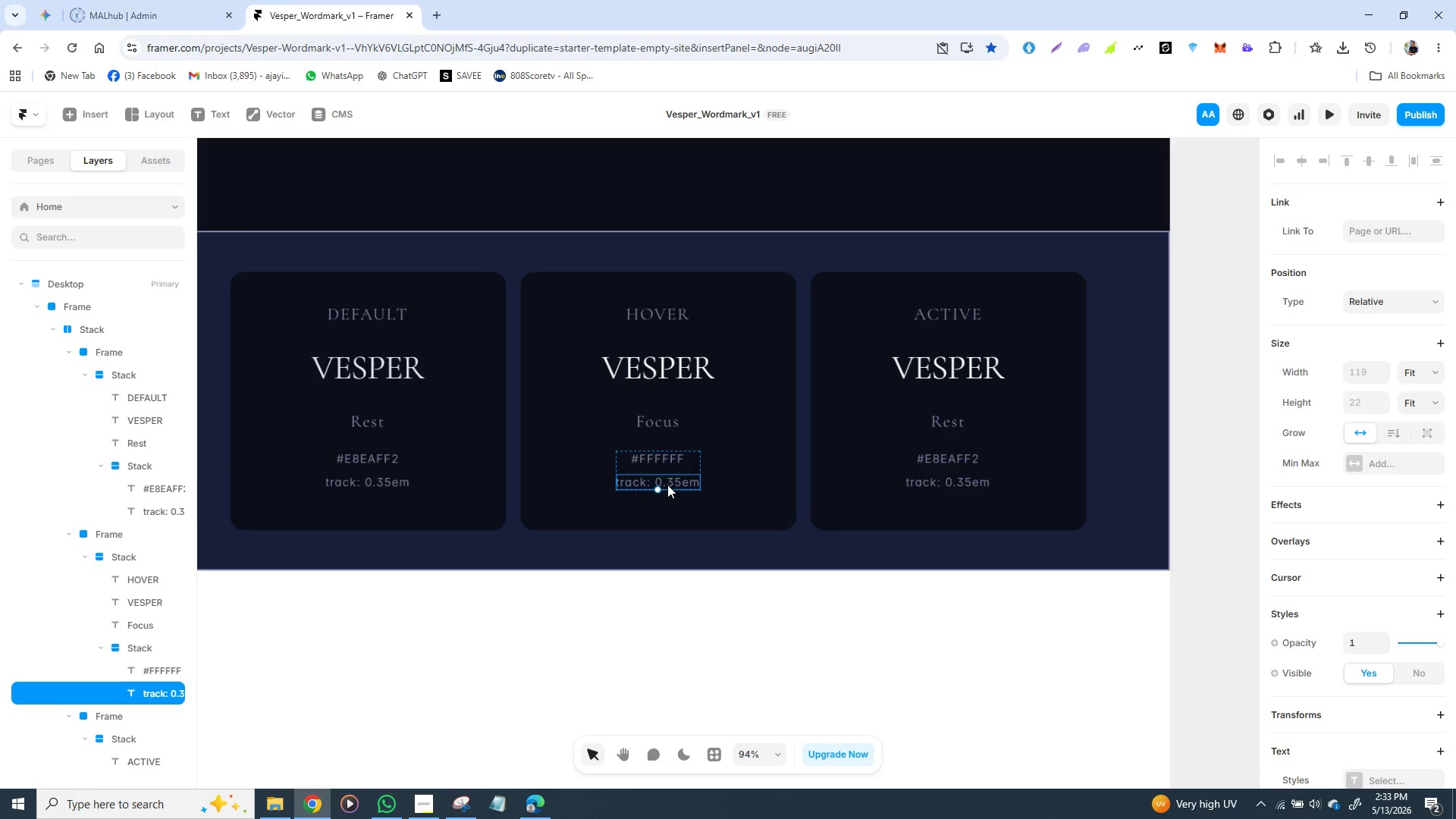 
triple_click([667, 485])
 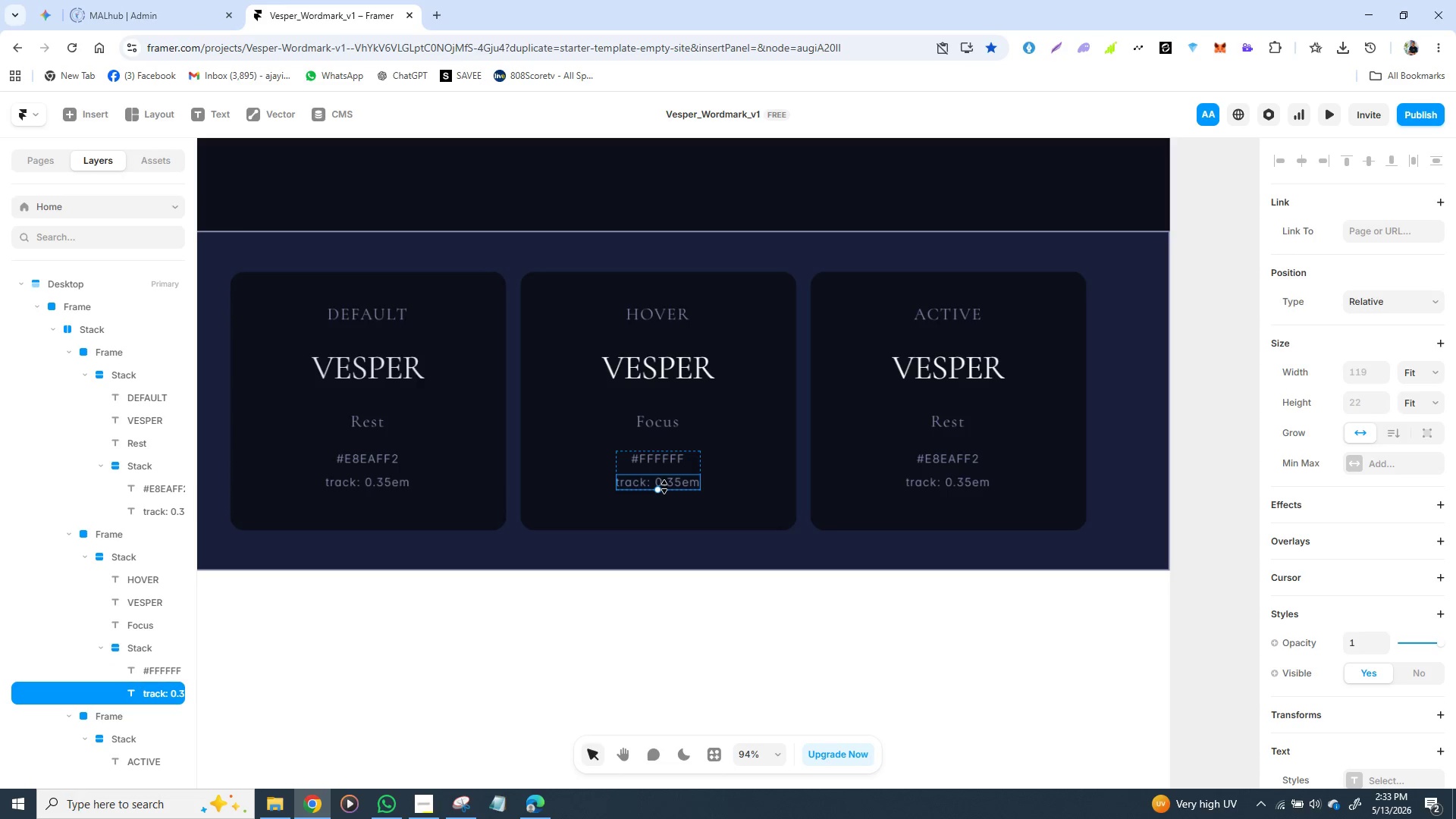 
double_click([664, 487])
 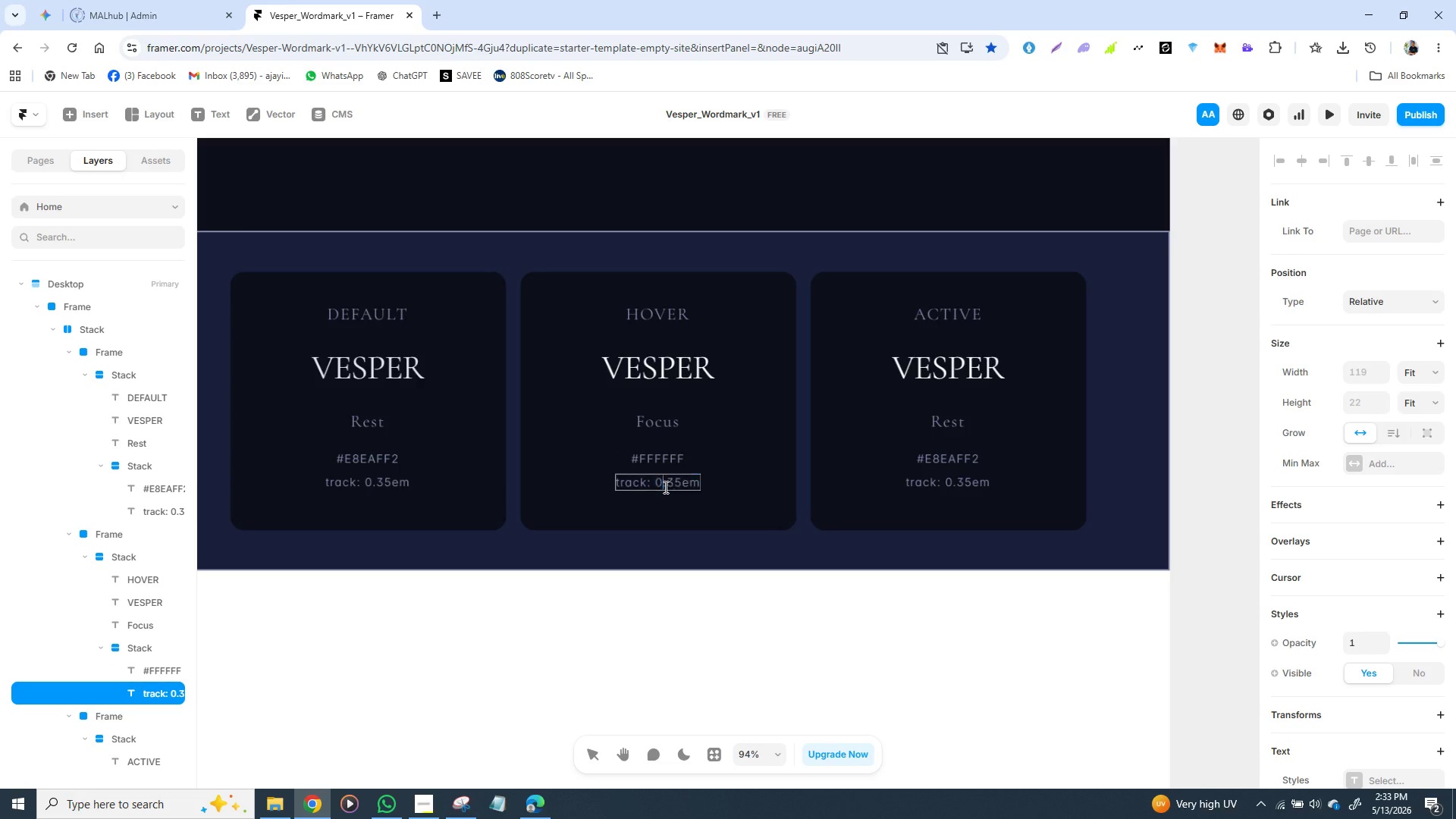 
double_click([664, 487])
 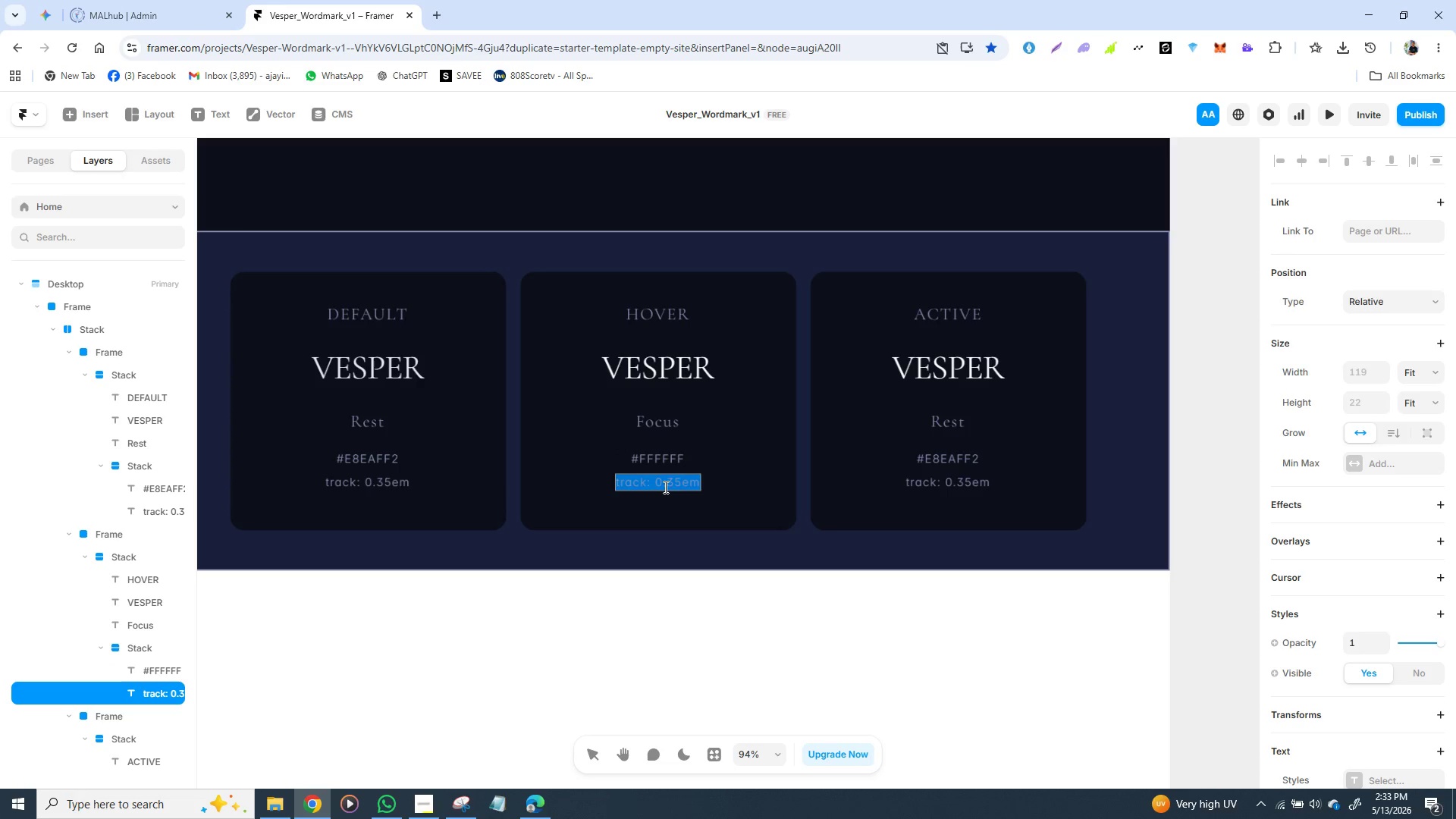 
triple_click([664, 487])
 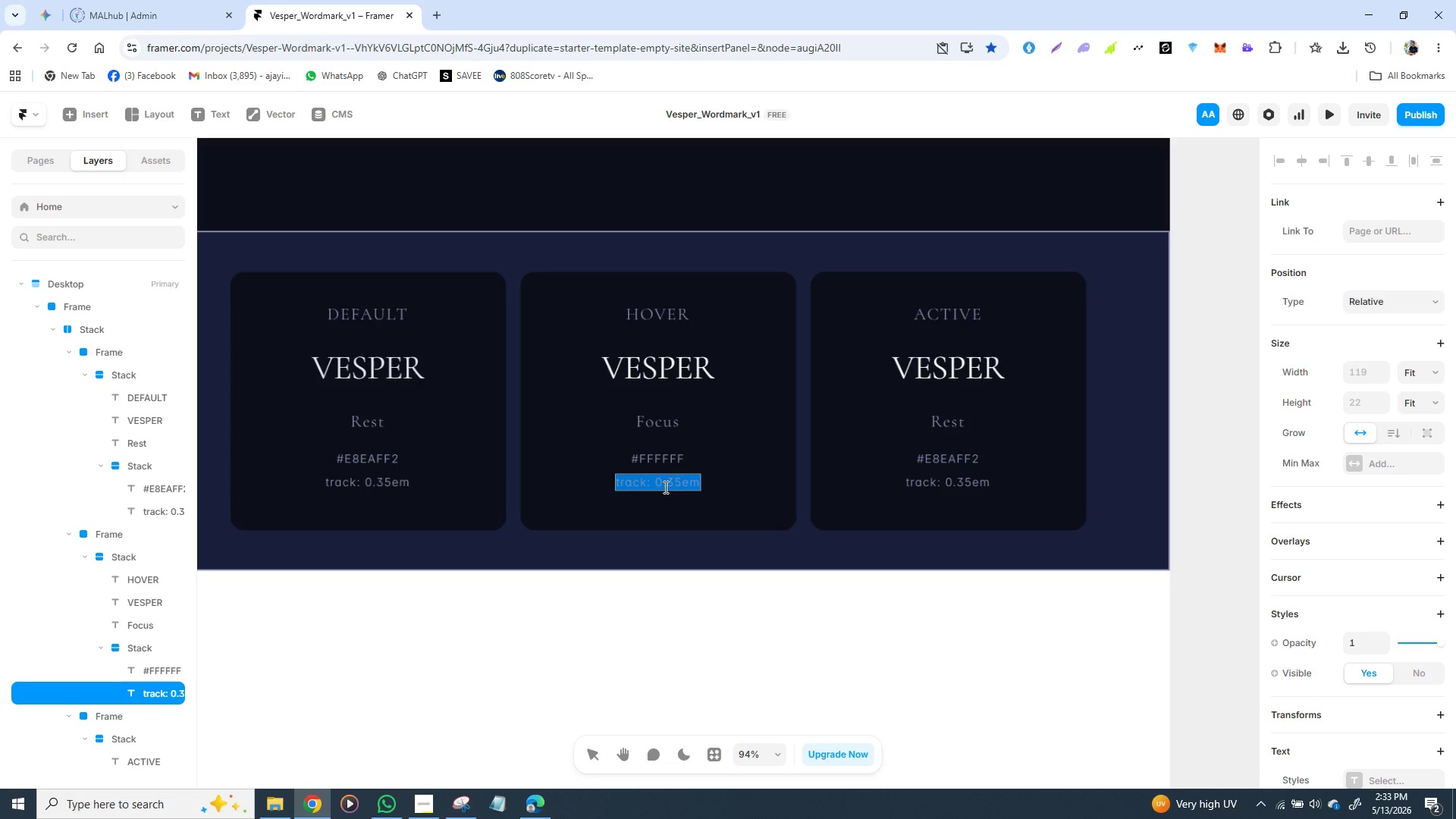 
wait(6.31)
 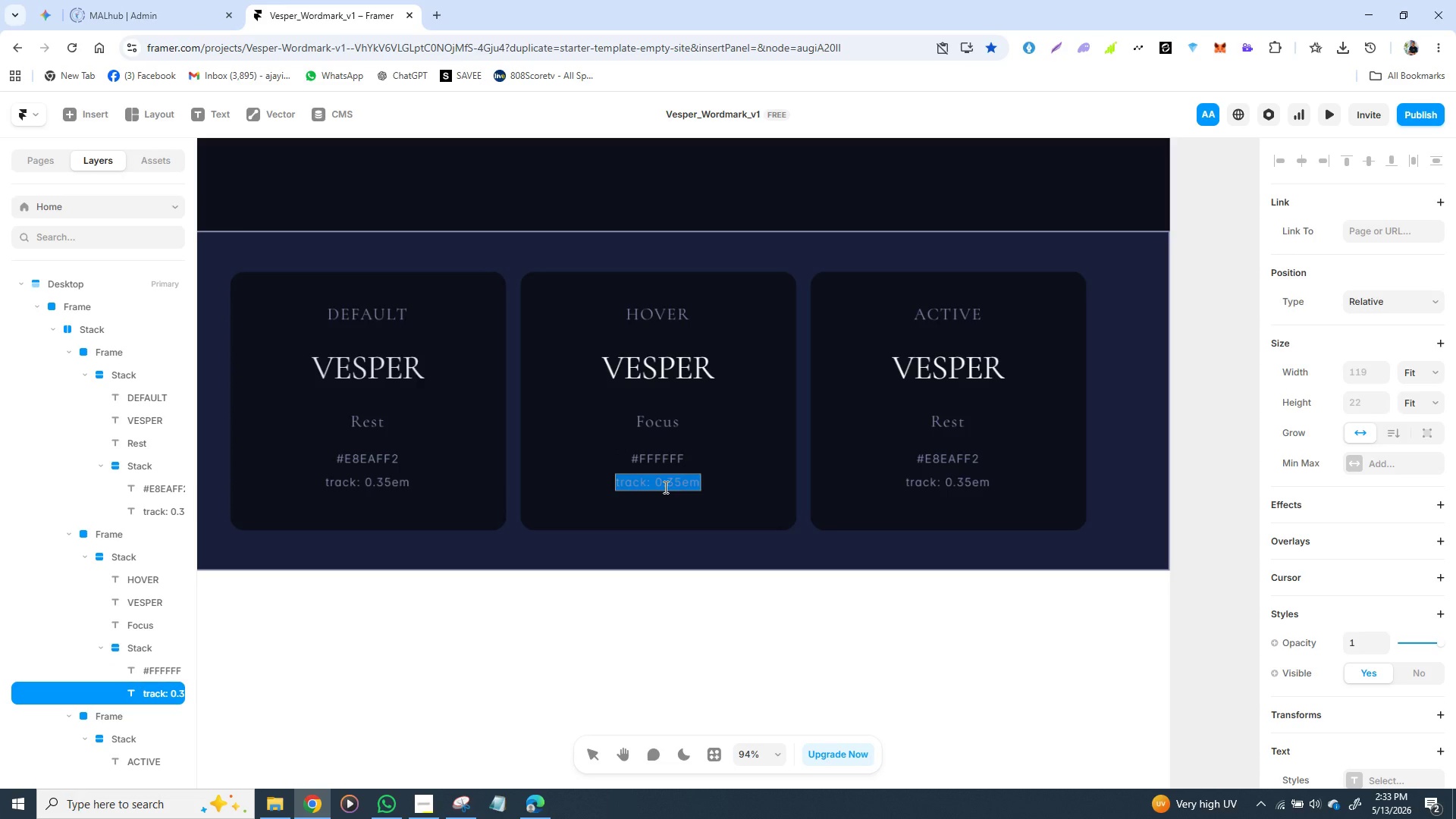 
type(Baseli)
key(Backspace)
 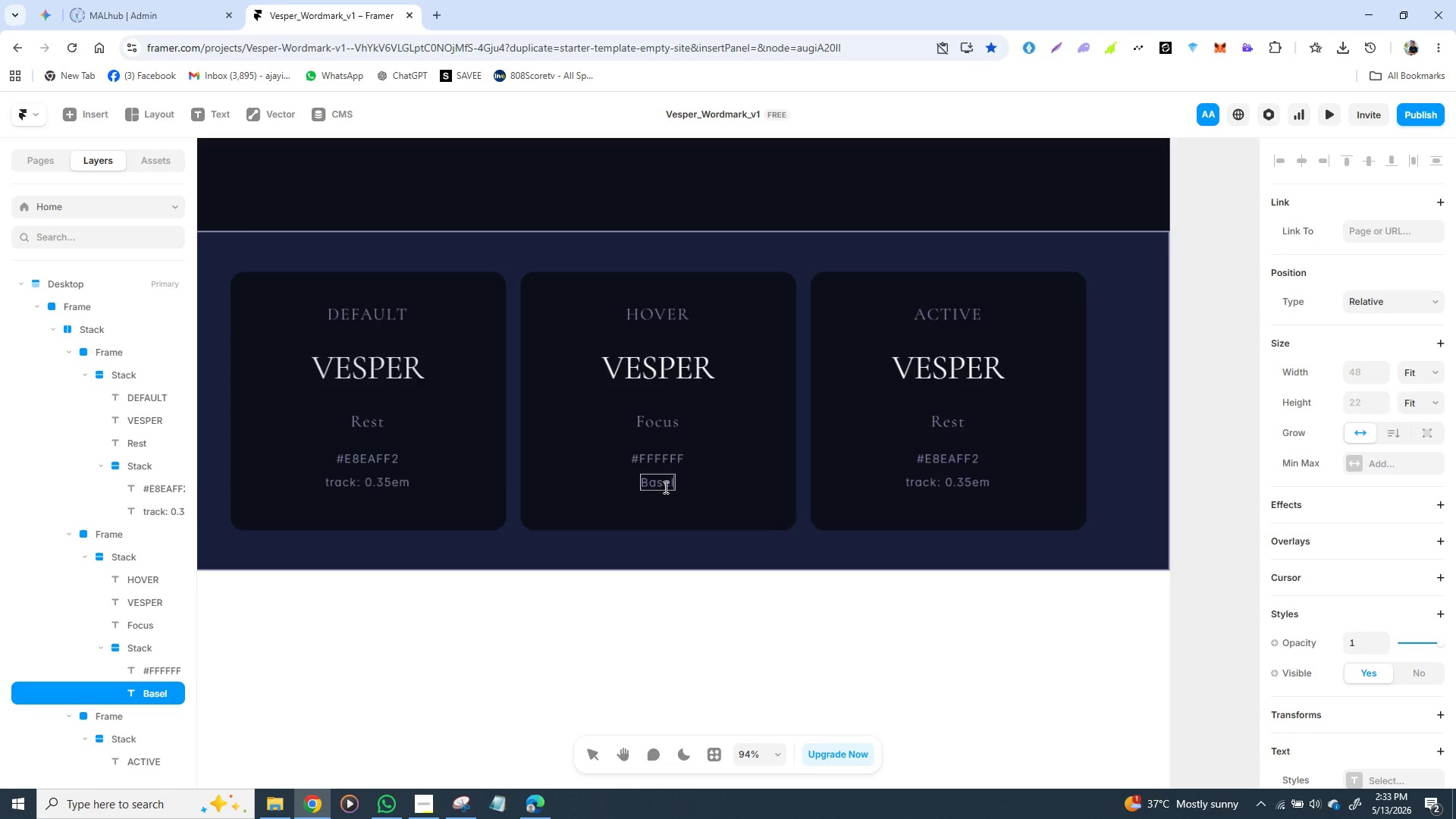 
wait(5.36)
 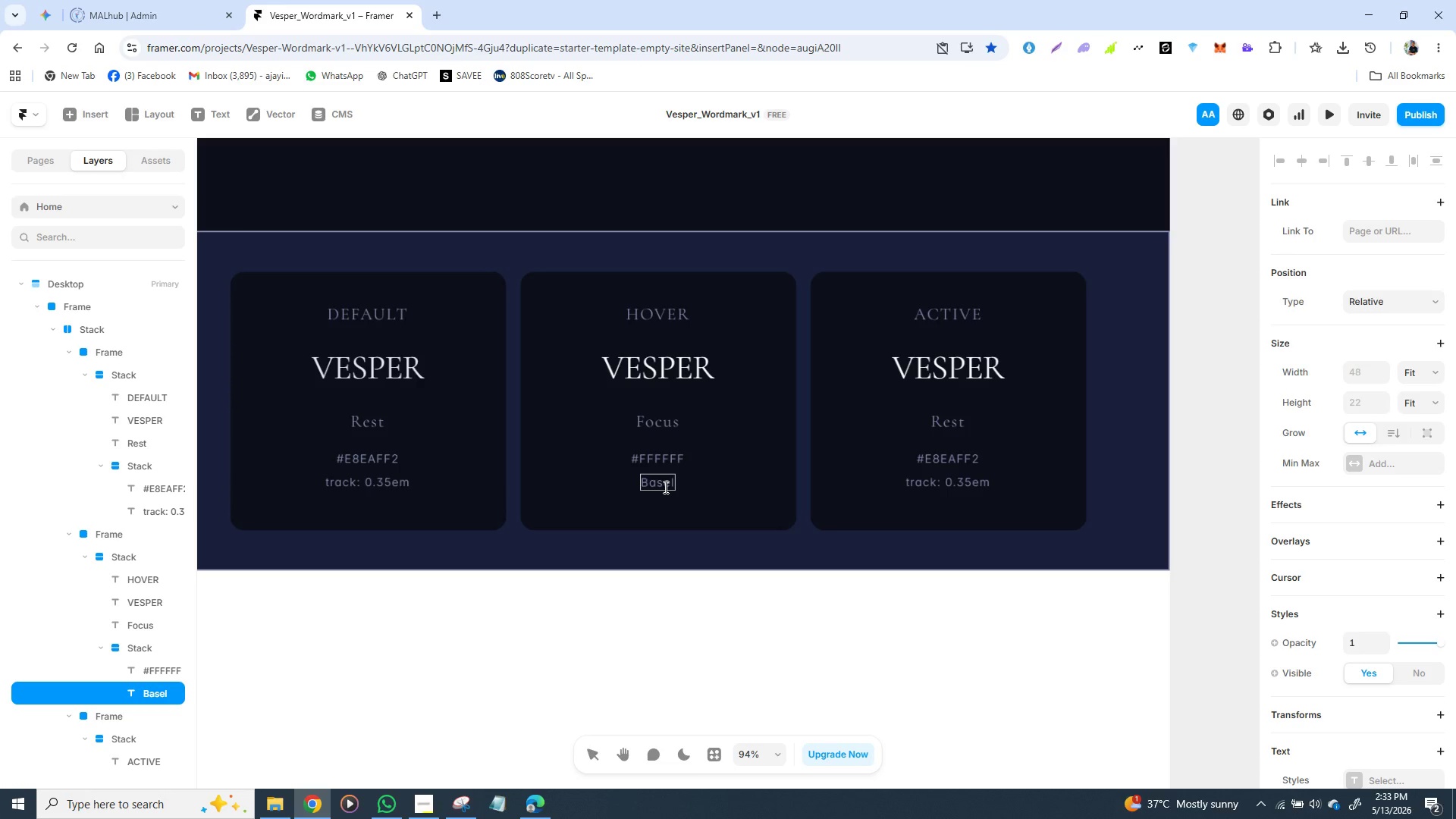 
type(ine rule )
 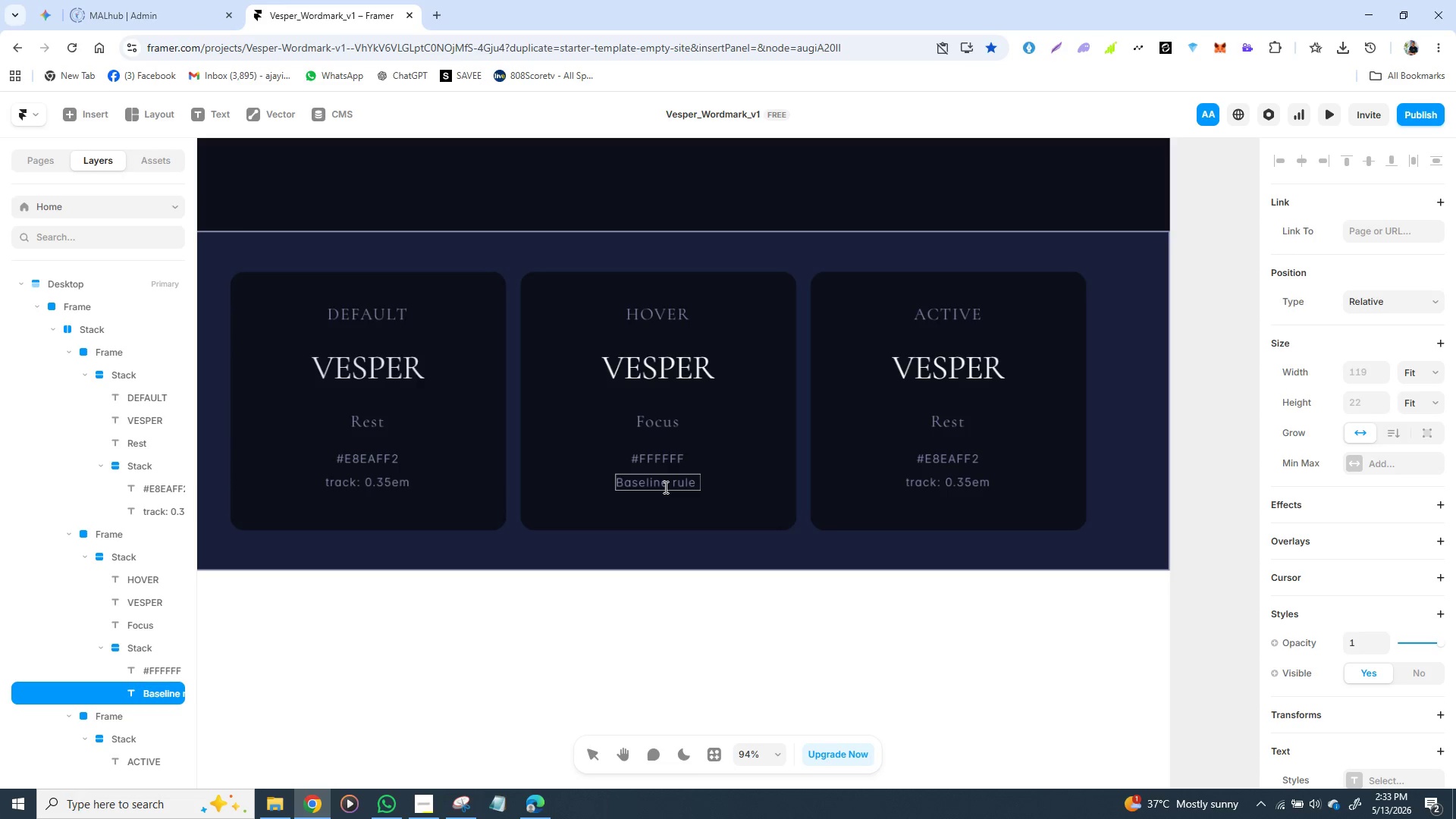 
type(appears)
 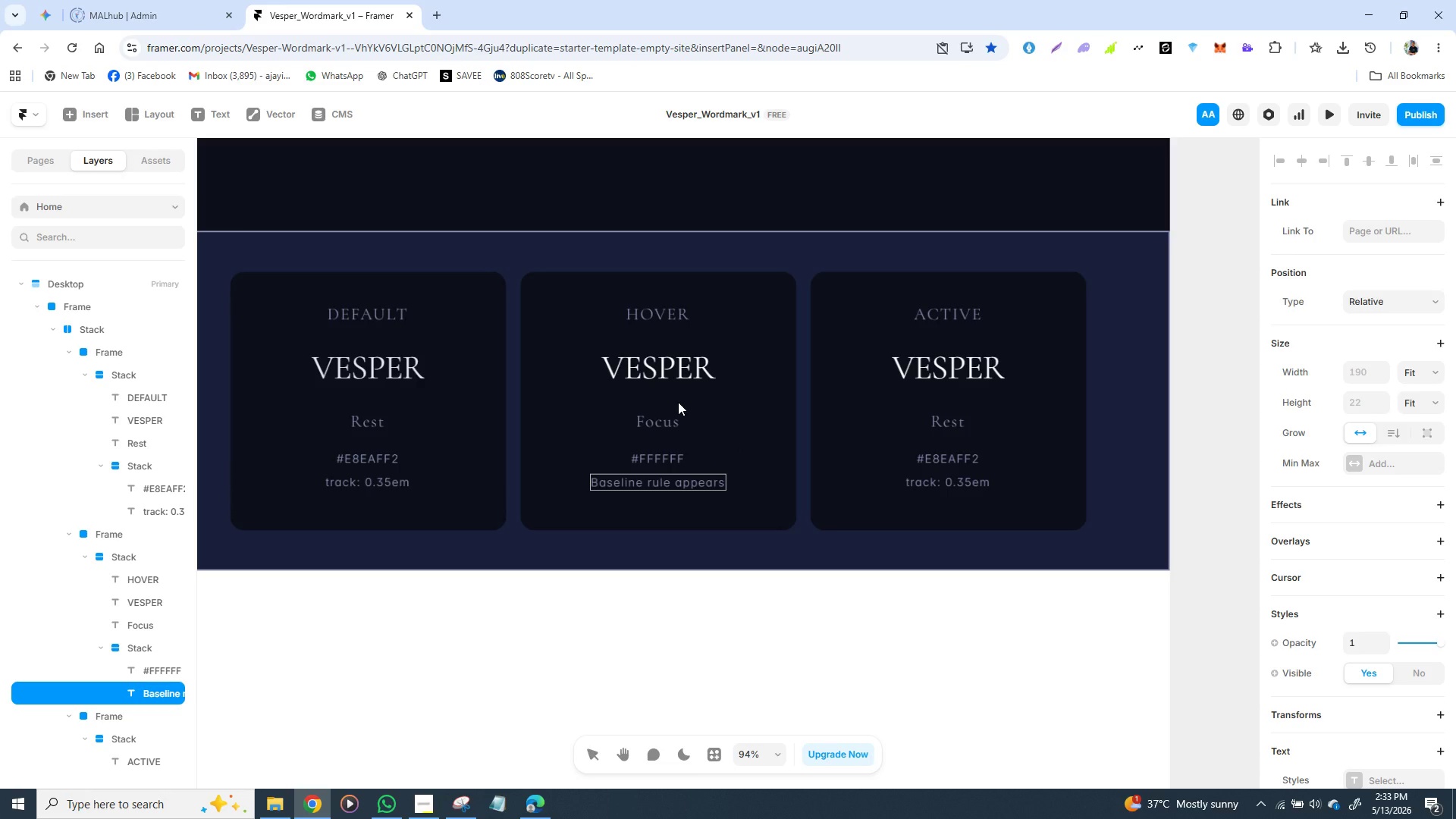 
left_click([852, 442])
 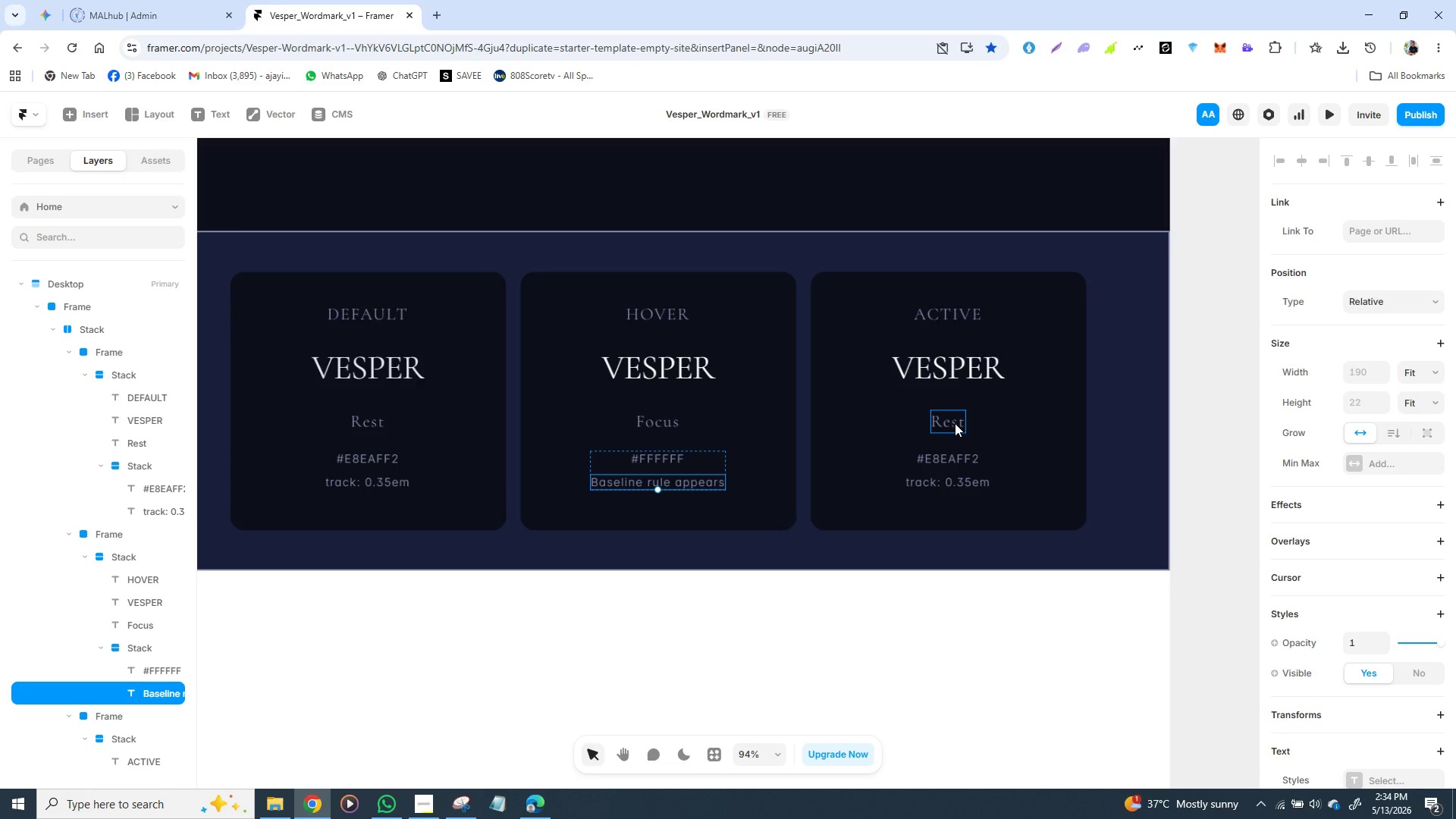 
double_click([955, 423])
 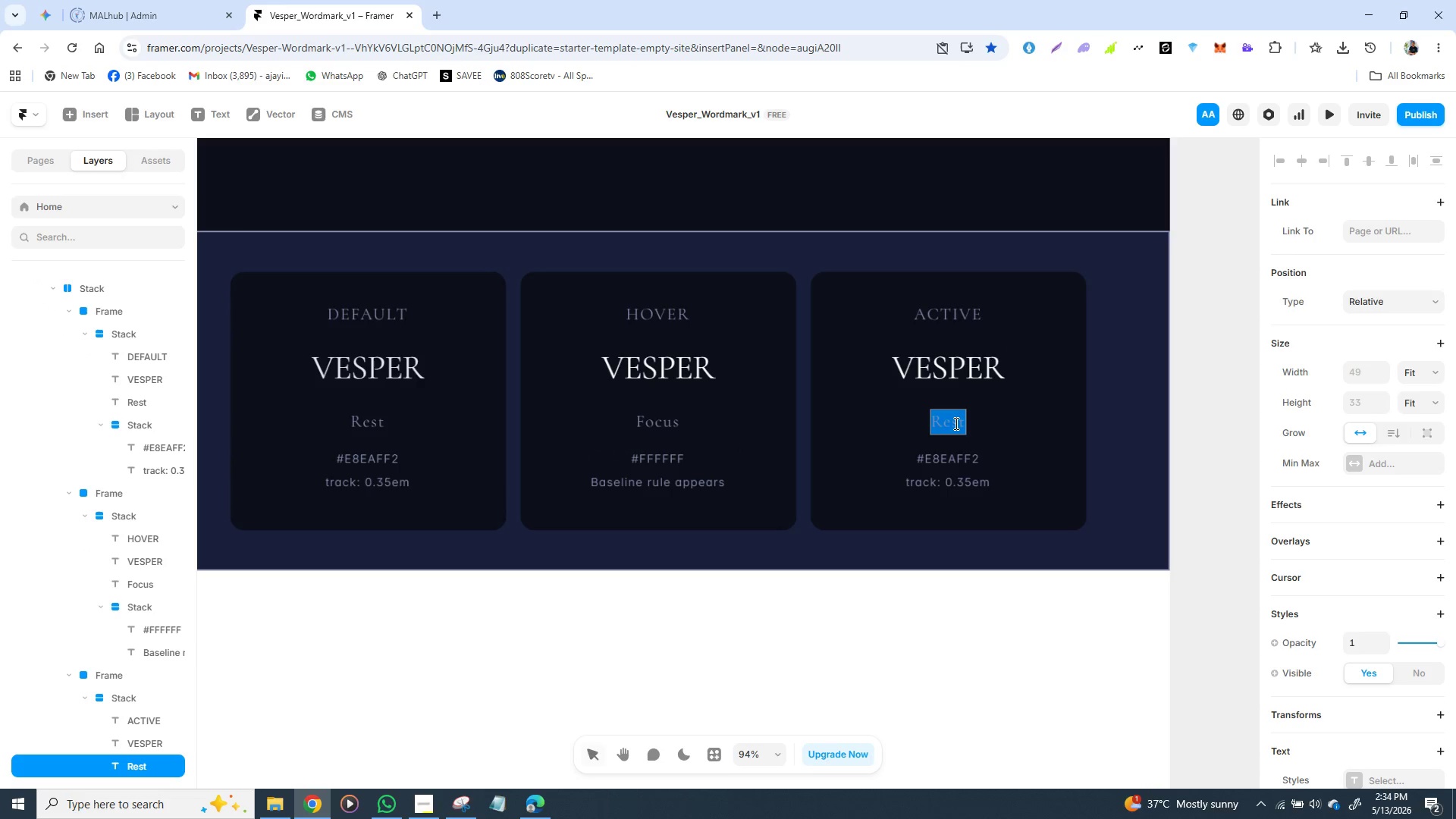 
triple_click([955, 423])
 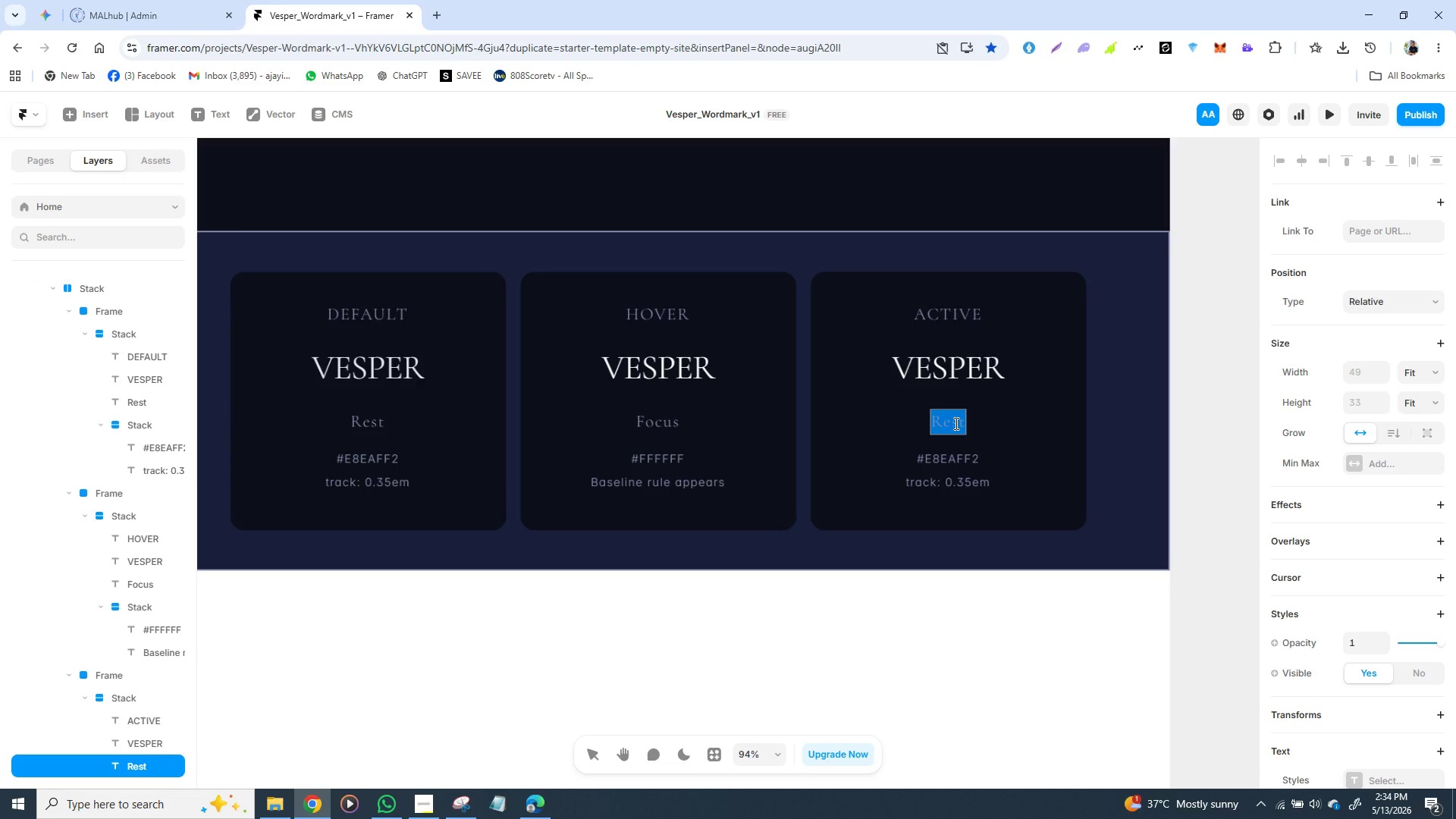 
wait(5.45)
 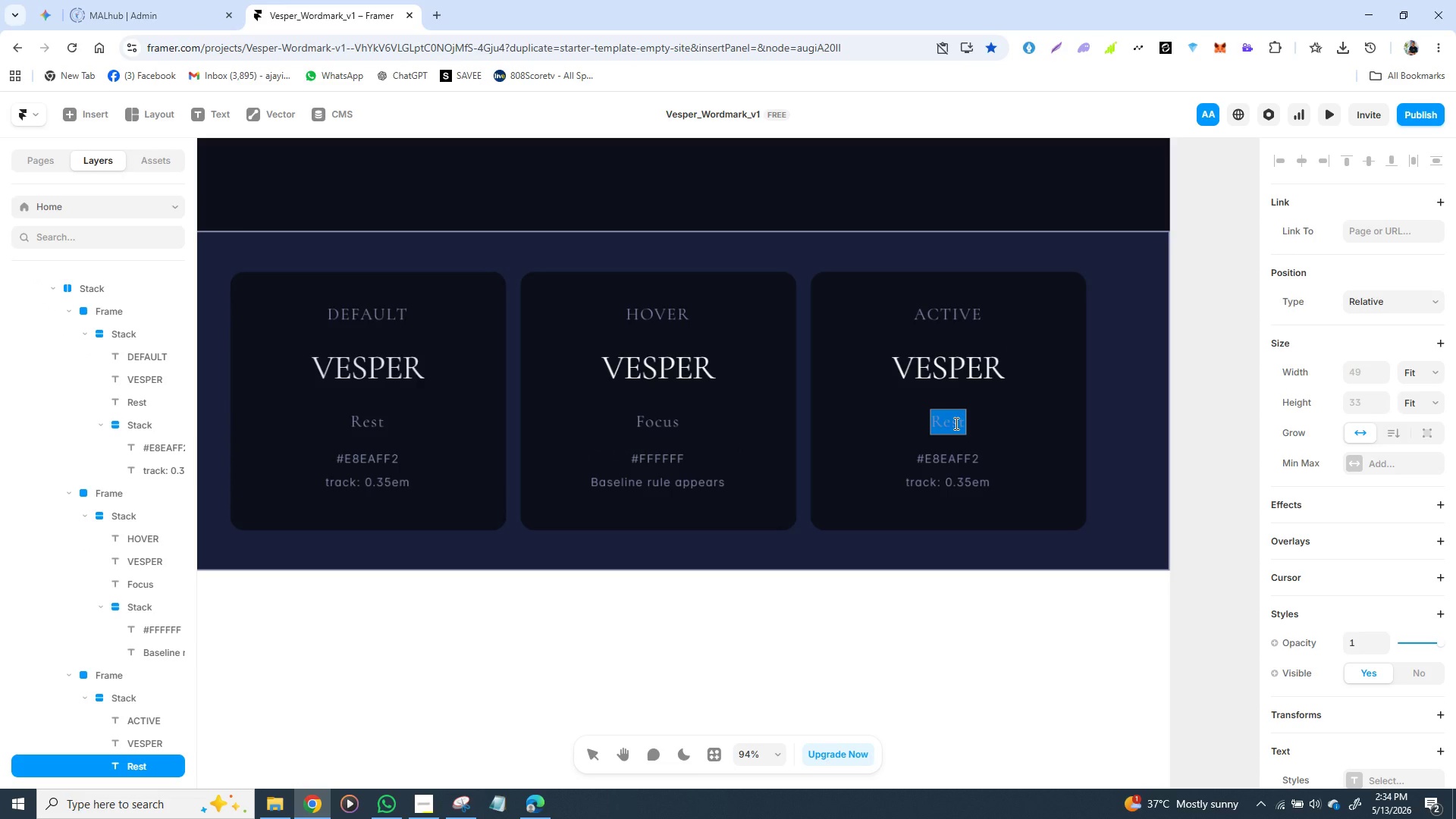 
type(Pressed)
 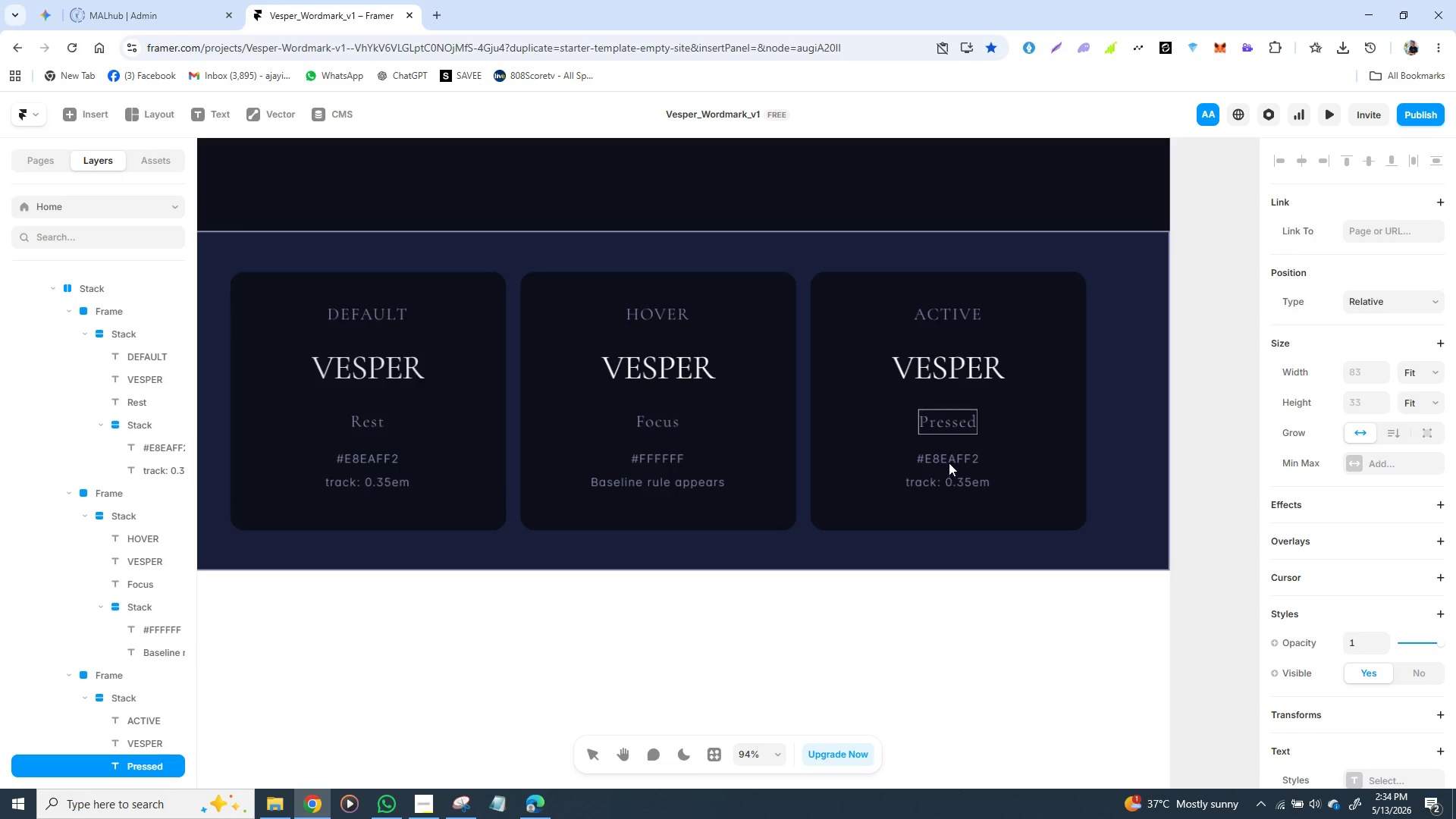 
double_click([956, 454])
 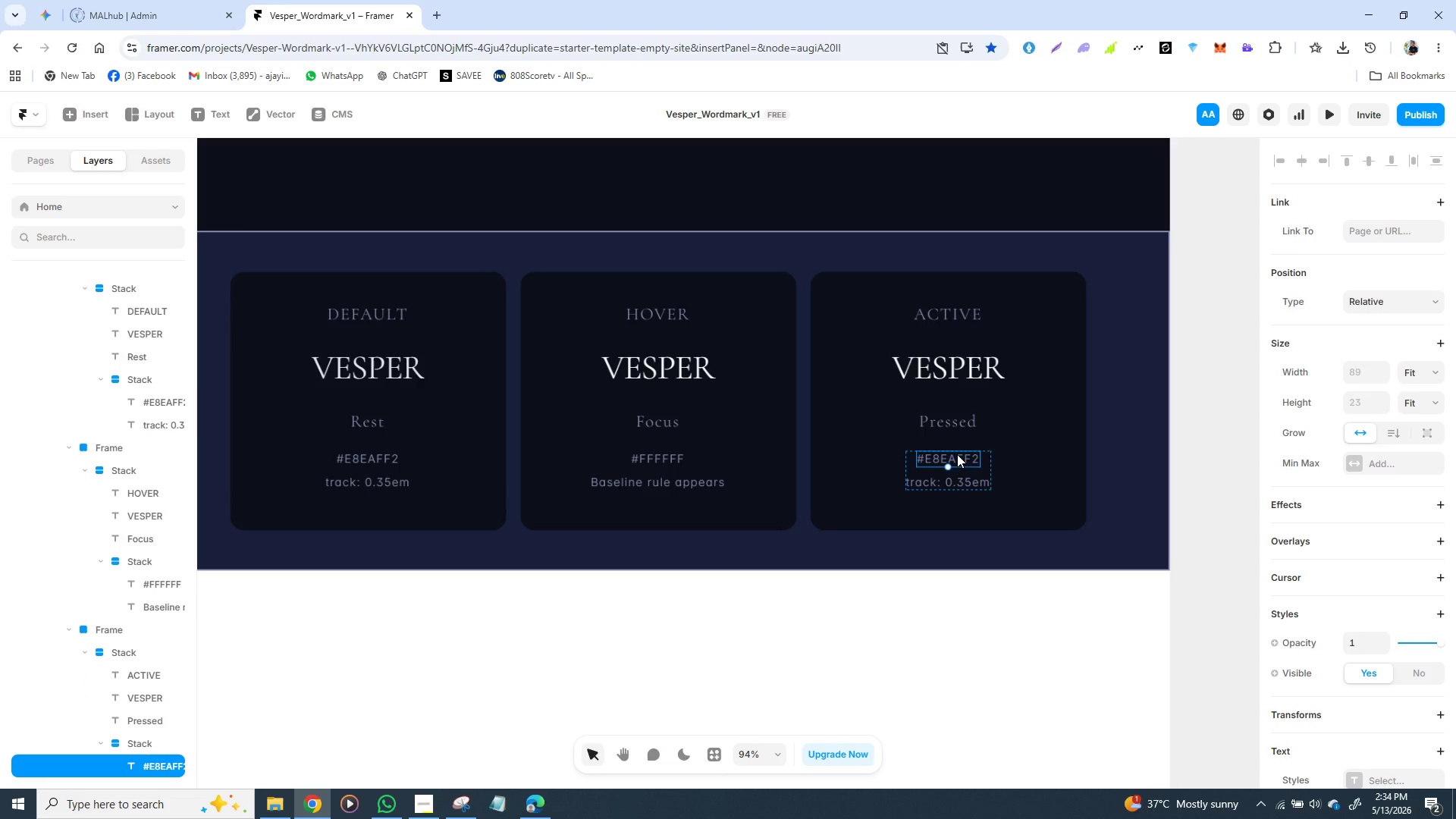 
triple_click([957, 454])
 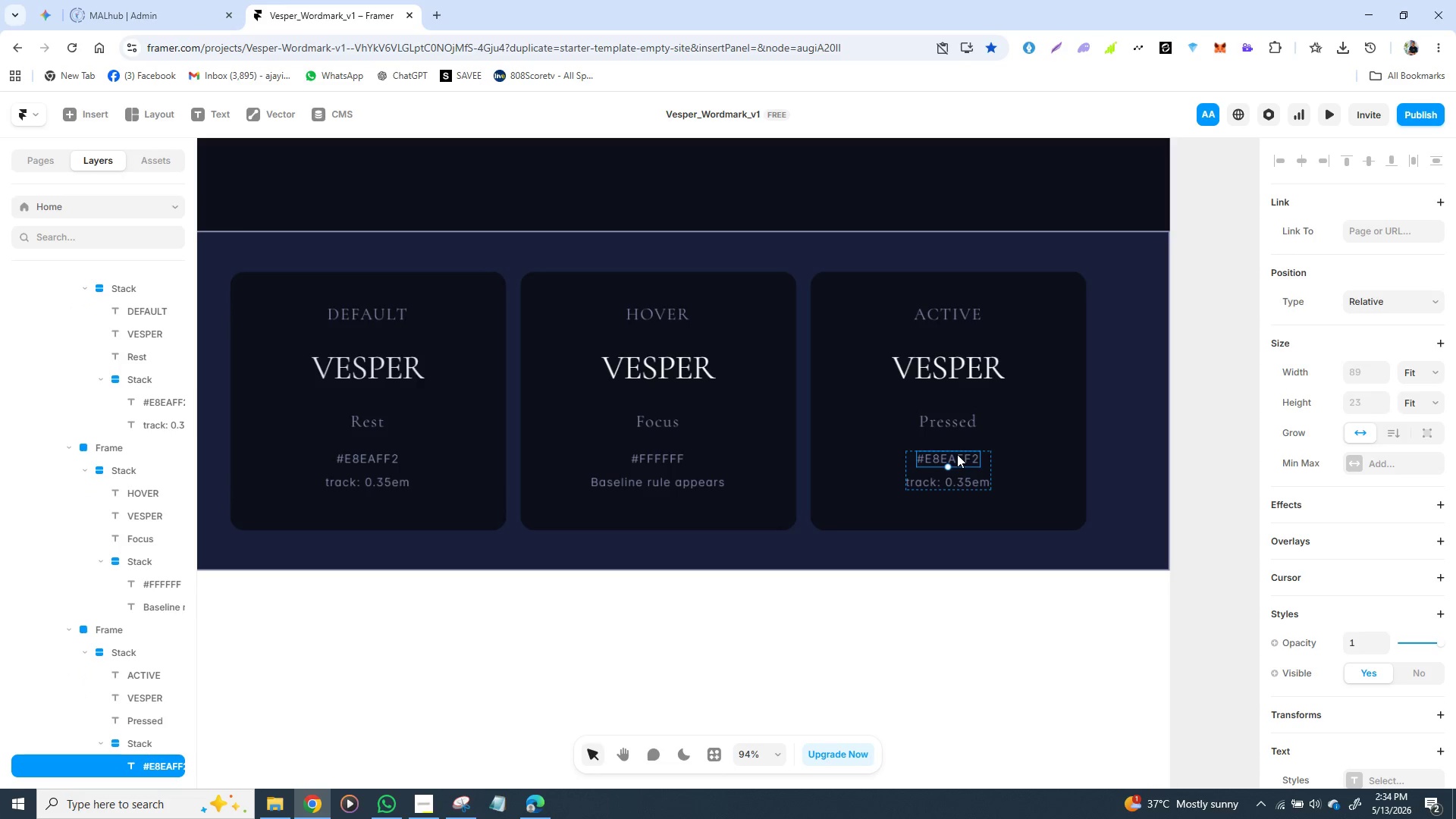 
triple_click([957, 454])
 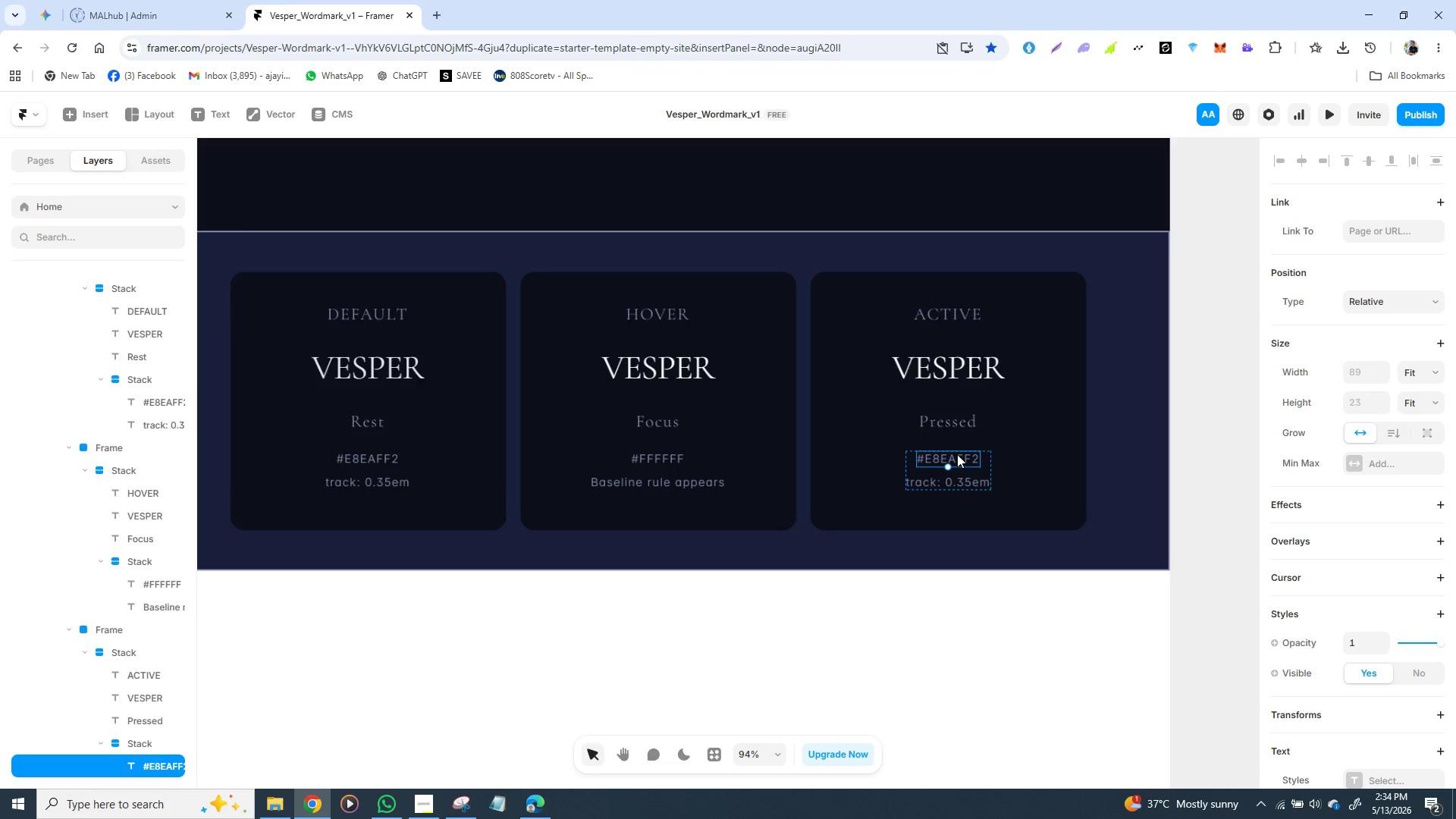 
triple_click([957, 454])
 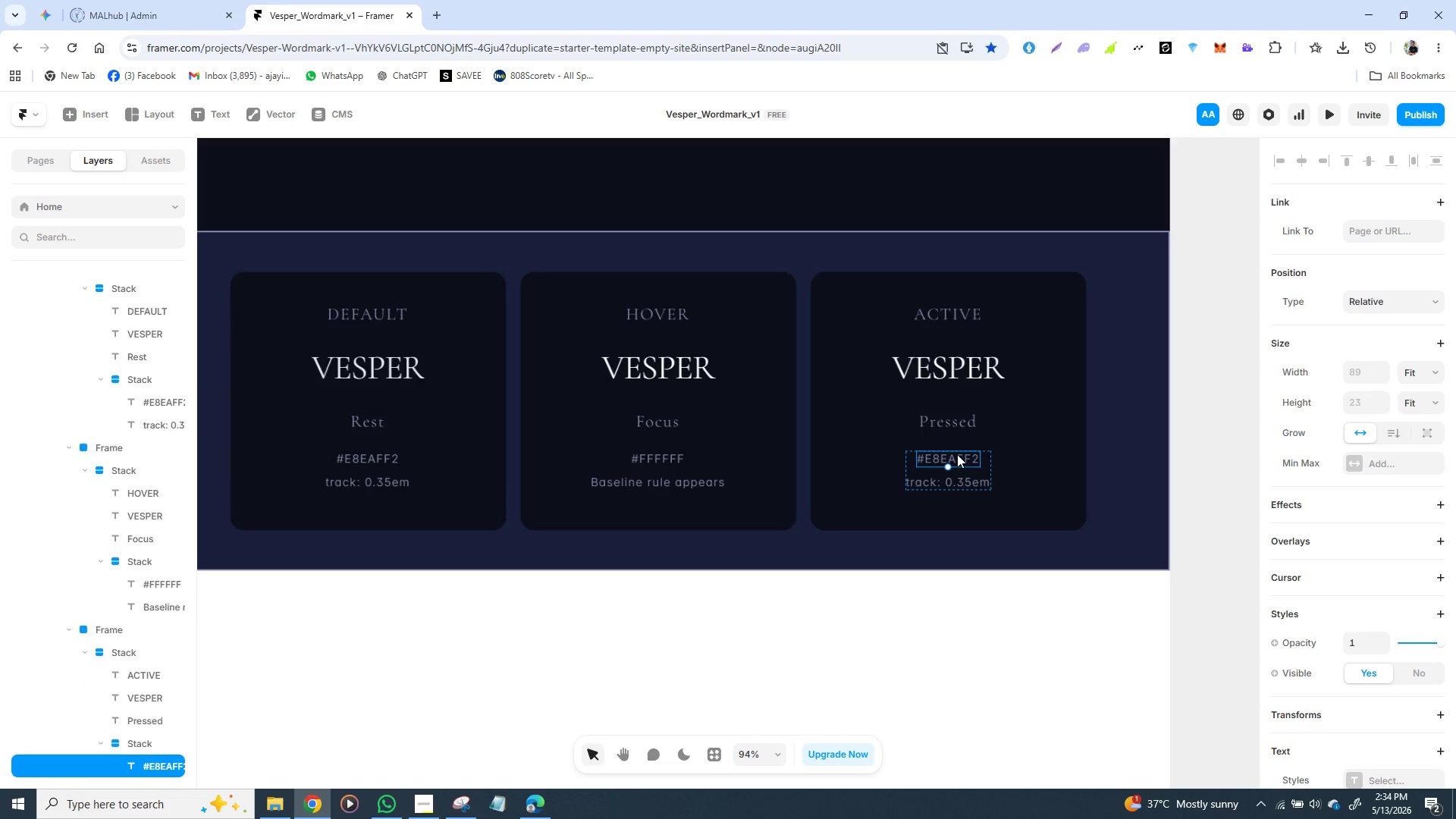 
triple_click([957, 454])
 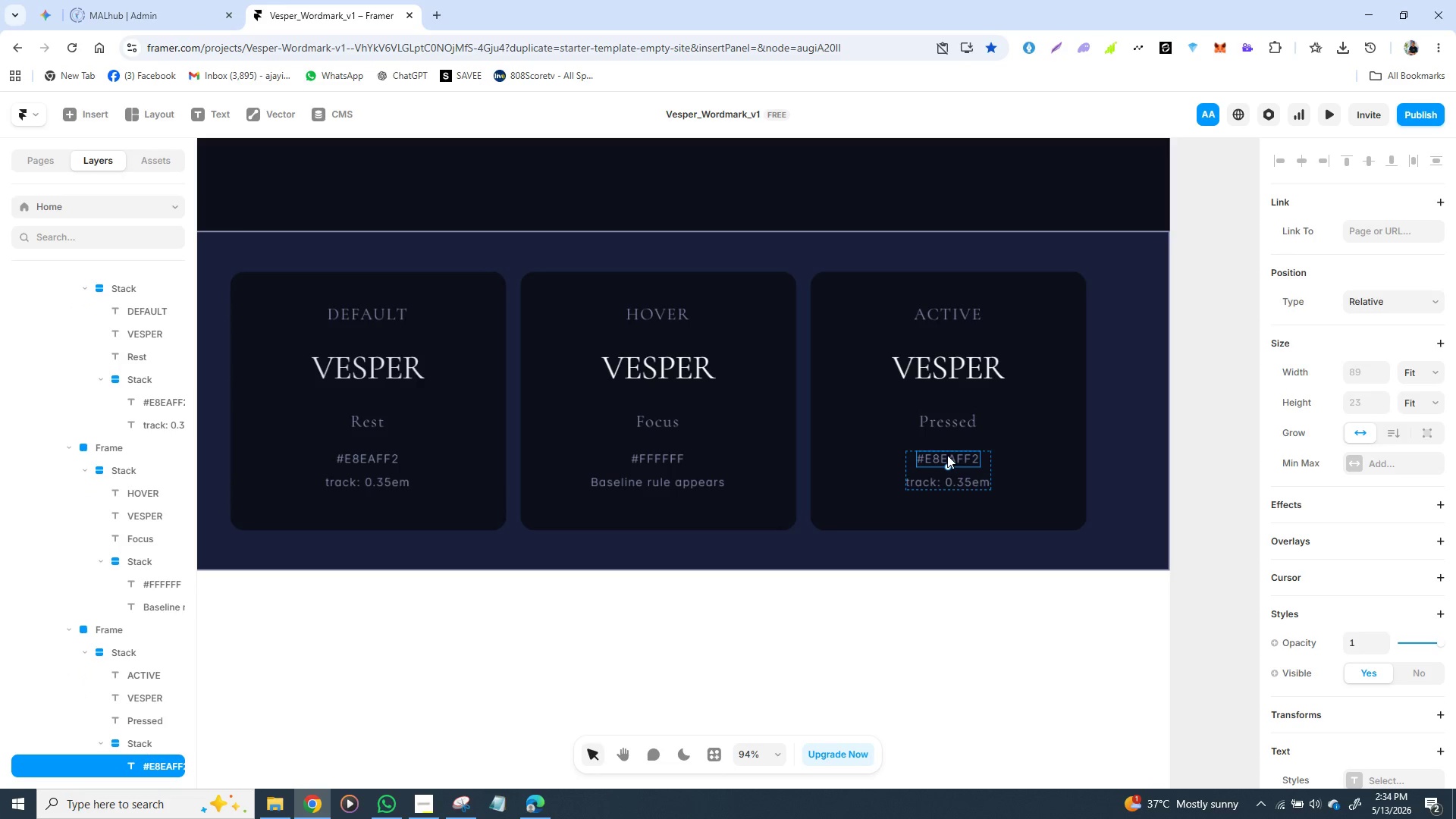 
double_click([947, 455])
 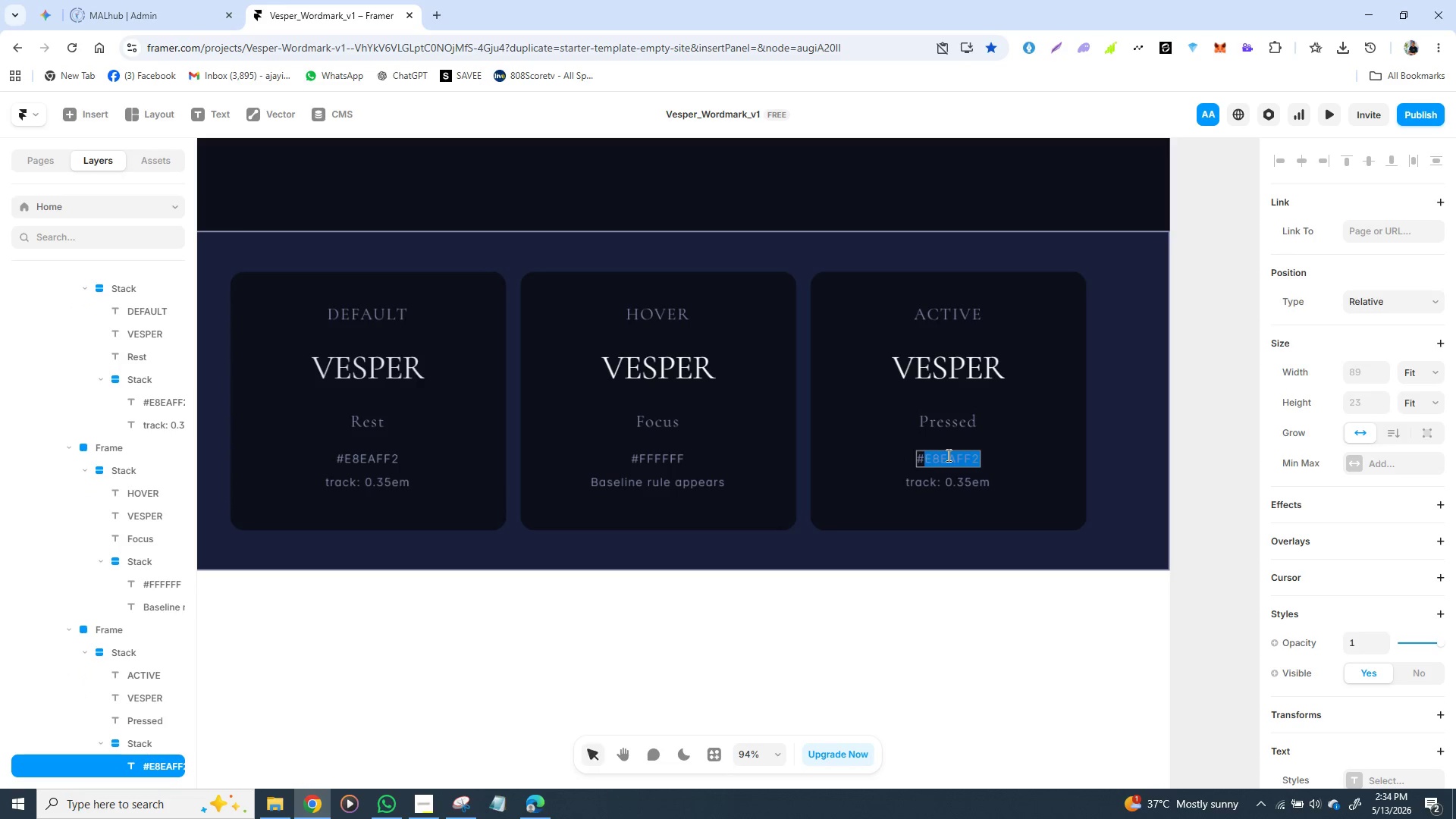 
triple_click([947, 455])
 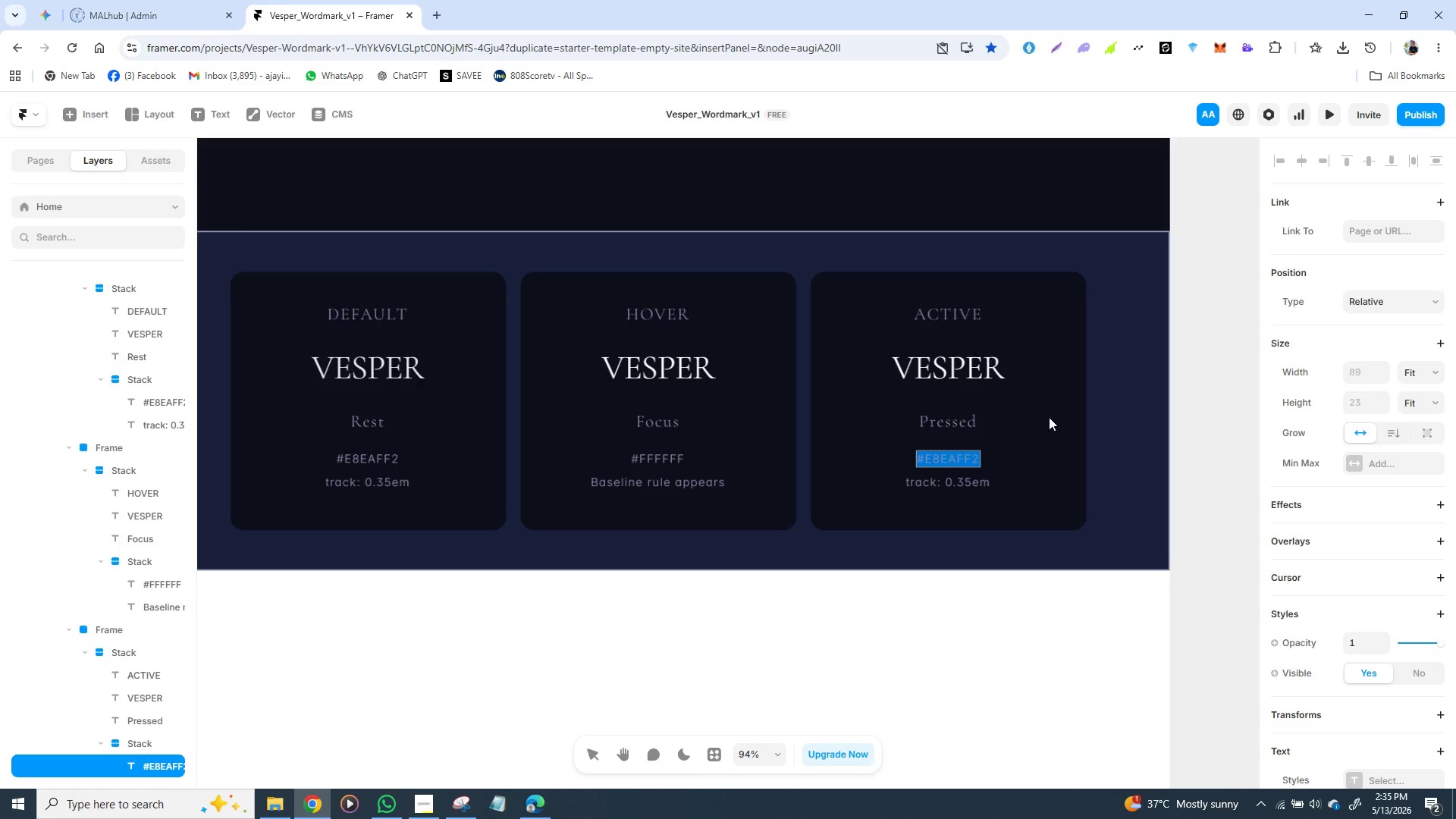 
wait(85.94)
 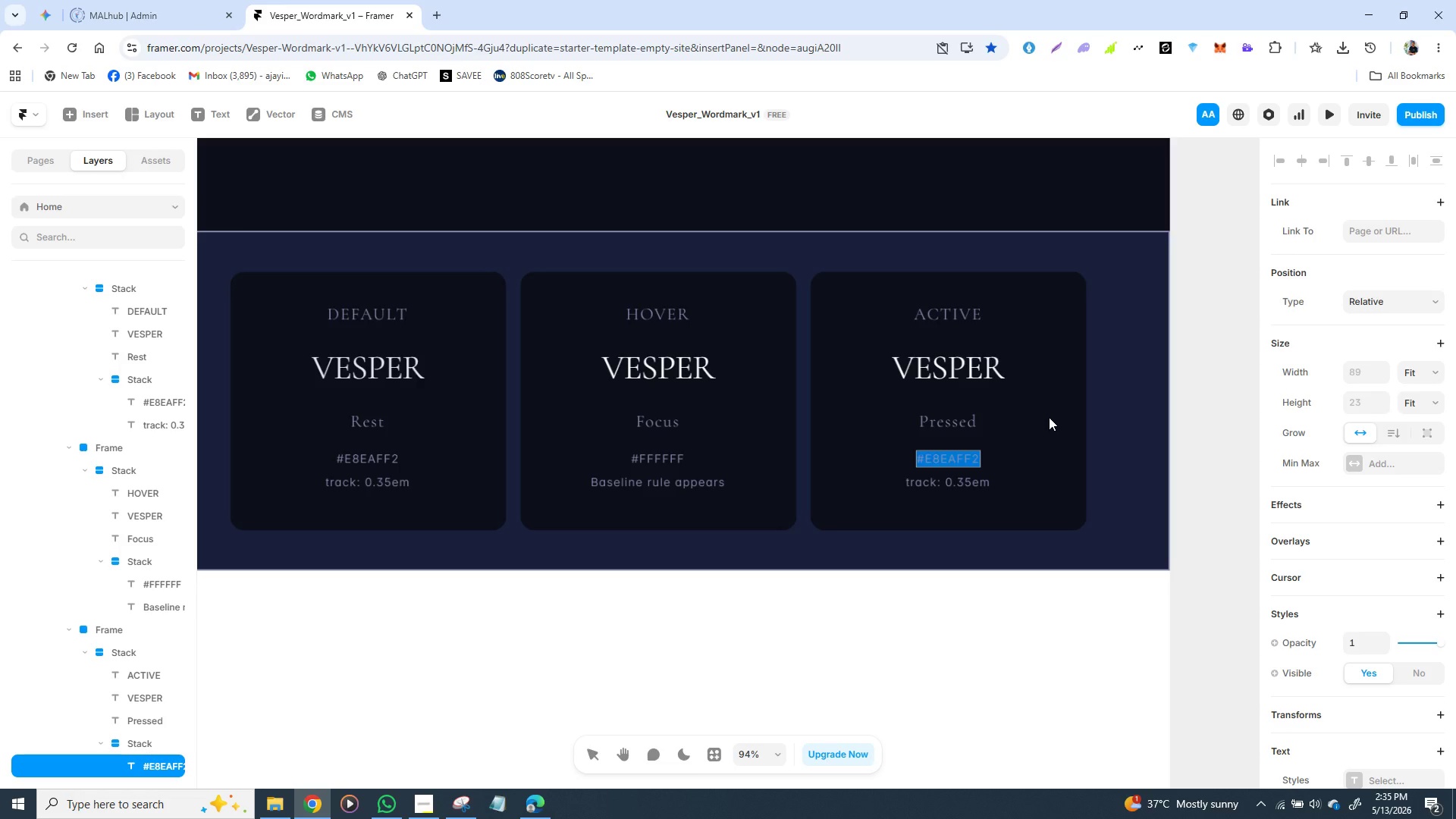 
key(Shift+3)
 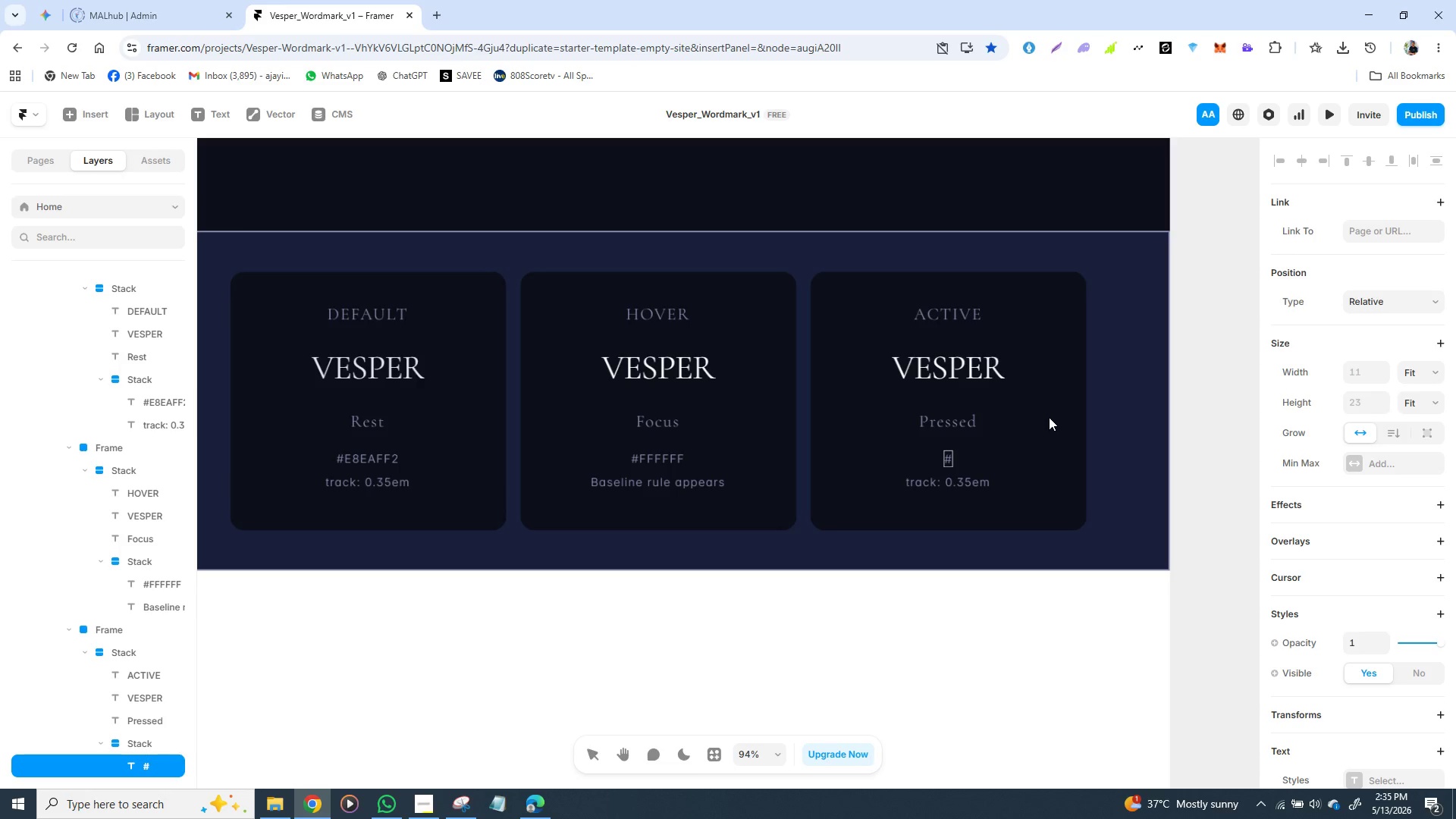 
type(8b)
key(Backspace)
type(BP2)
 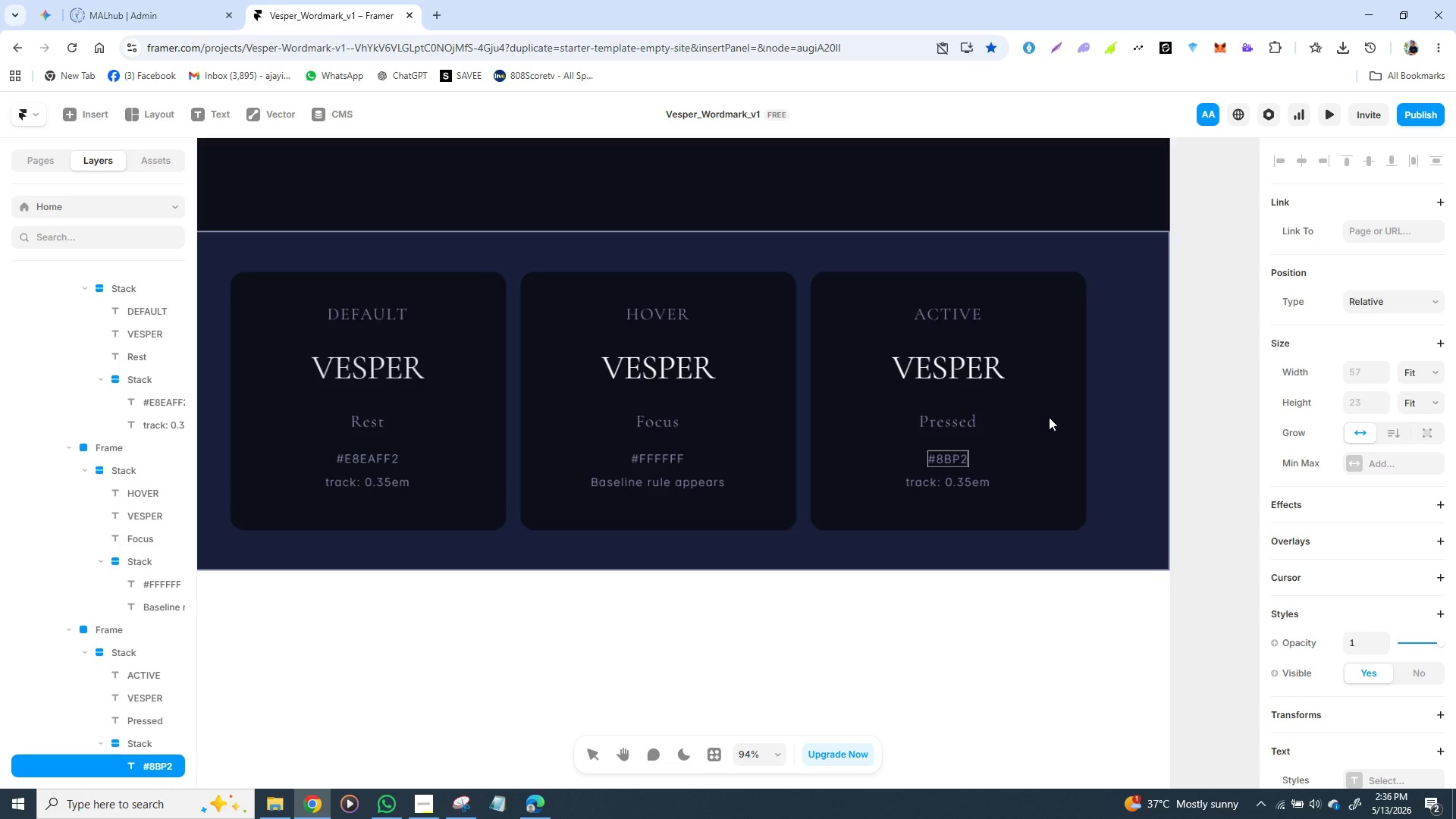 
wait(34.89)
 